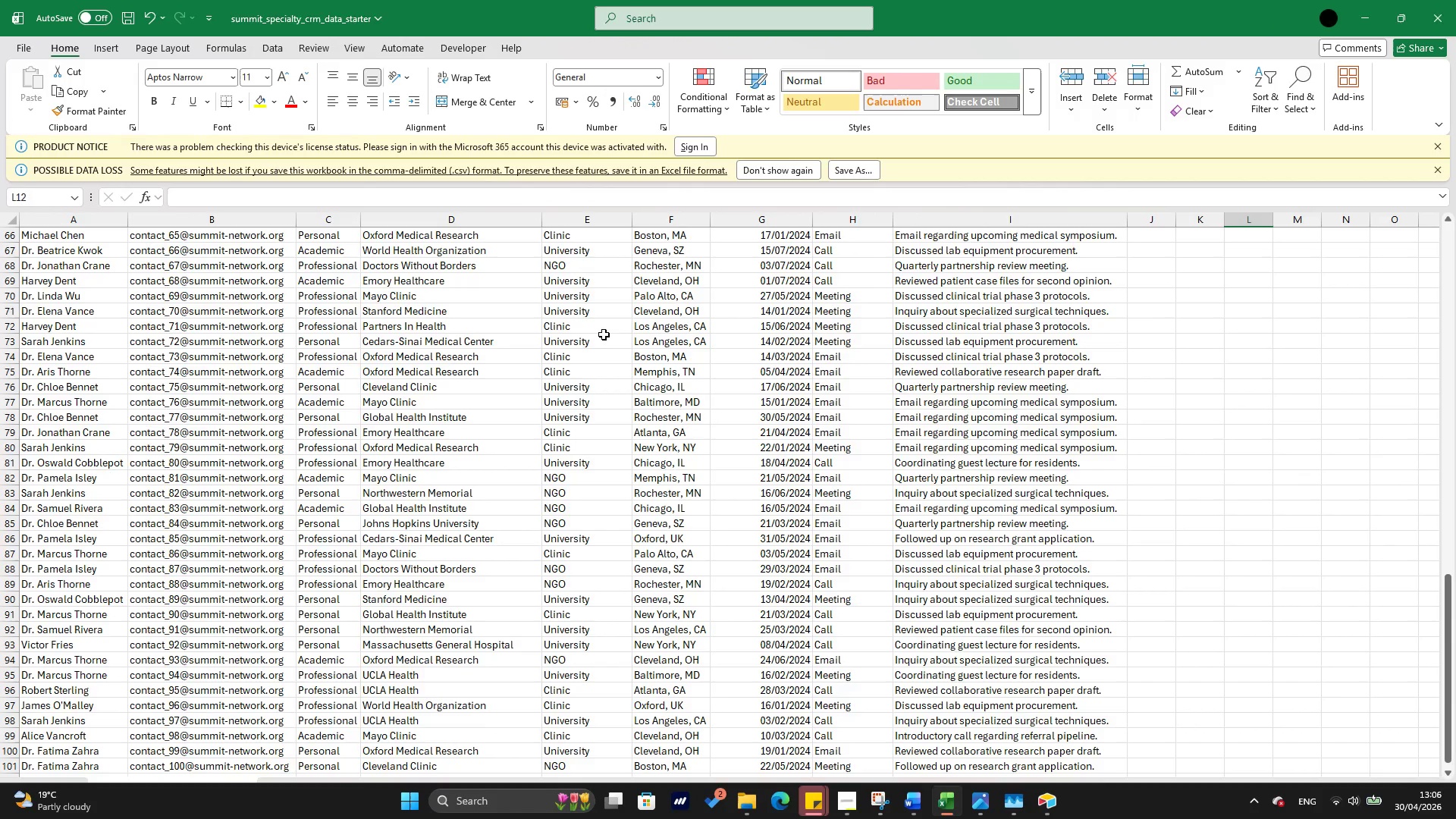 
wait(6.59)
 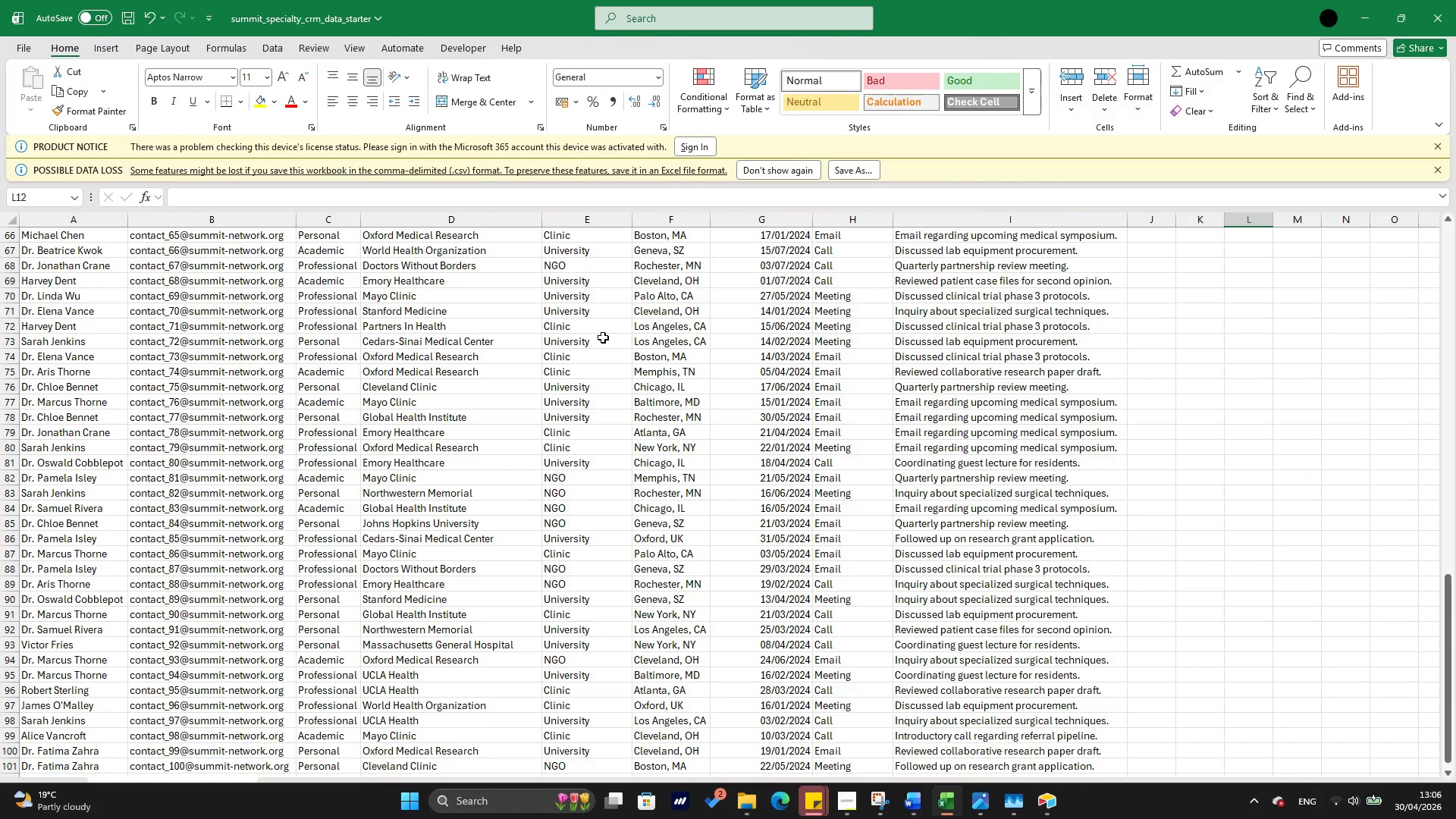 
key(Alt+Tab)
 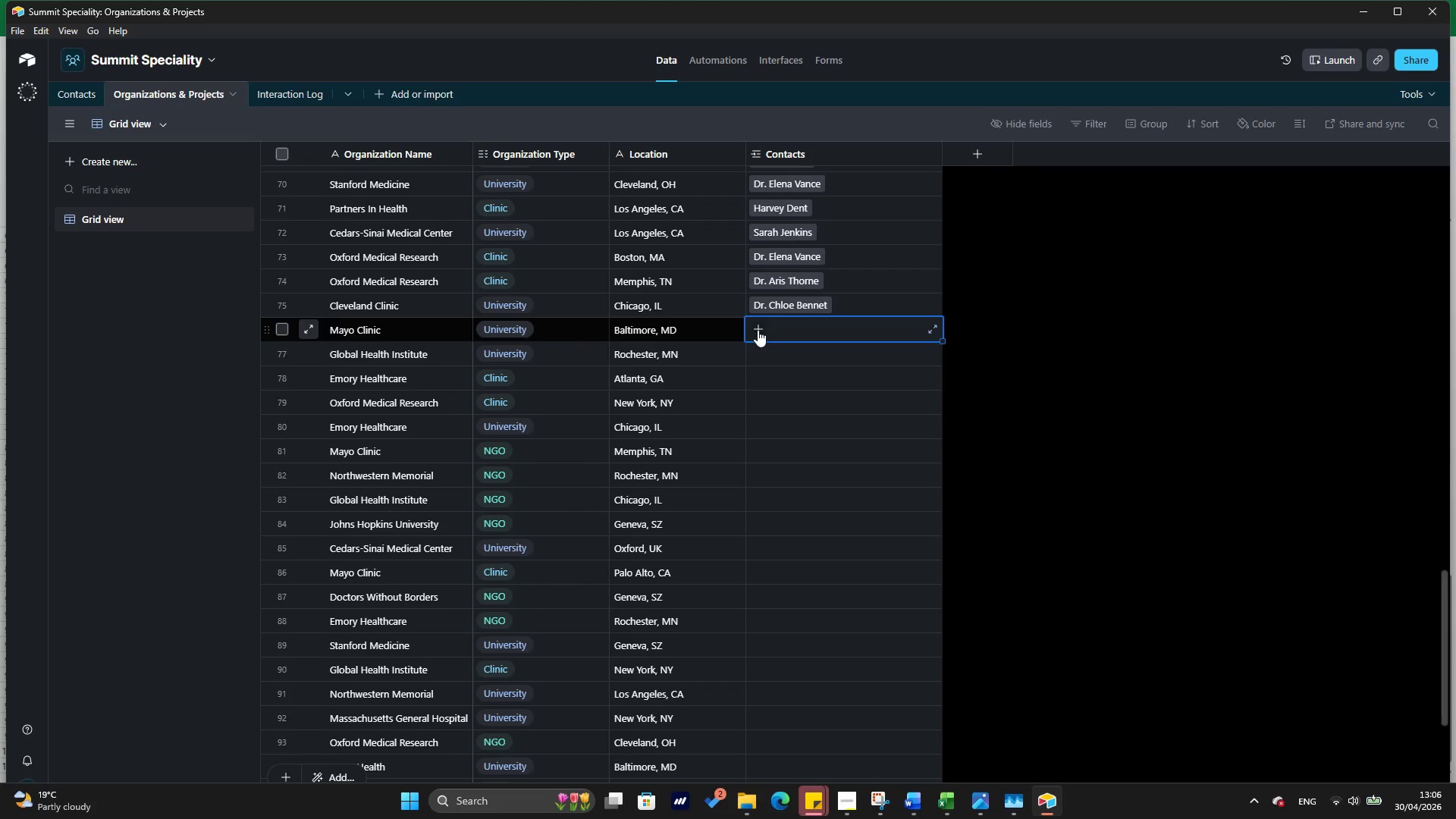 
left_click([758, 330])
 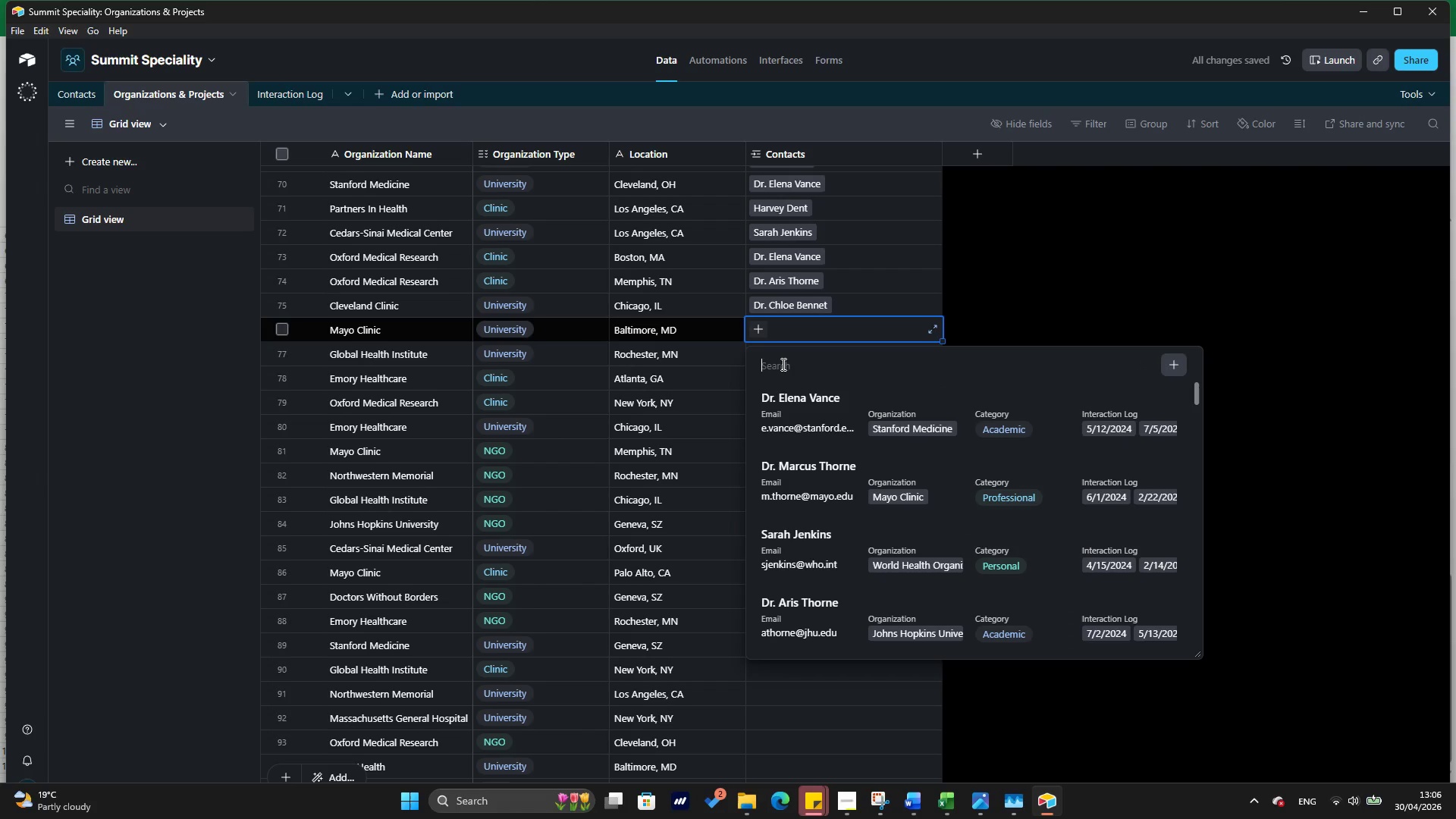 
type(marc)
 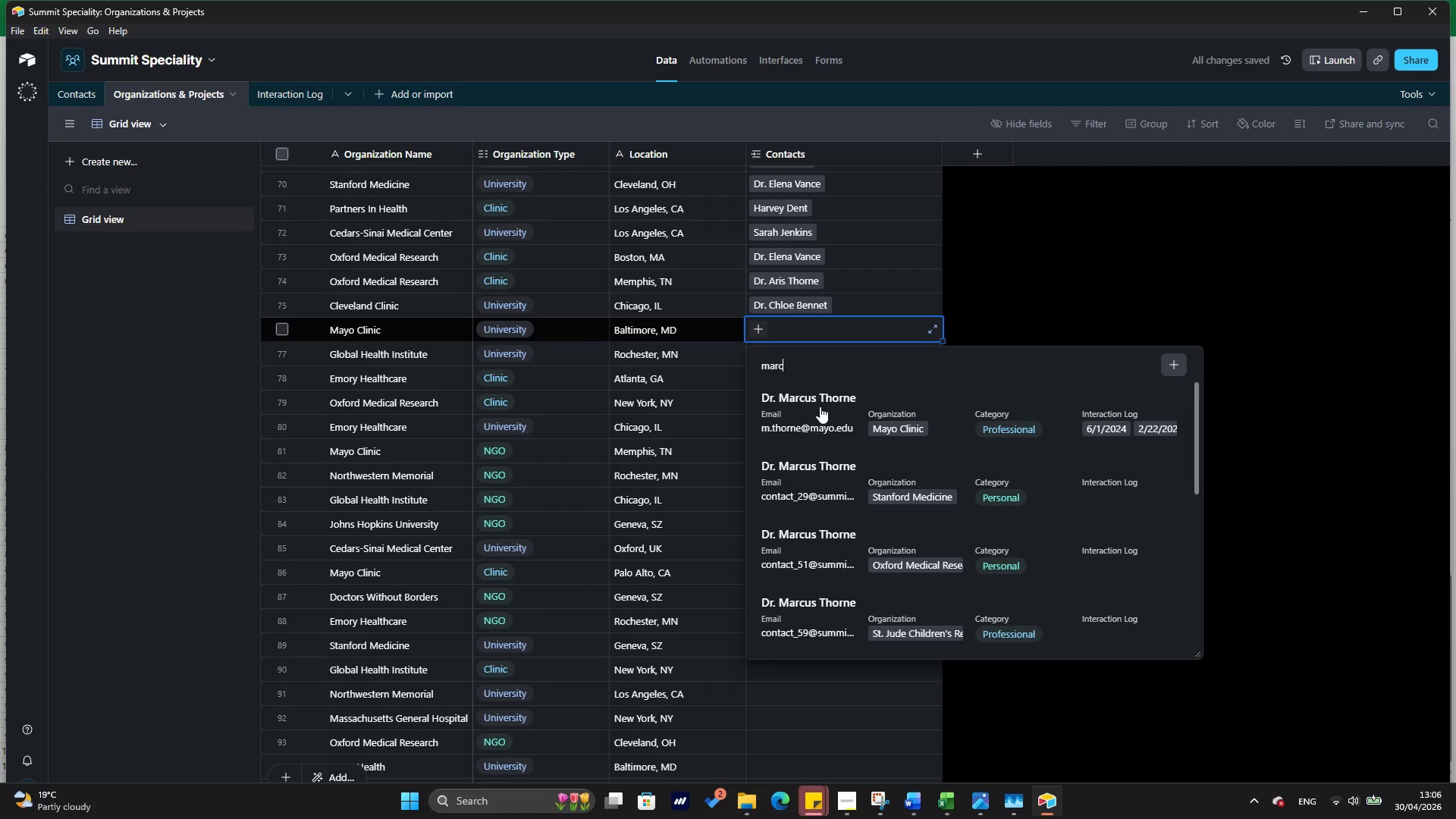 
scroll: coordinate [821, 412], scroll_direction: down, amount: 3.0
 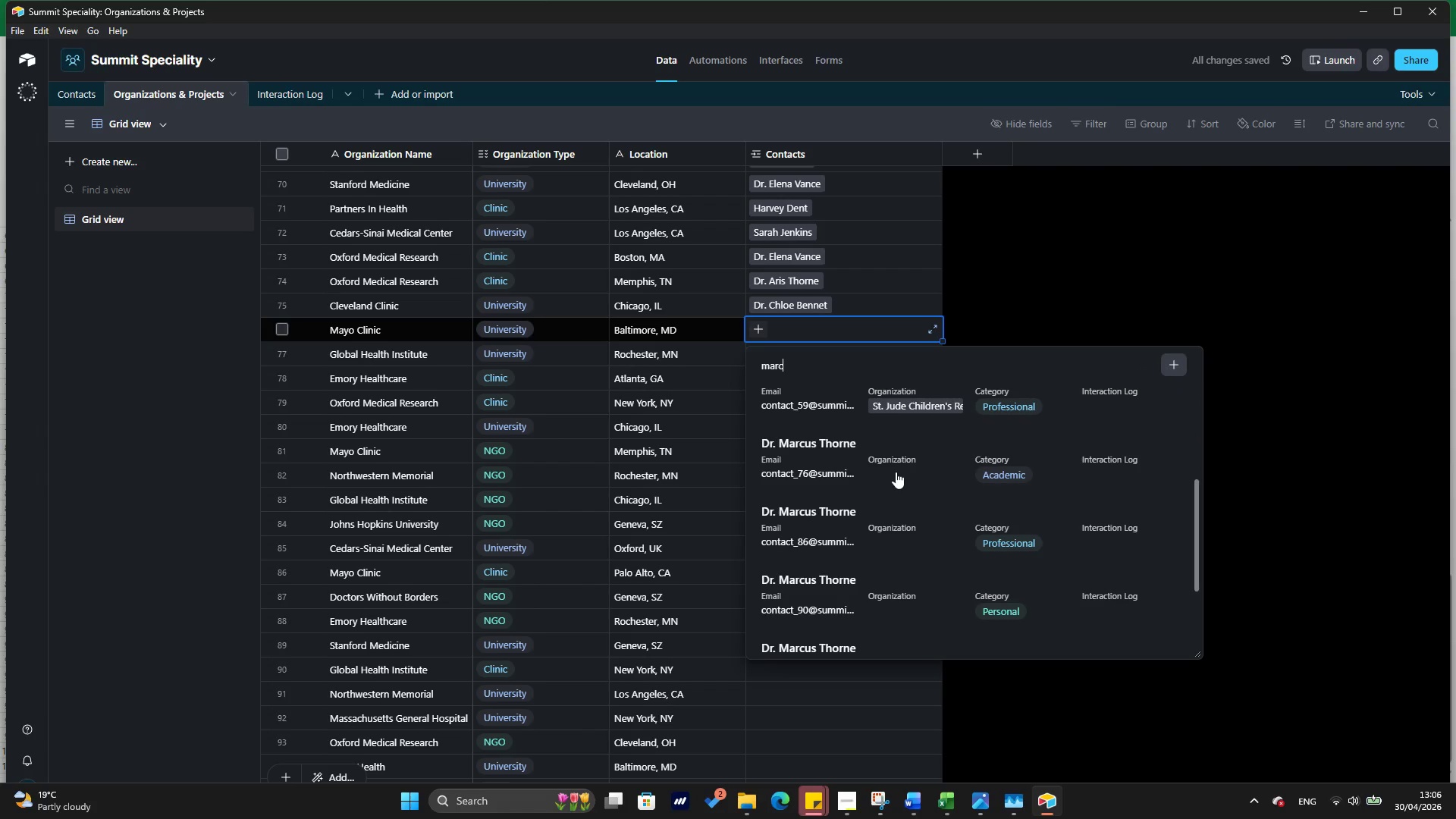 
left_click([896, 472])
 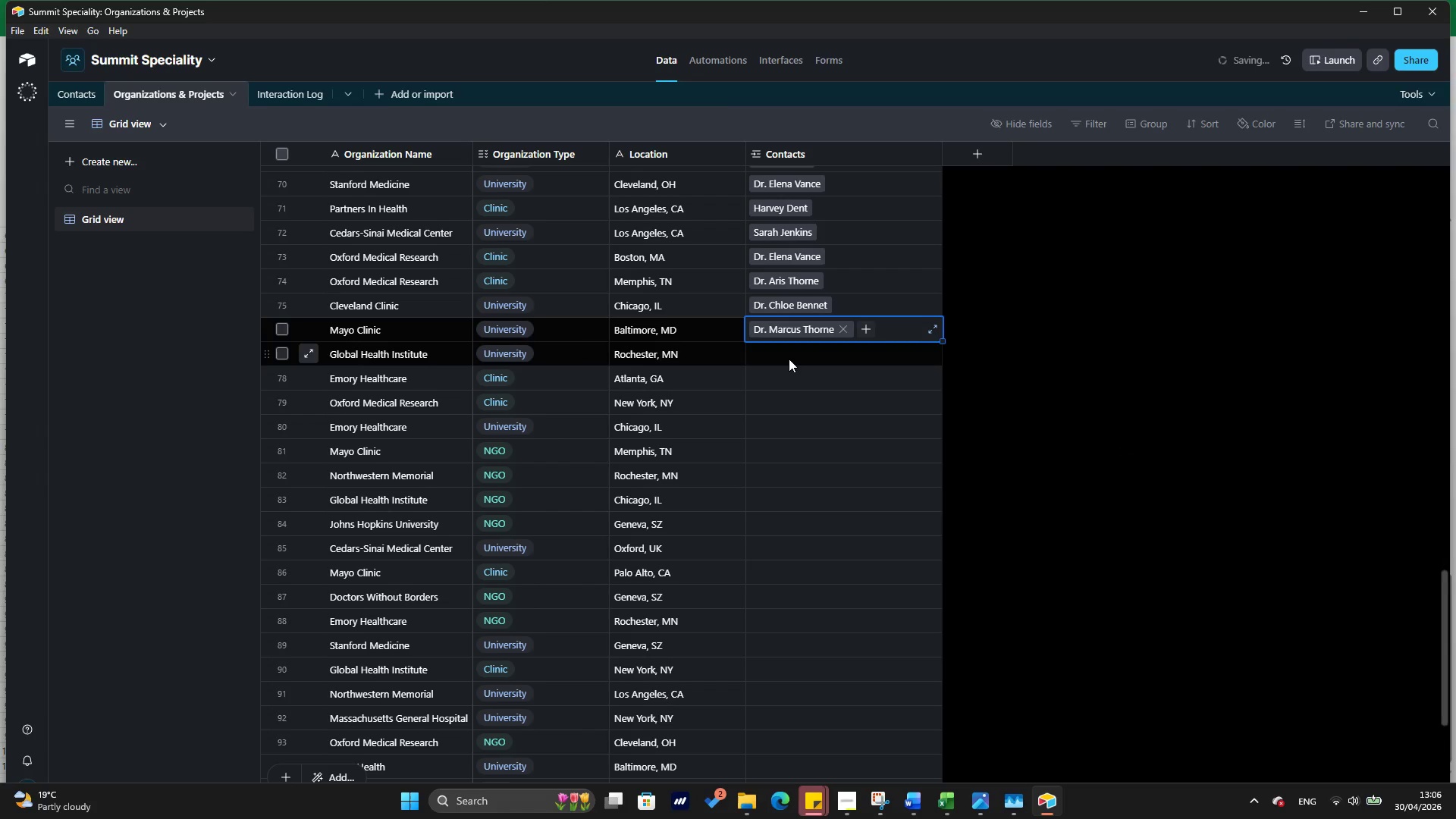 
left_click([789, 359])
 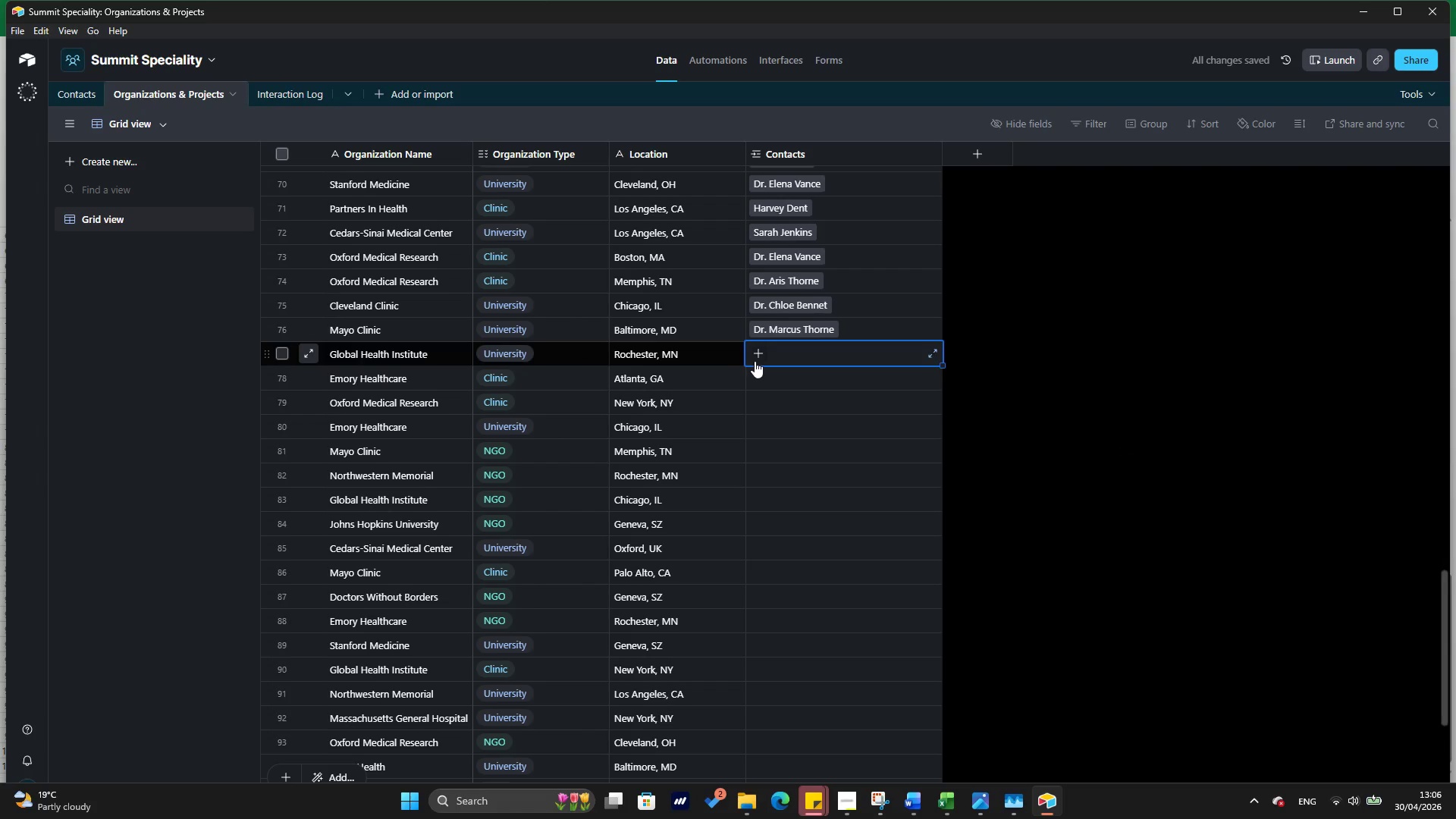 
left_click([755, 361])
 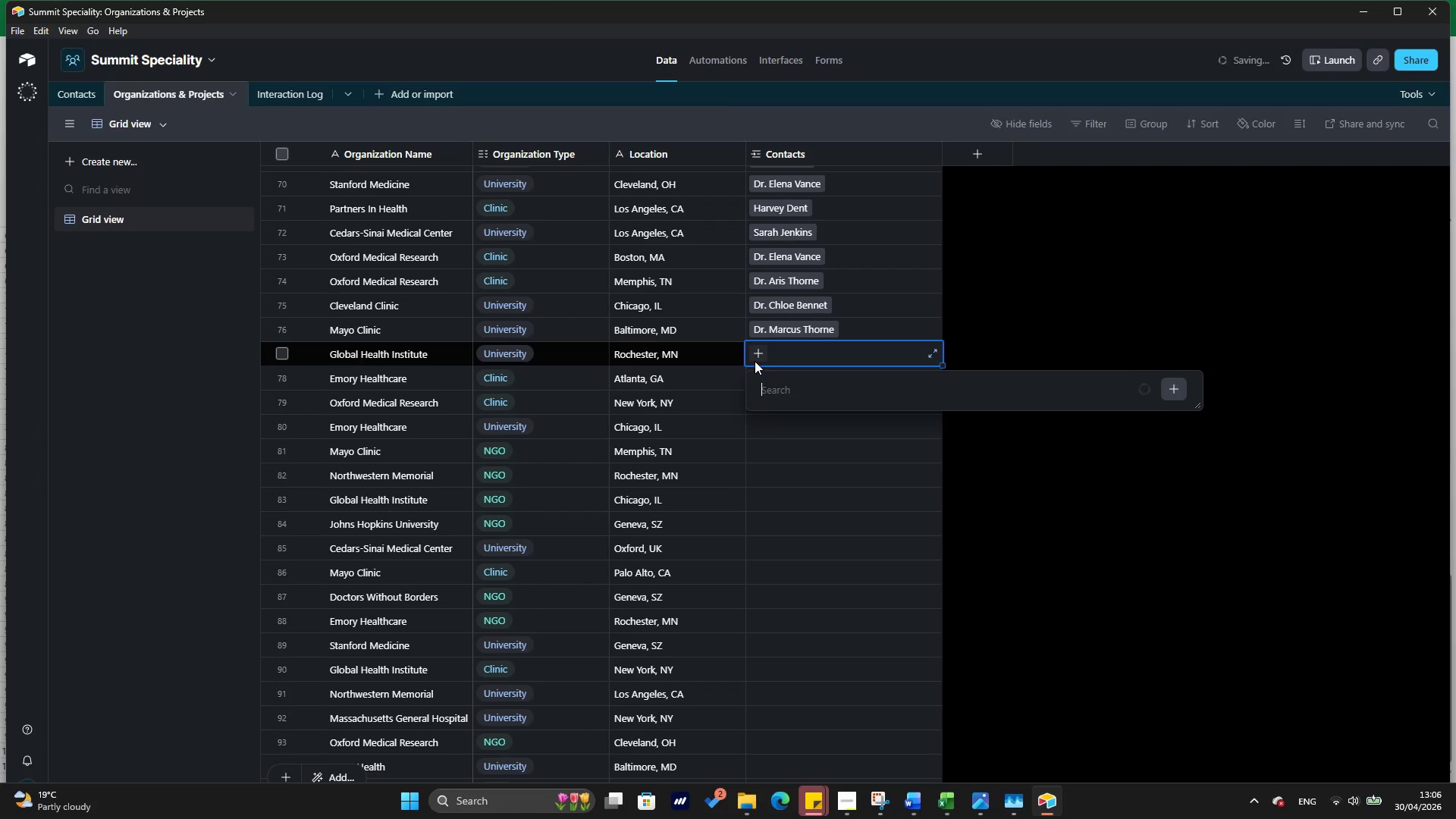 
type(chol)
 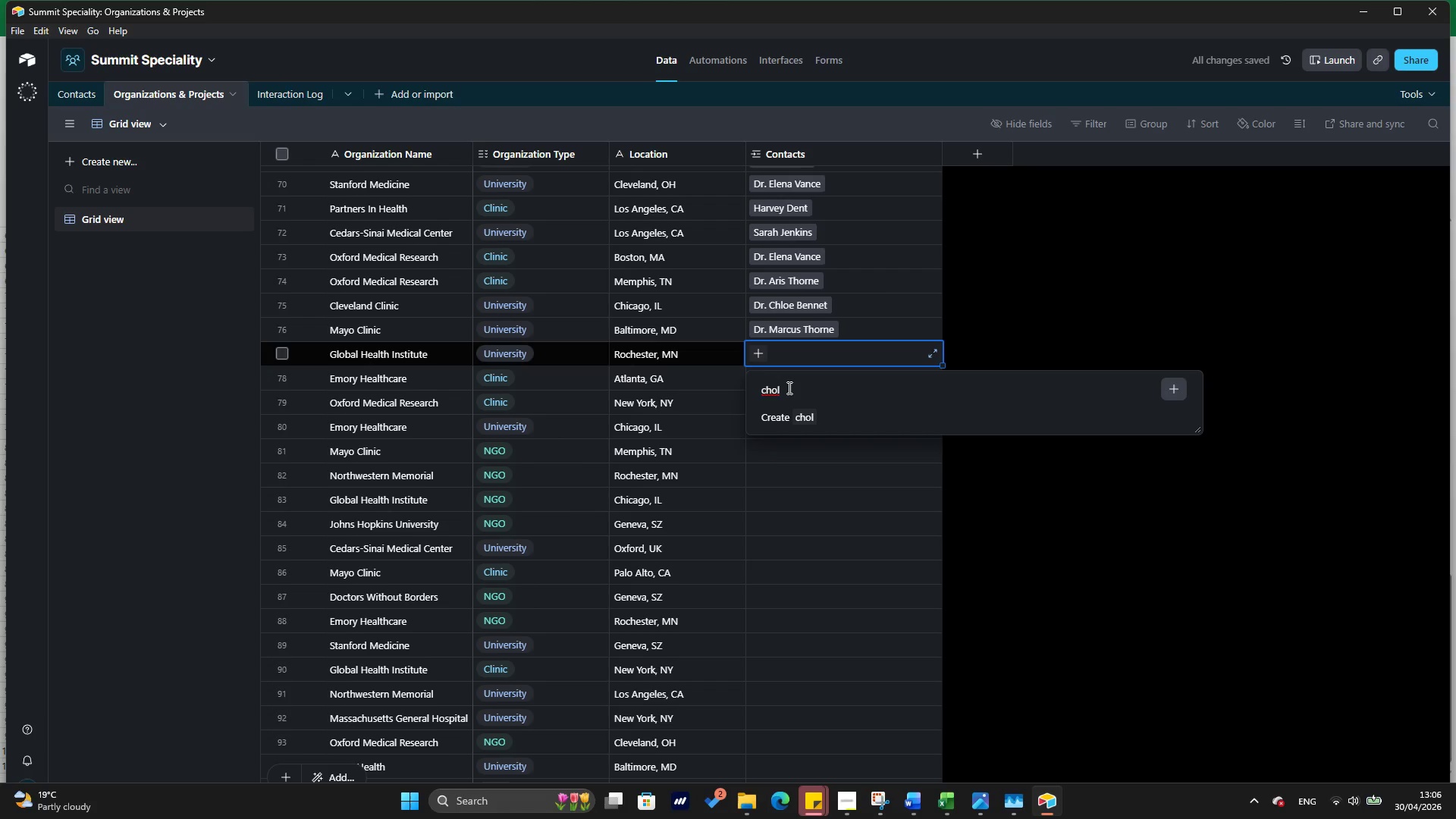 
hold_key(key=Backspace, duration=0.48)
 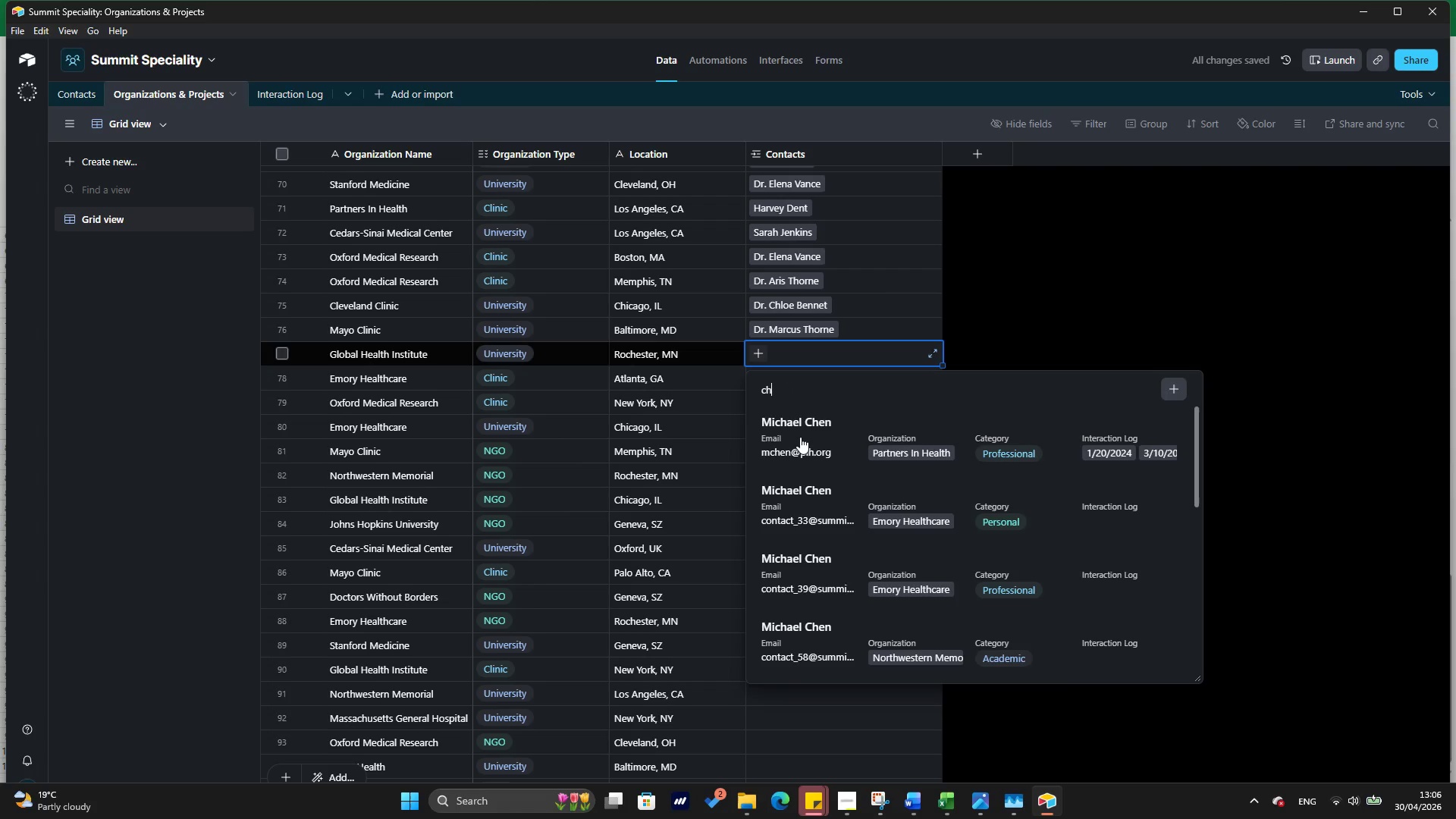 
scroll: coordinate [847, 524], scroll_direction: down, amount: 5.0
 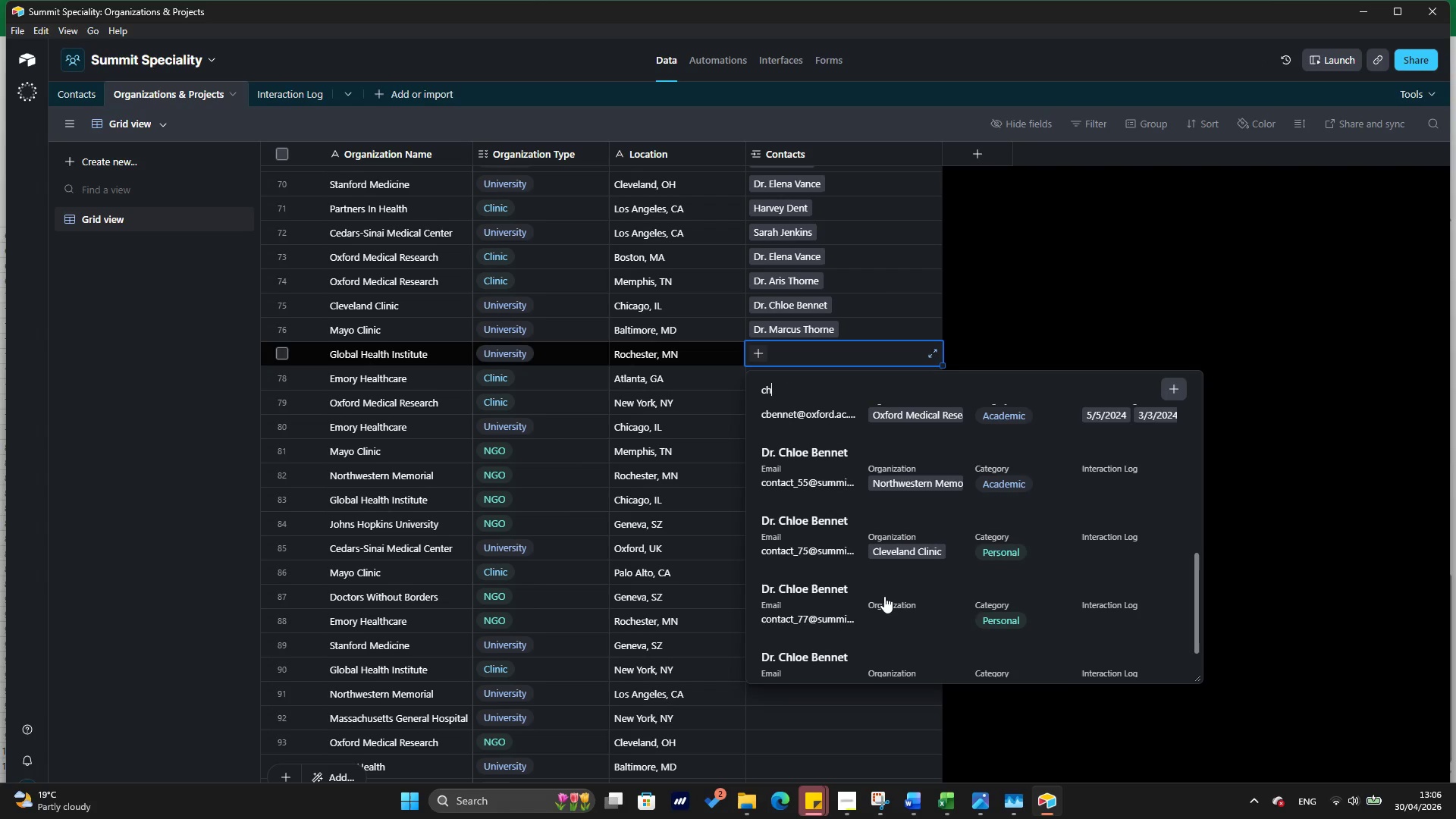 
left_click([884, 597])
 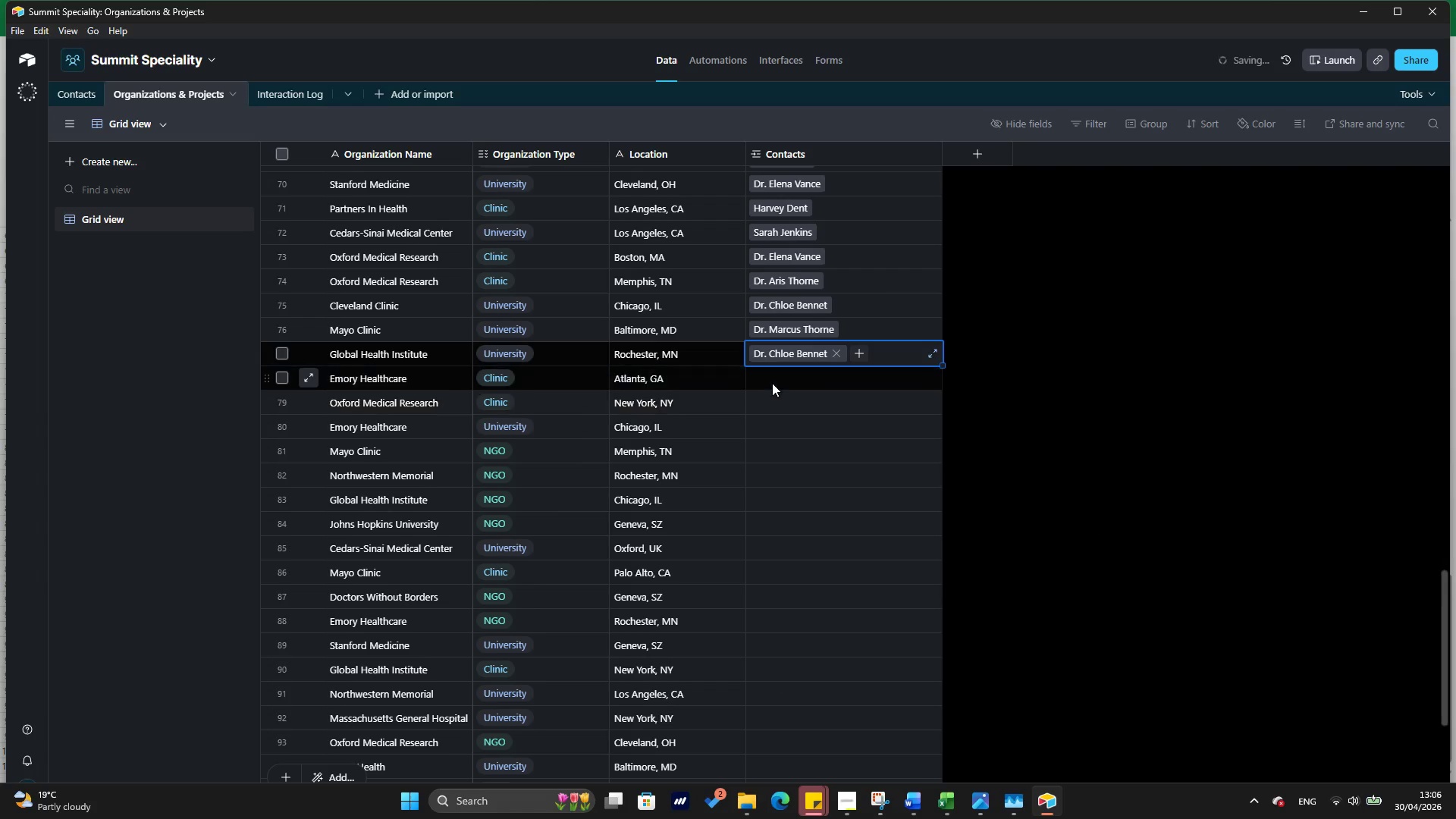 
left_click([772, 383])
 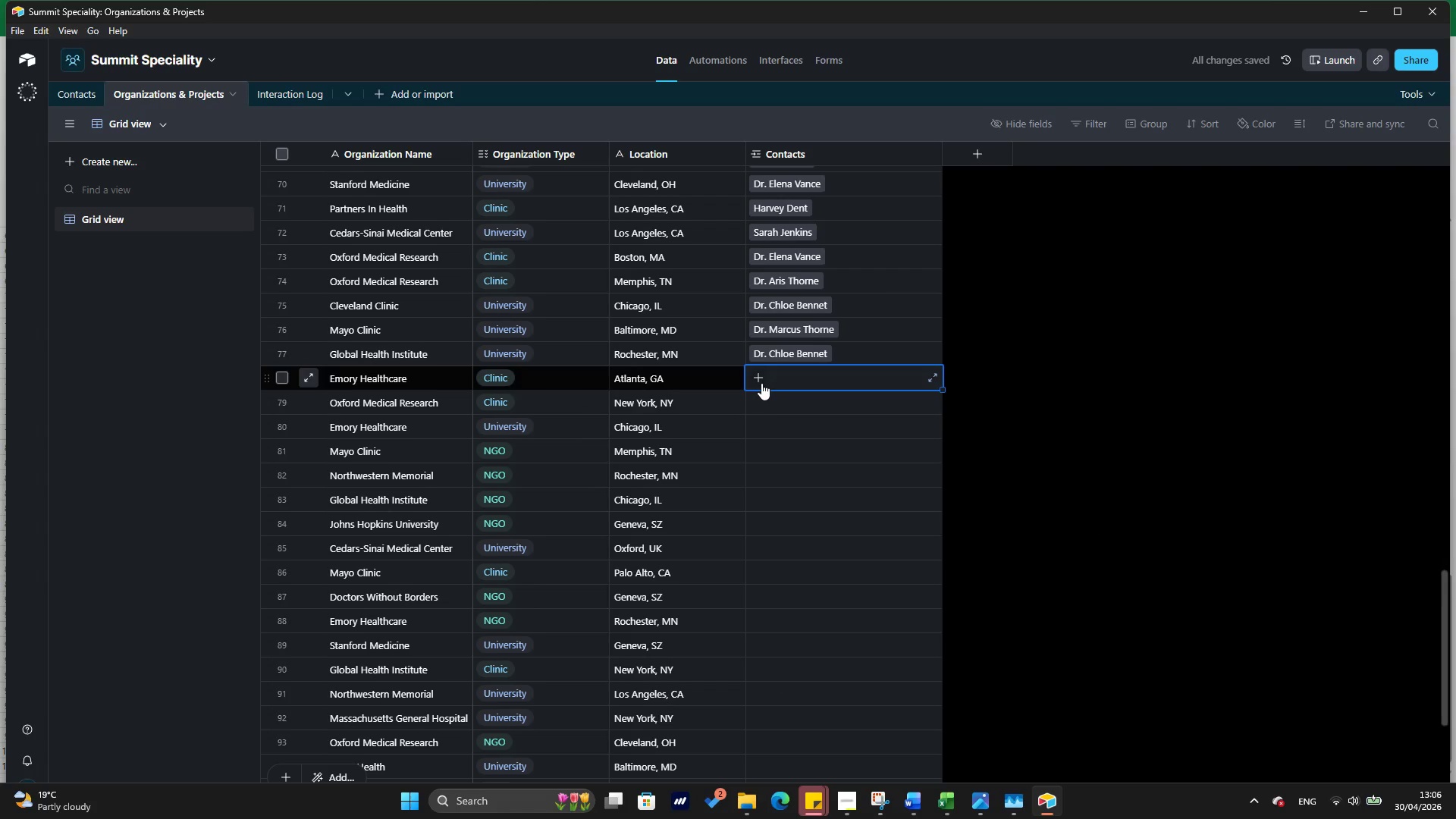 
left_click([761, 383])
 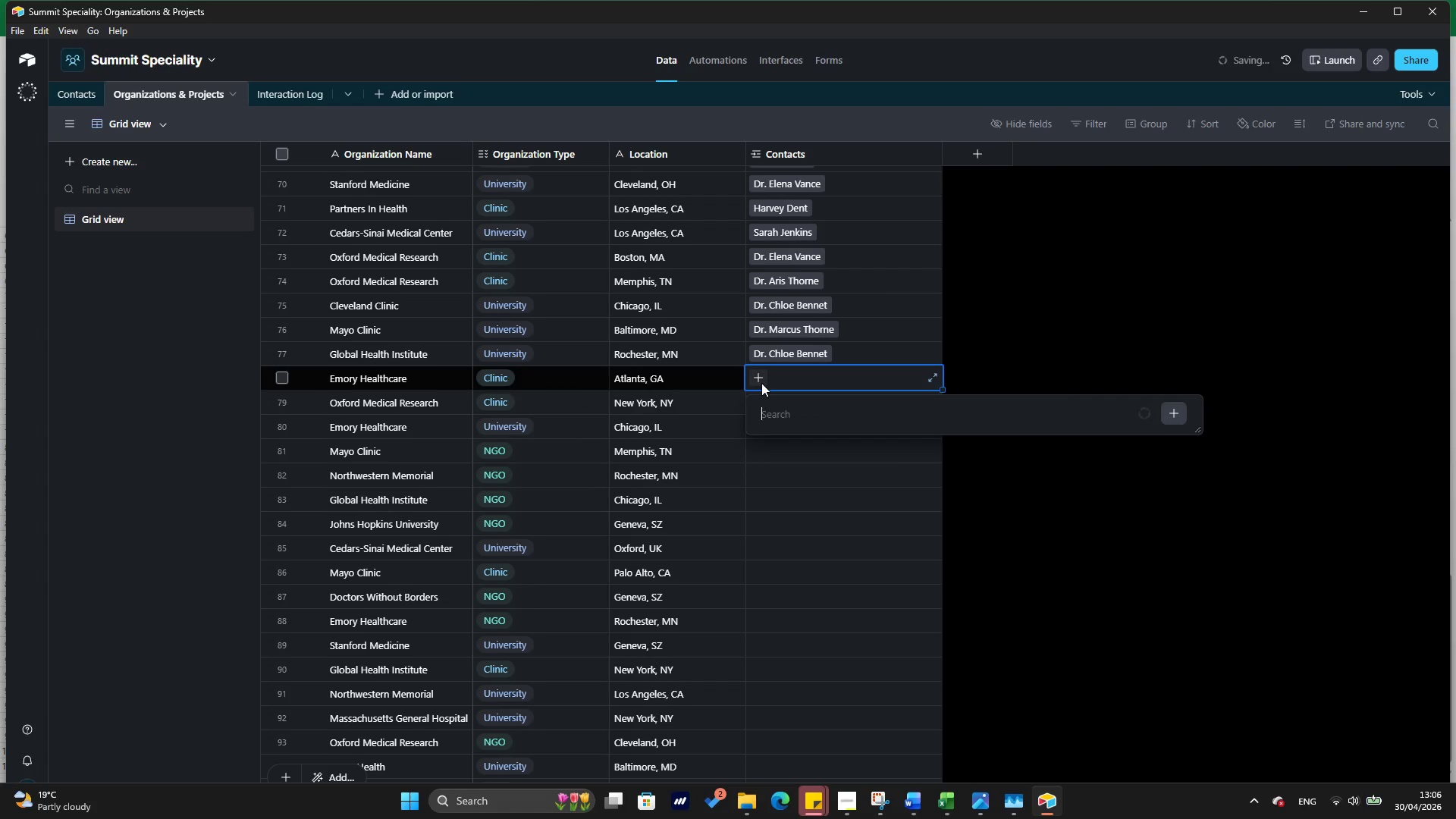 
type(jo)
 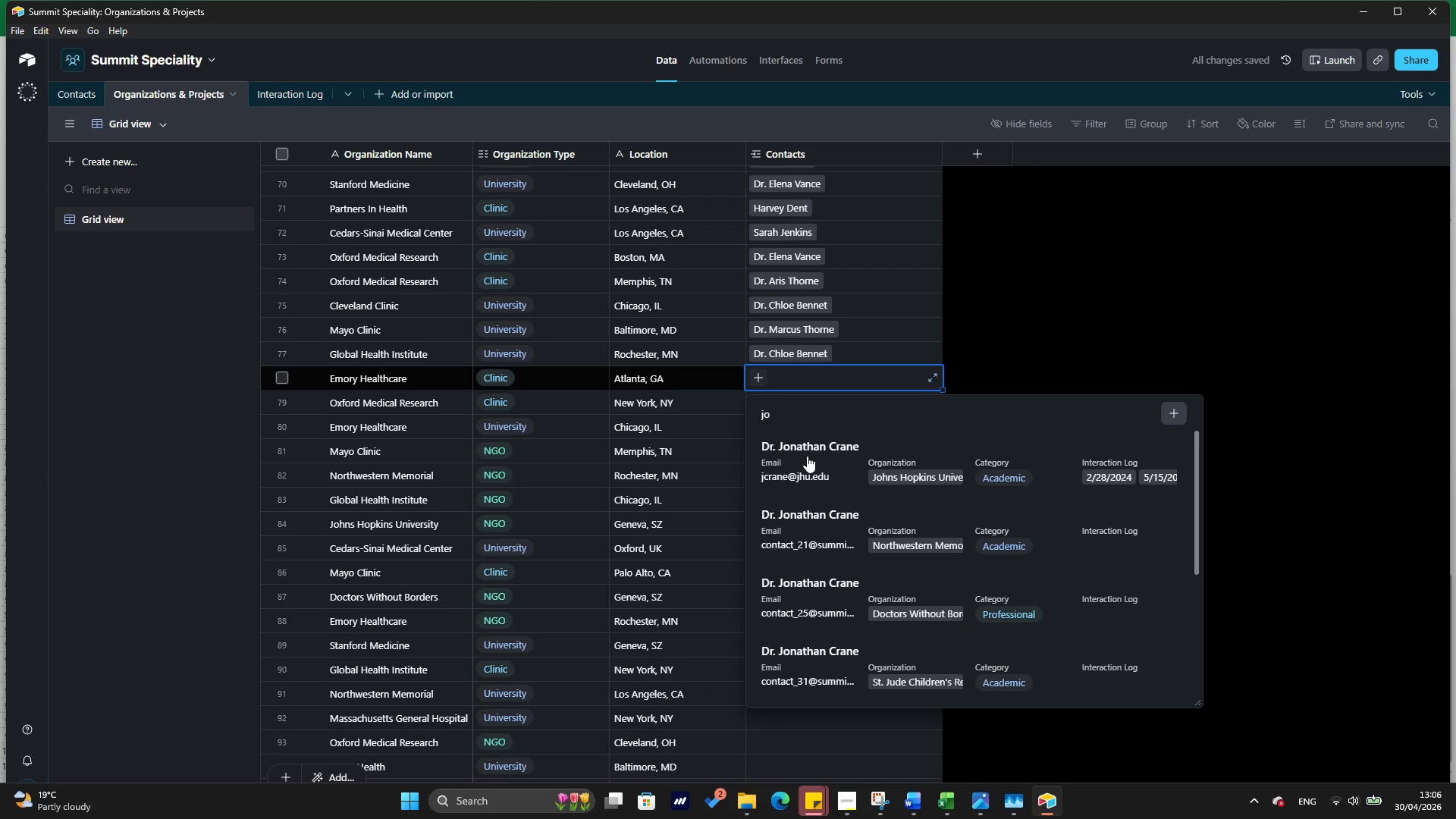 
scroll: coordinate [810, 460], scroll_direction: down, amount: 4.0
 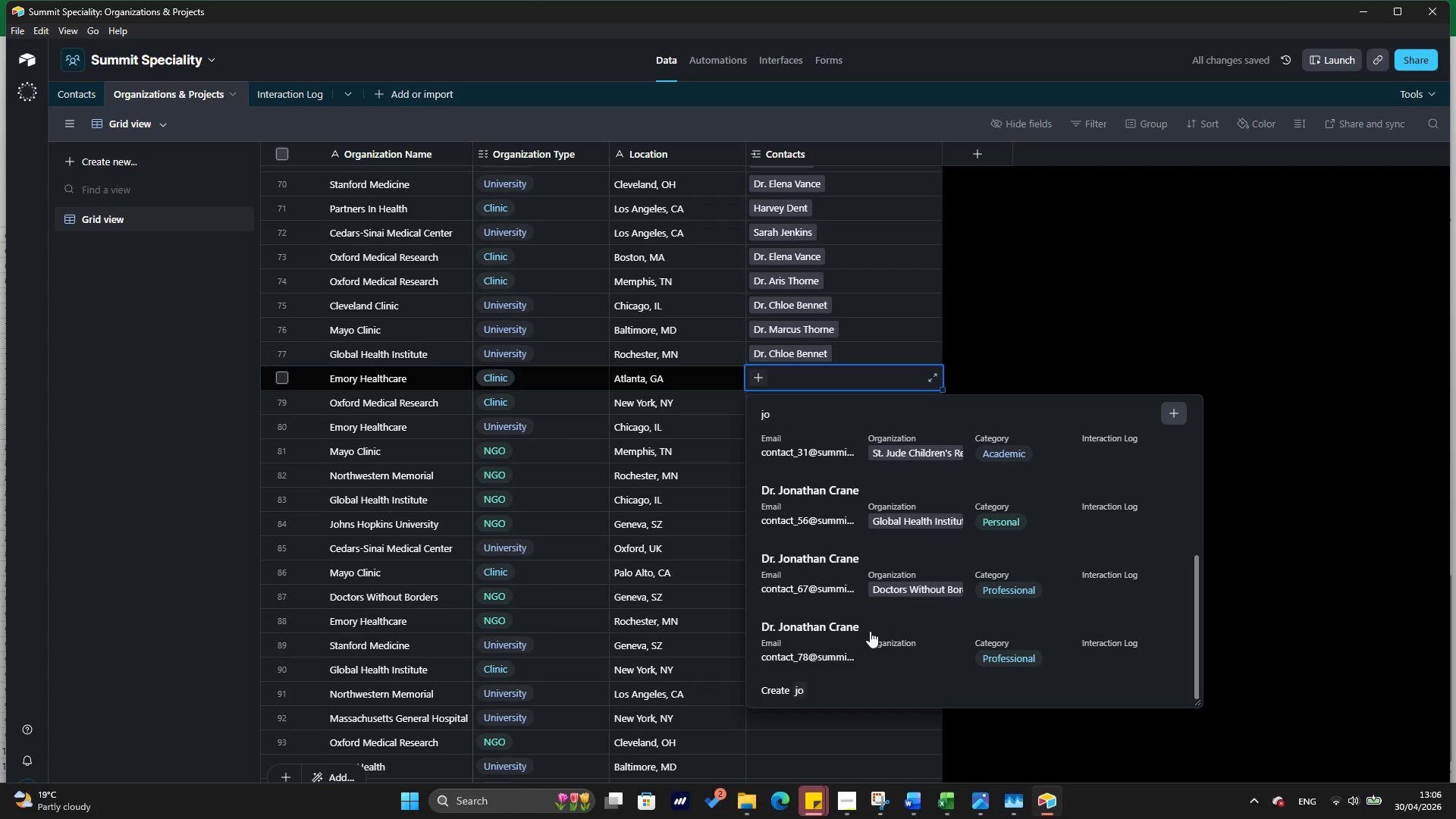 
left_click([870, 632])
 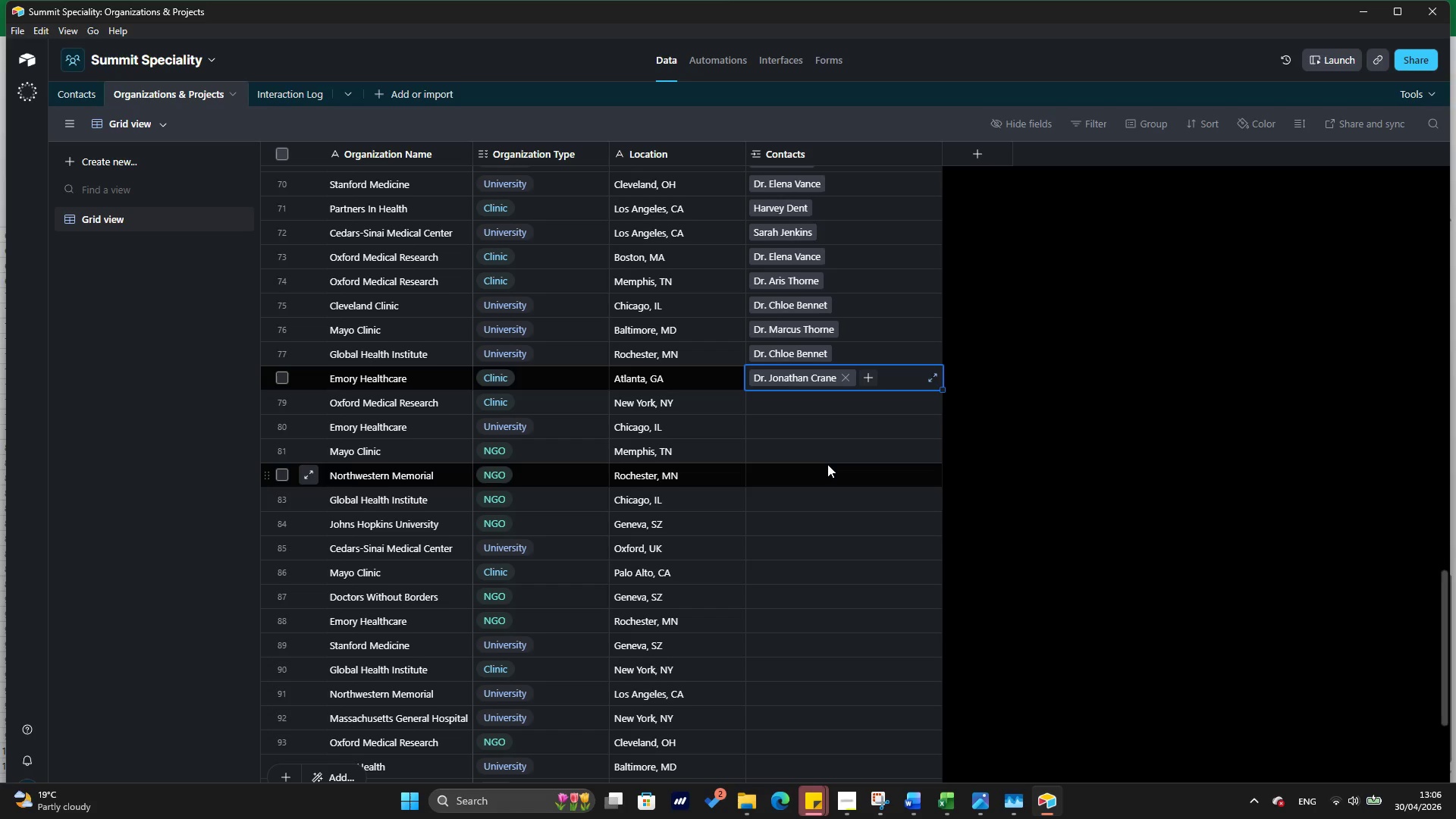 
wait(15.59)
 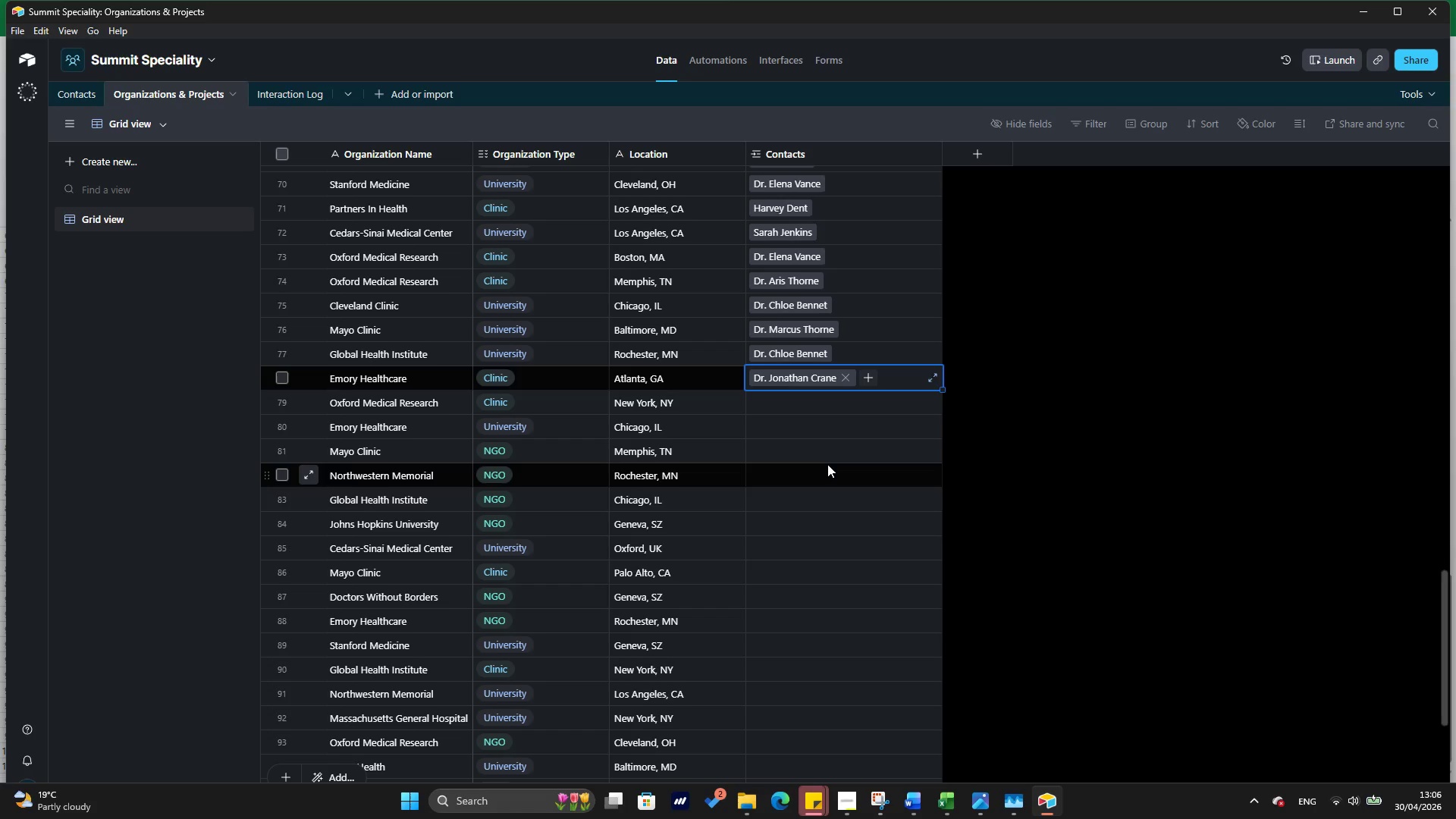 
left_click([993, 394])
 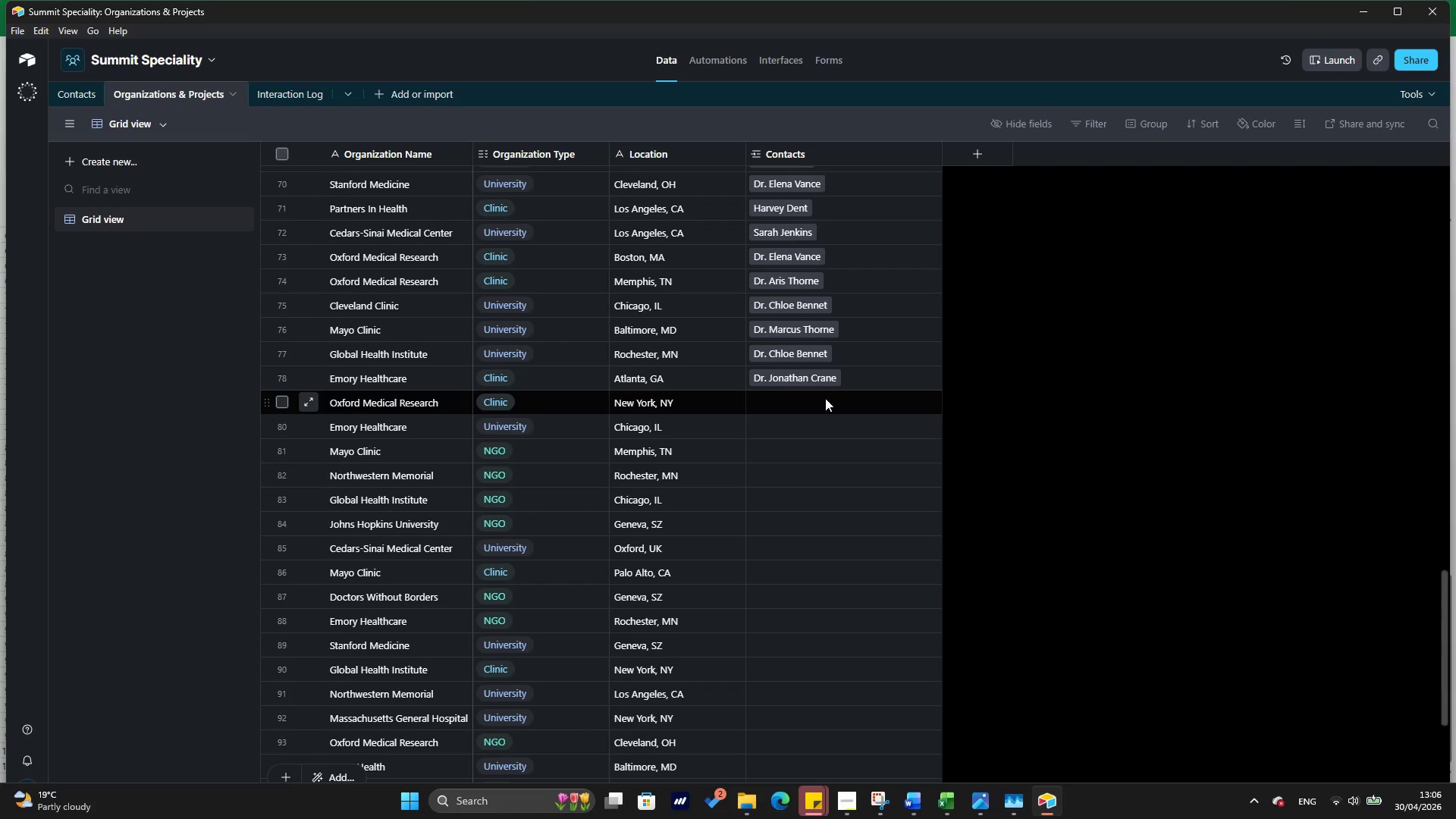 
left_click([1083, 427])
 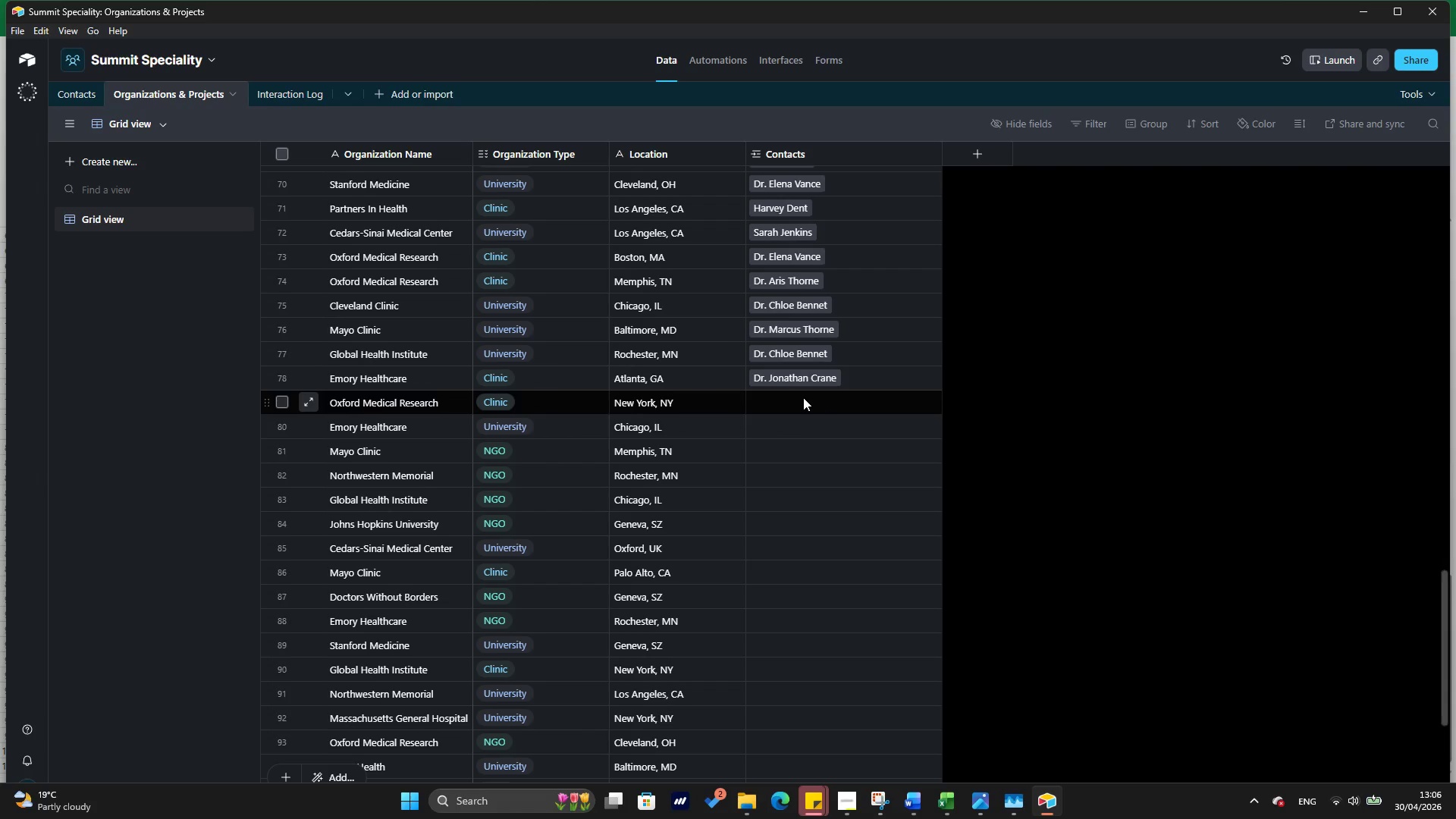 
wait(5.7)
 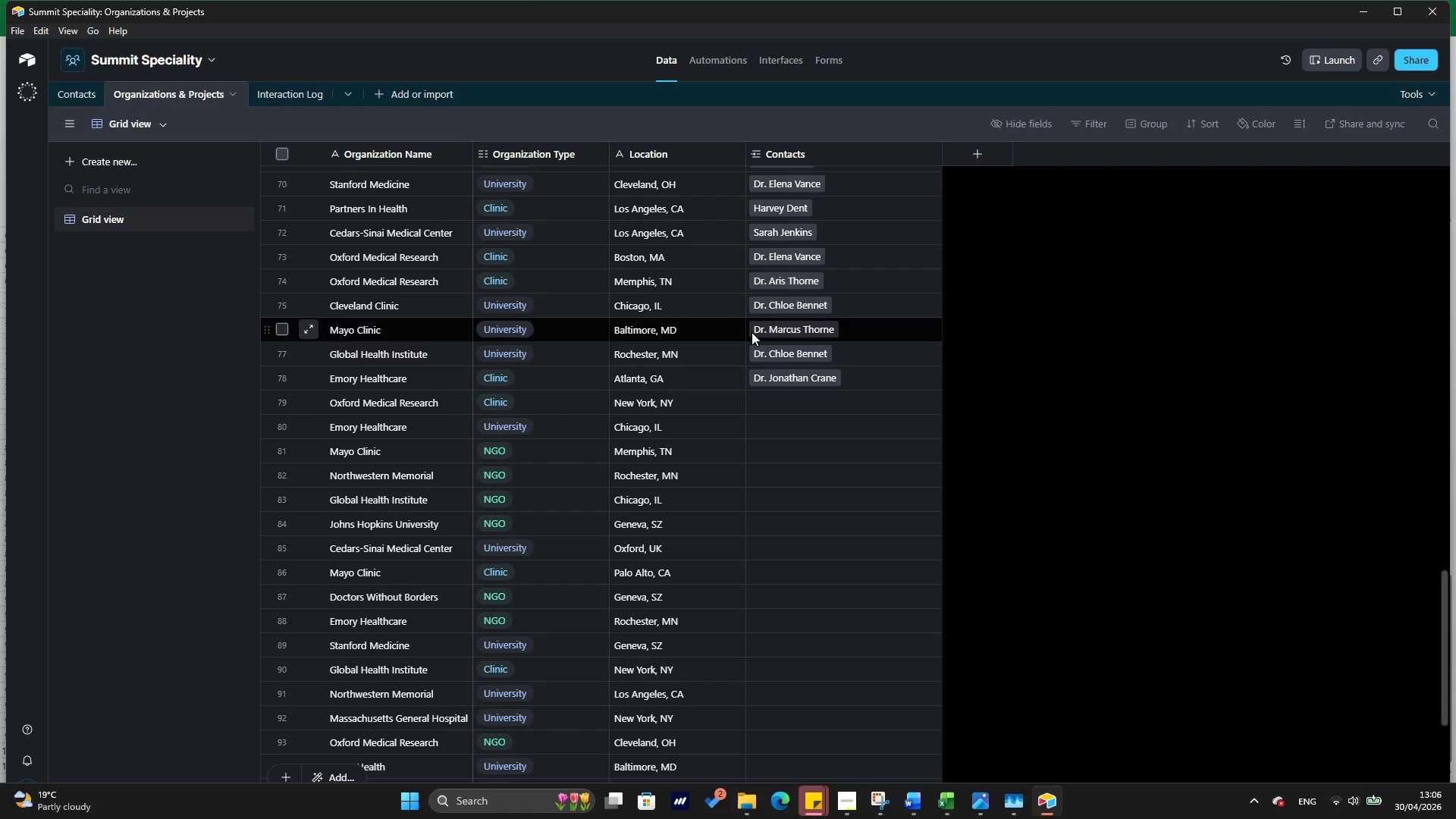 
key(Alt+Tab)
 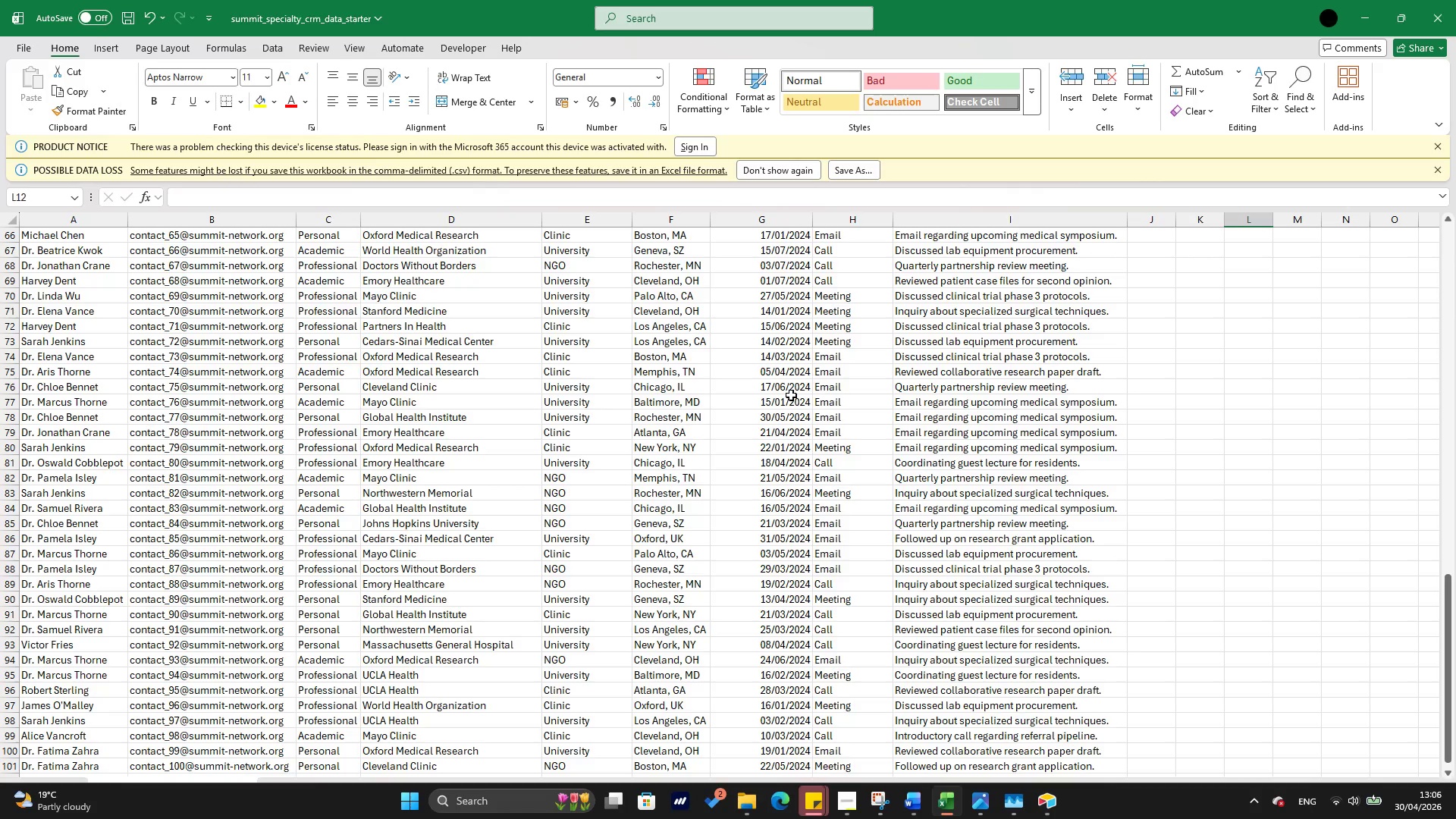 
wait(10.42)
 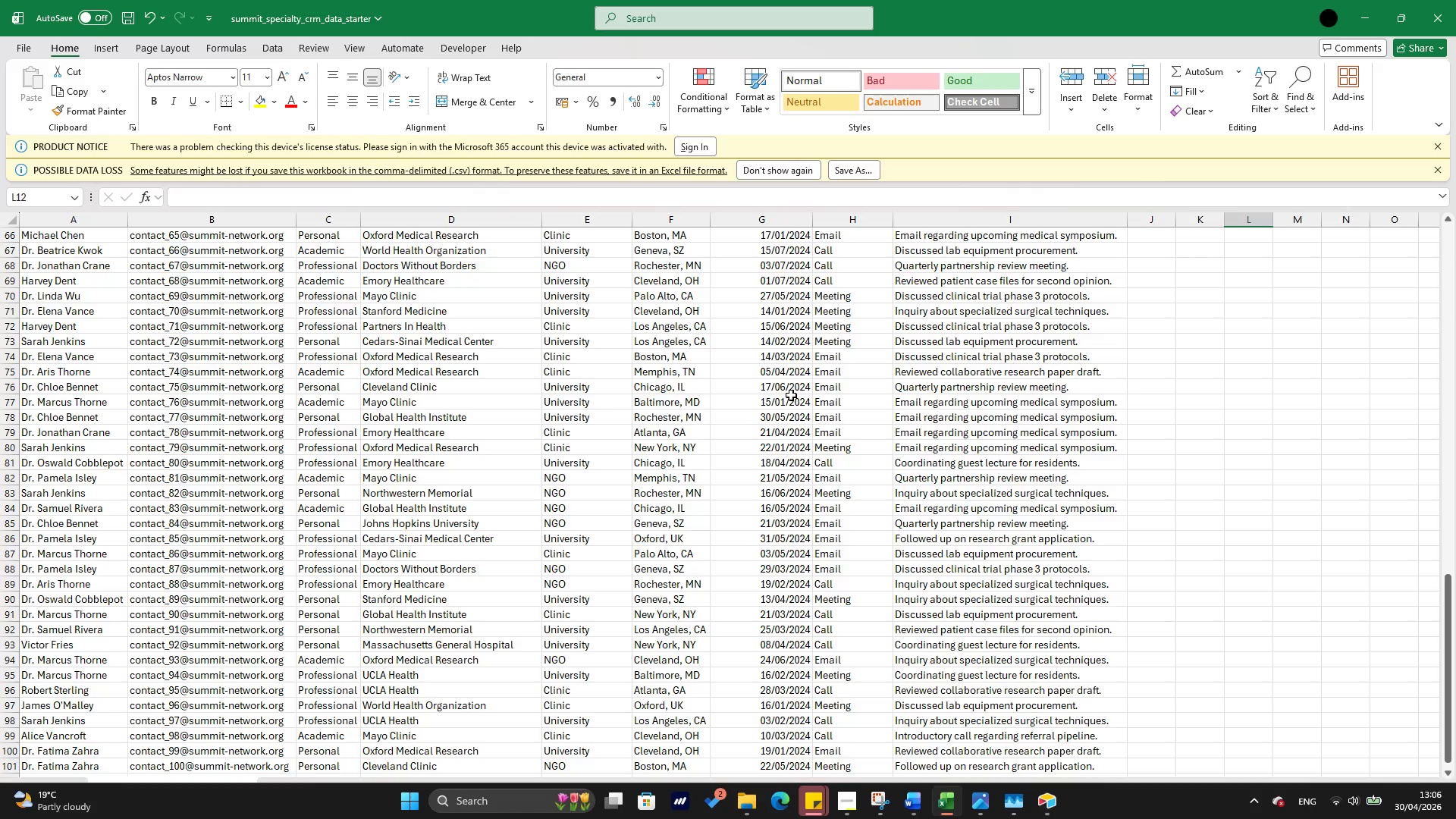 
key(Meta+MetaLeft)
 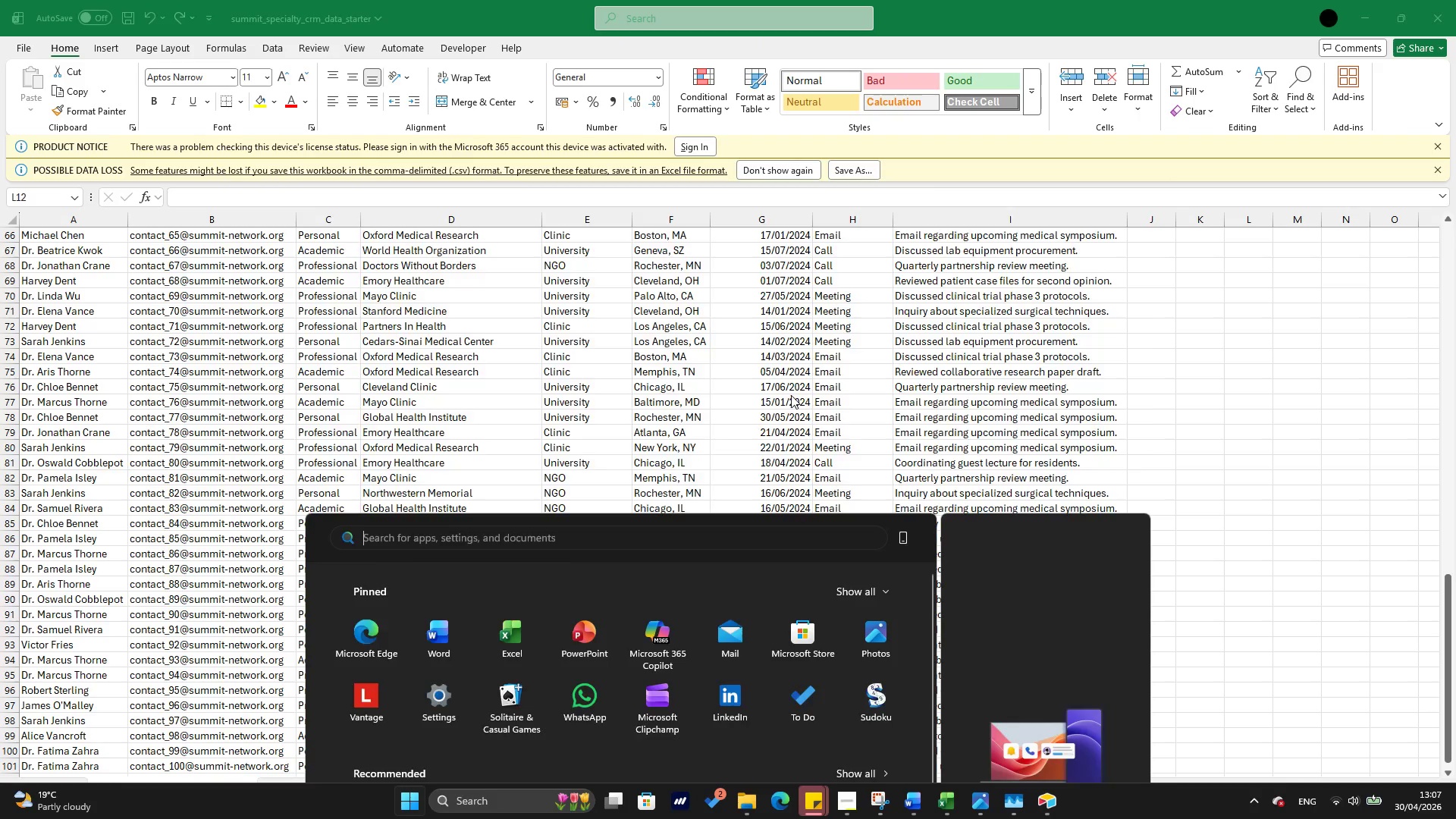 
key(Meta+MetaLeft)
 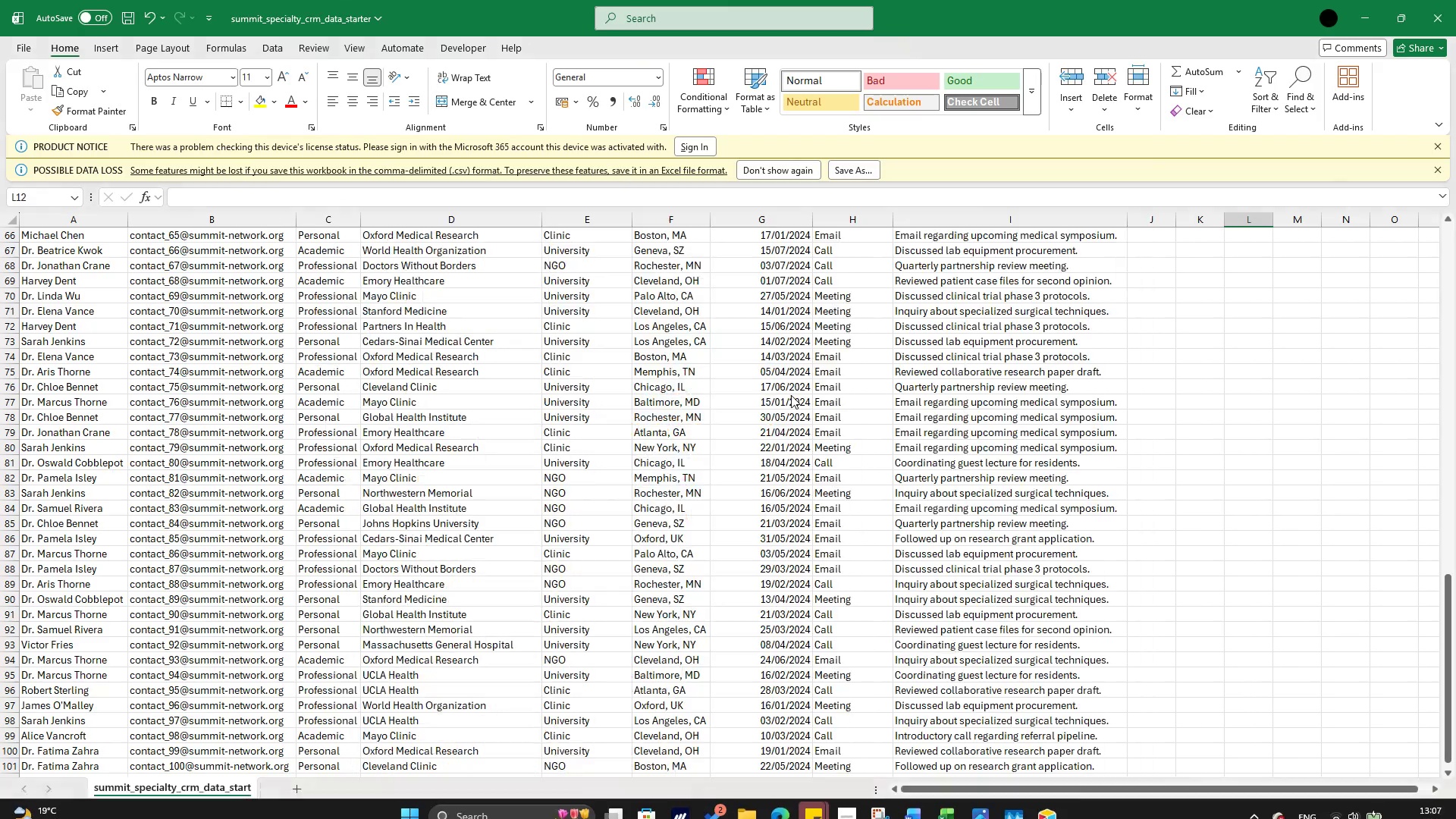 
hold_key(key=AltLeft, duration=26.27)
 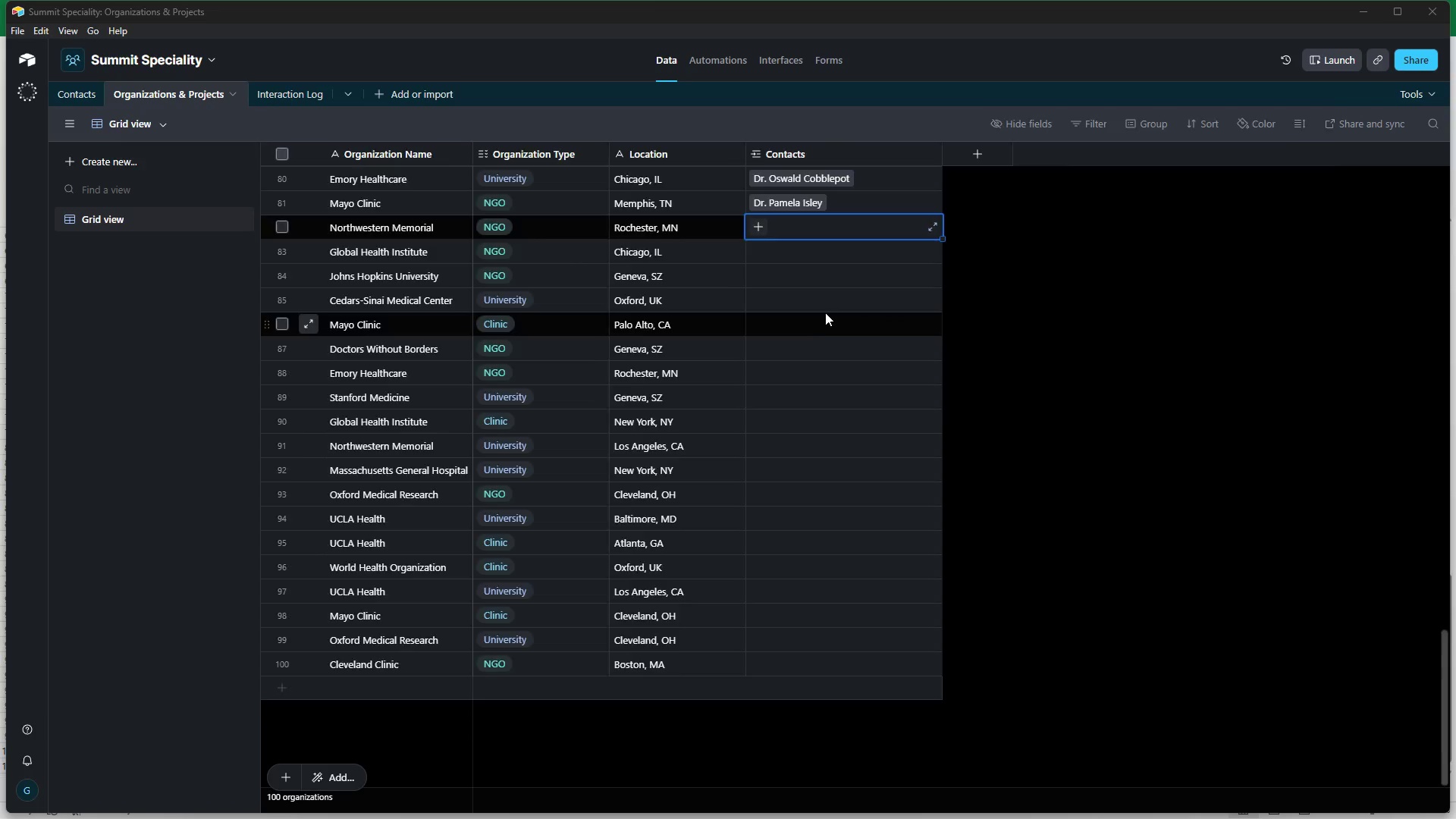 
hold_key(key=Tab, duration=26.45)
 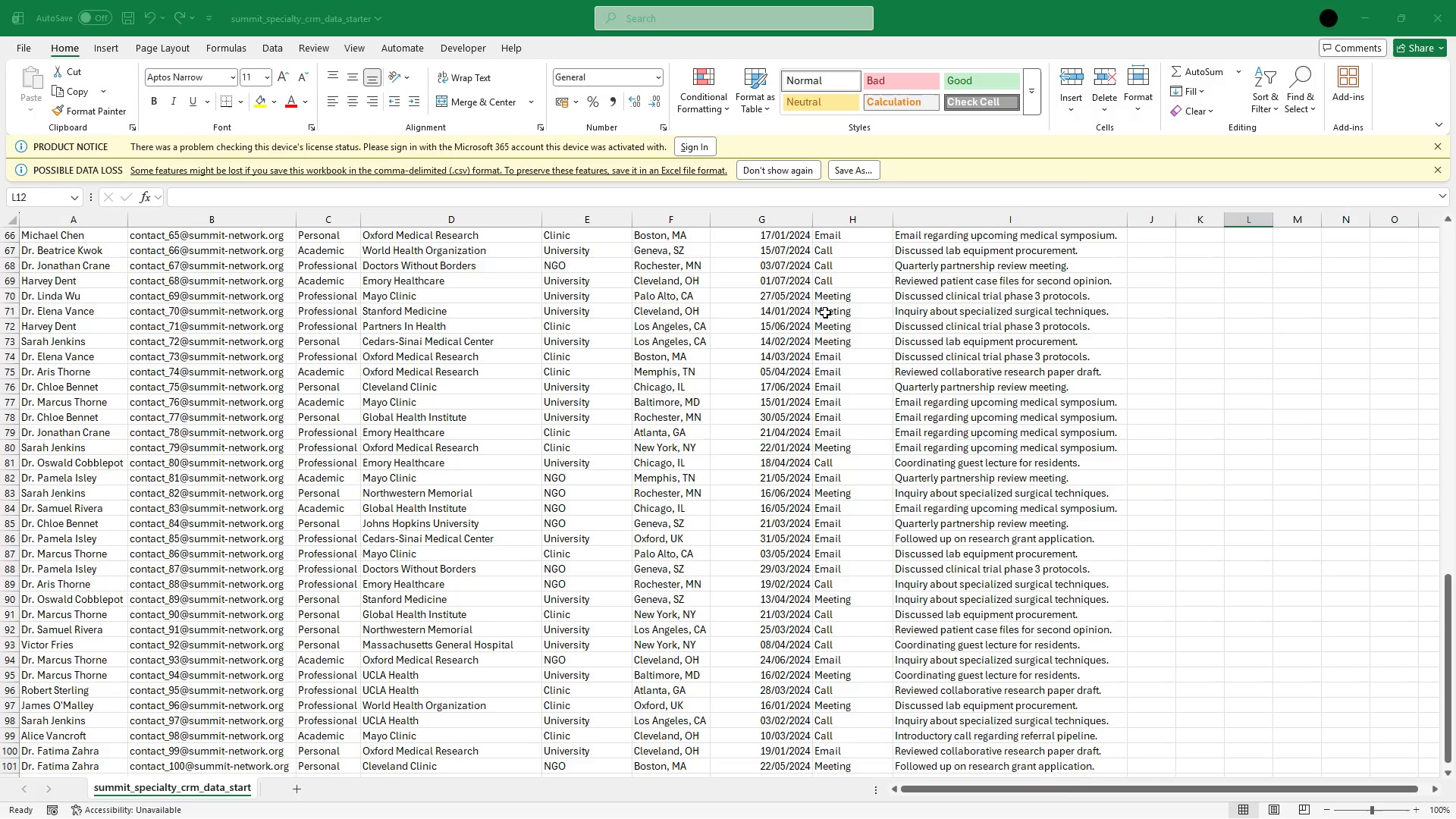 
left_click([795, 402])
 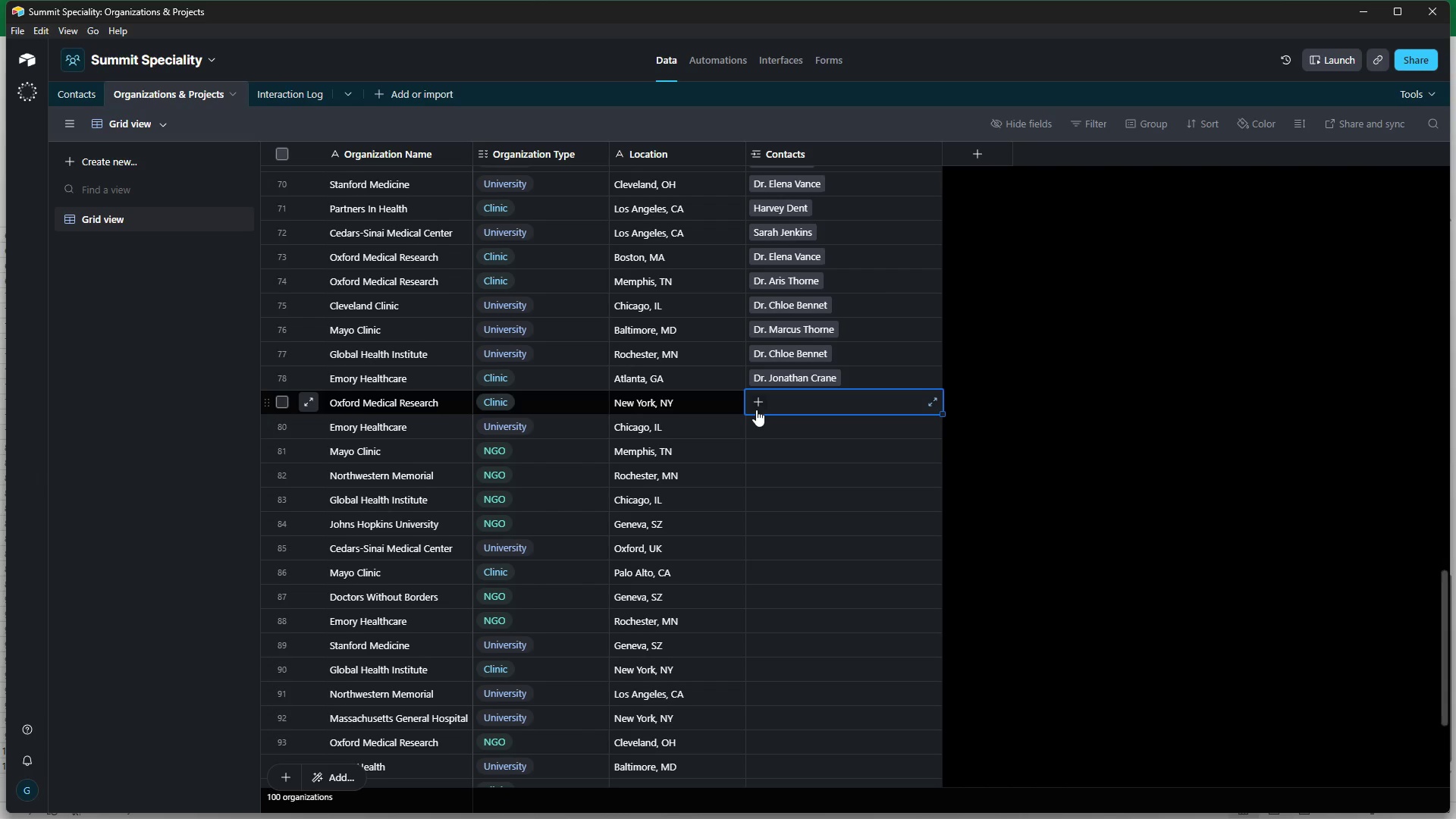 
left_click([756, 410])
 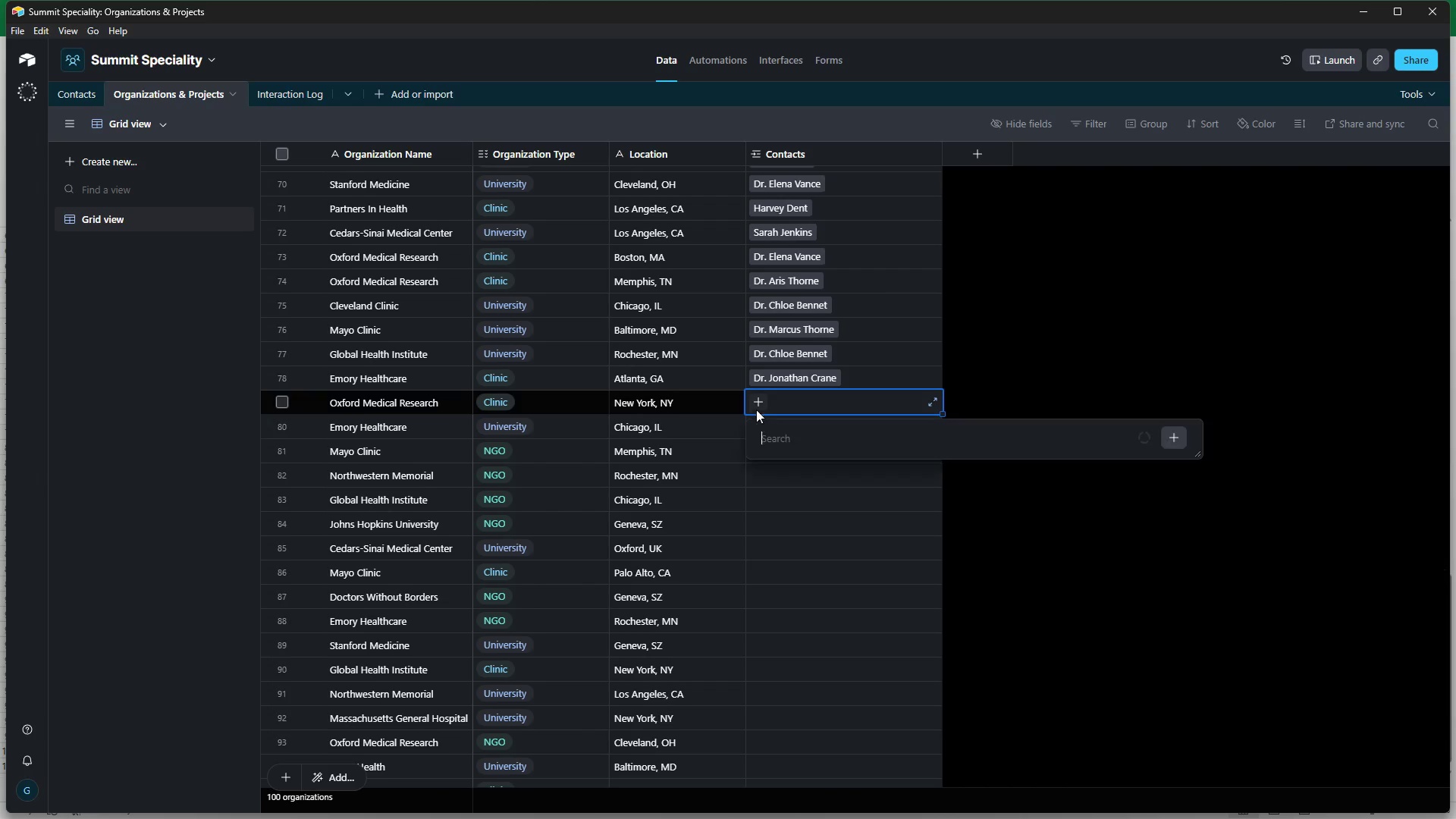 
type(sara)
 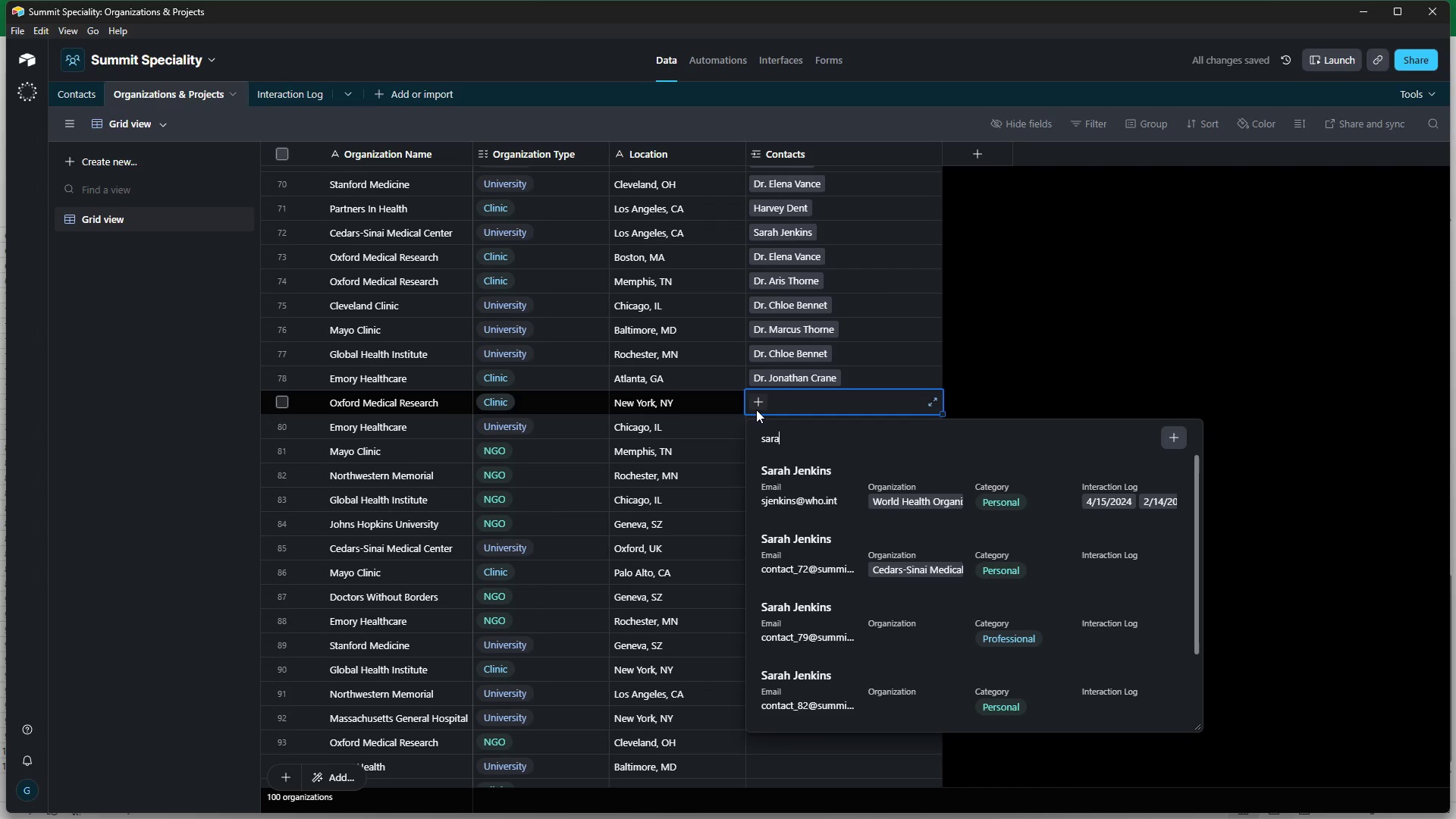 
left_click([854, 625])
 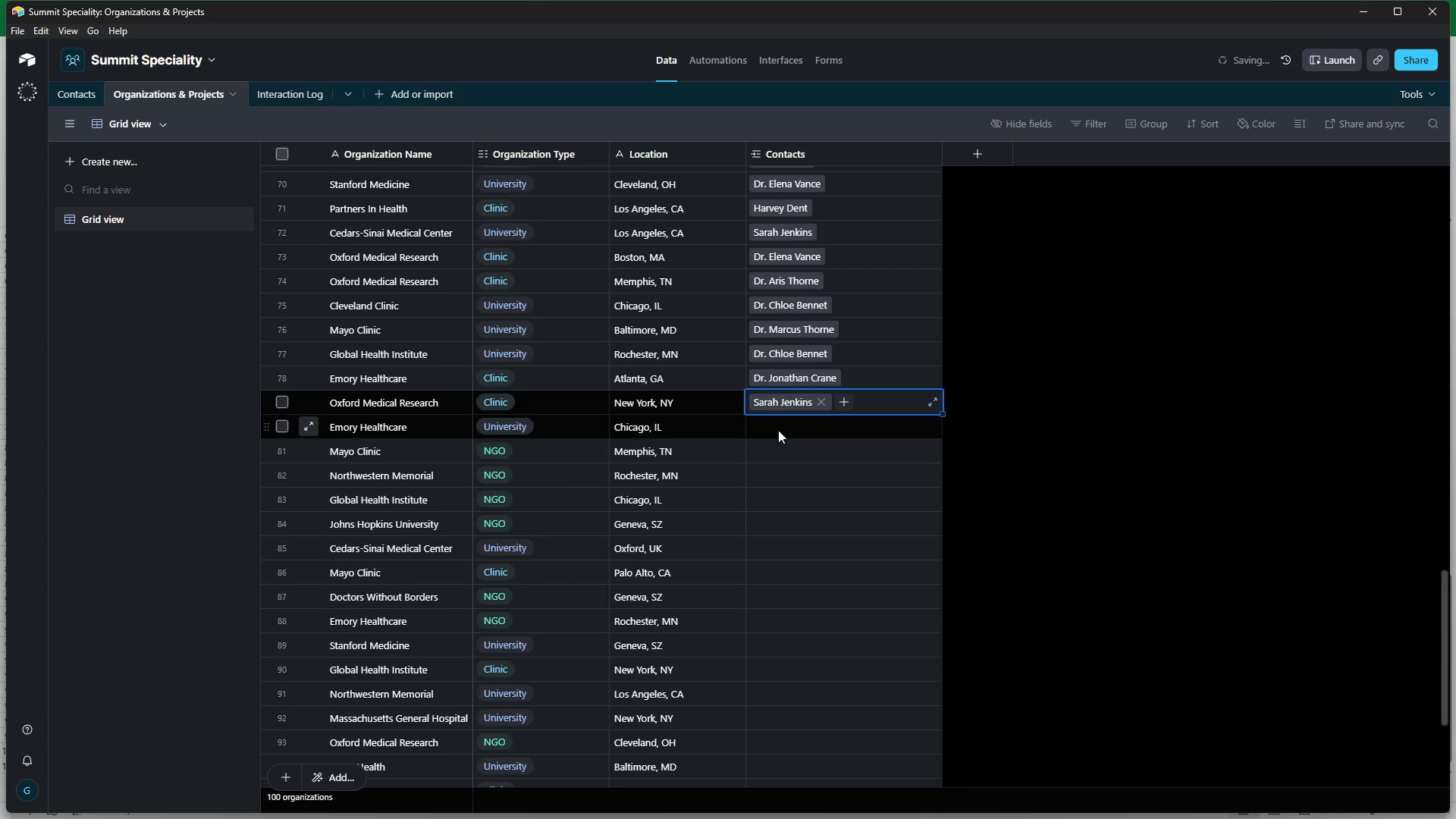 
left_click([777, 426])
 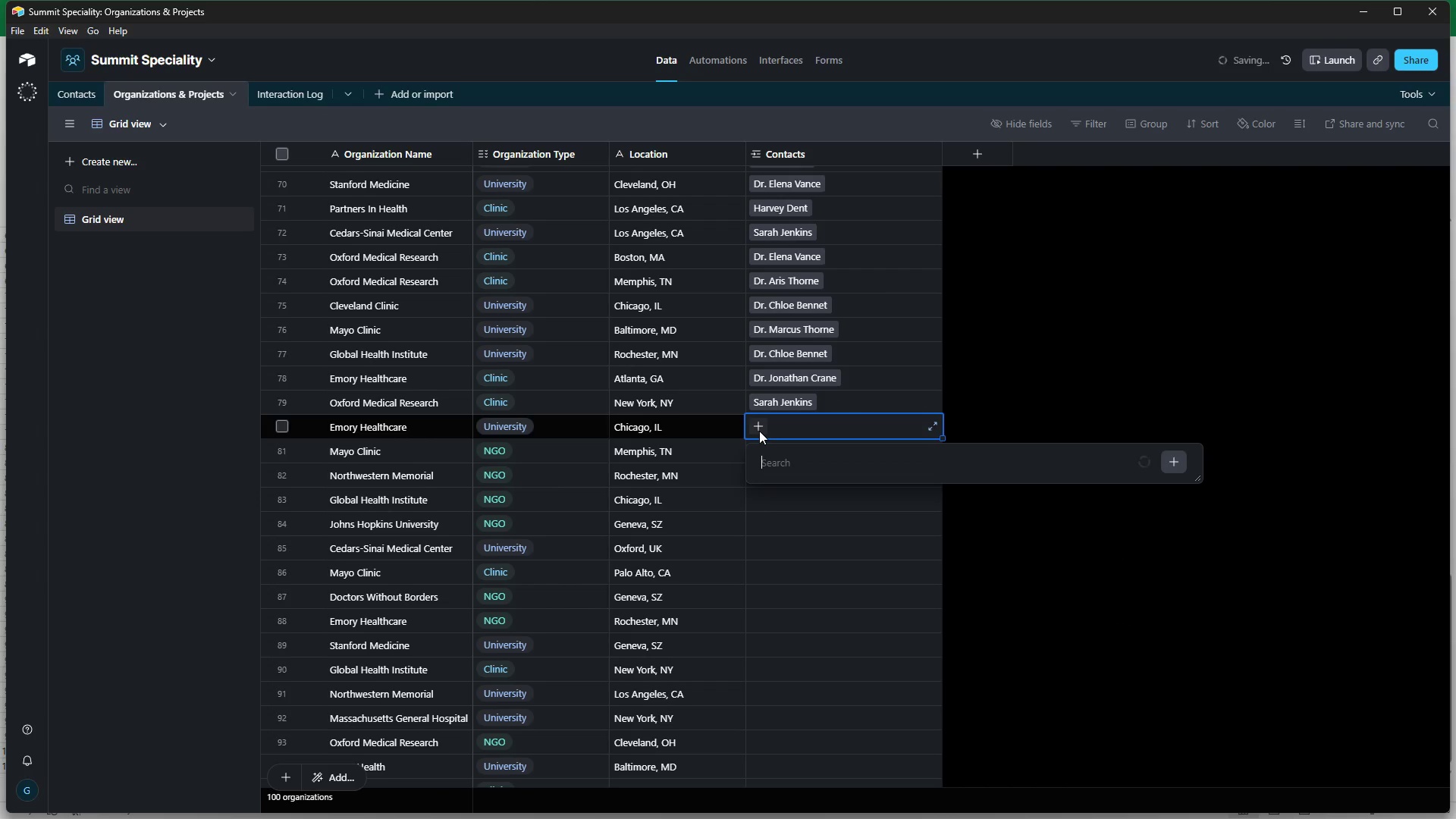 
type(os)
 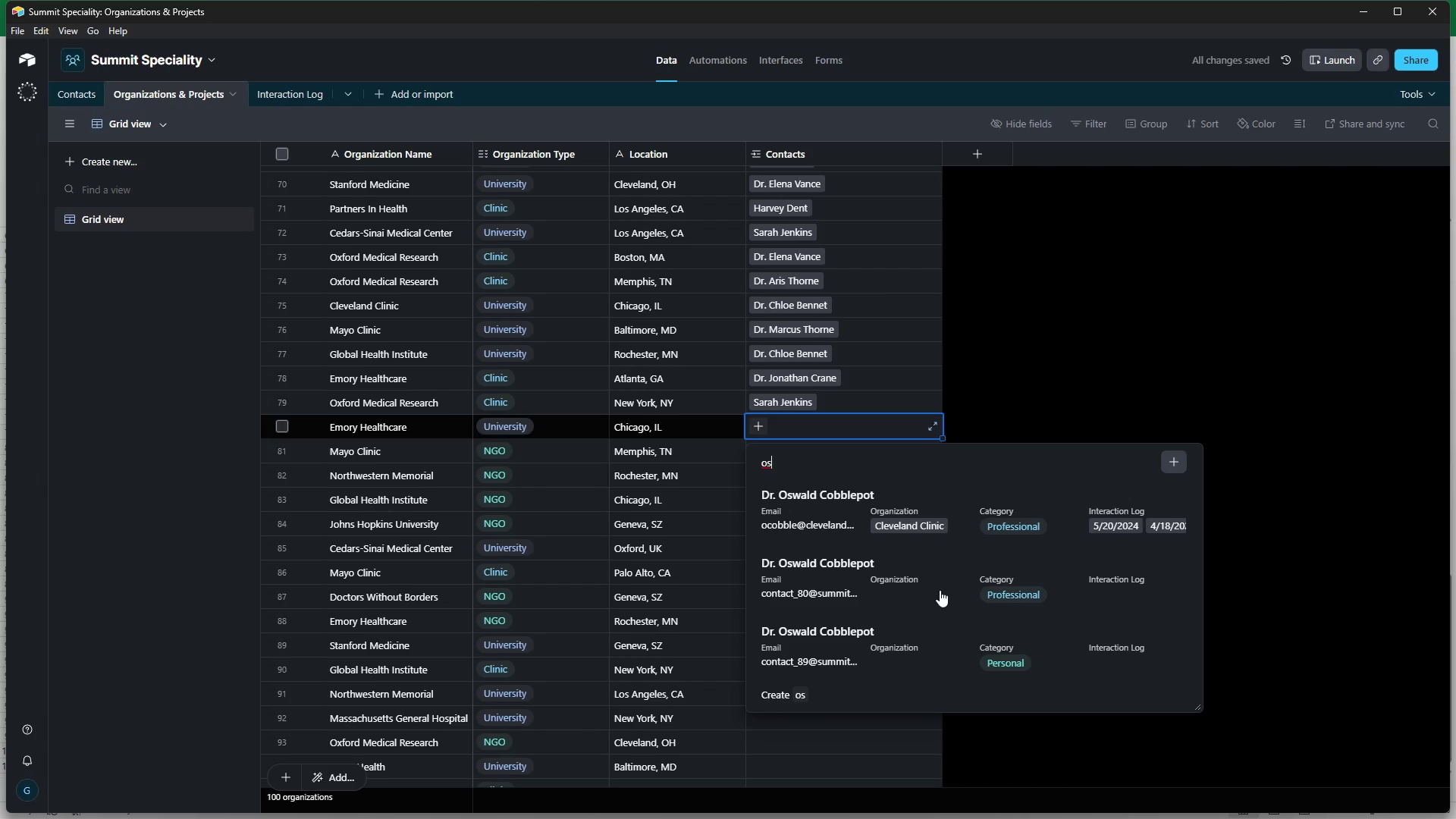 
left_click([940, 590])
 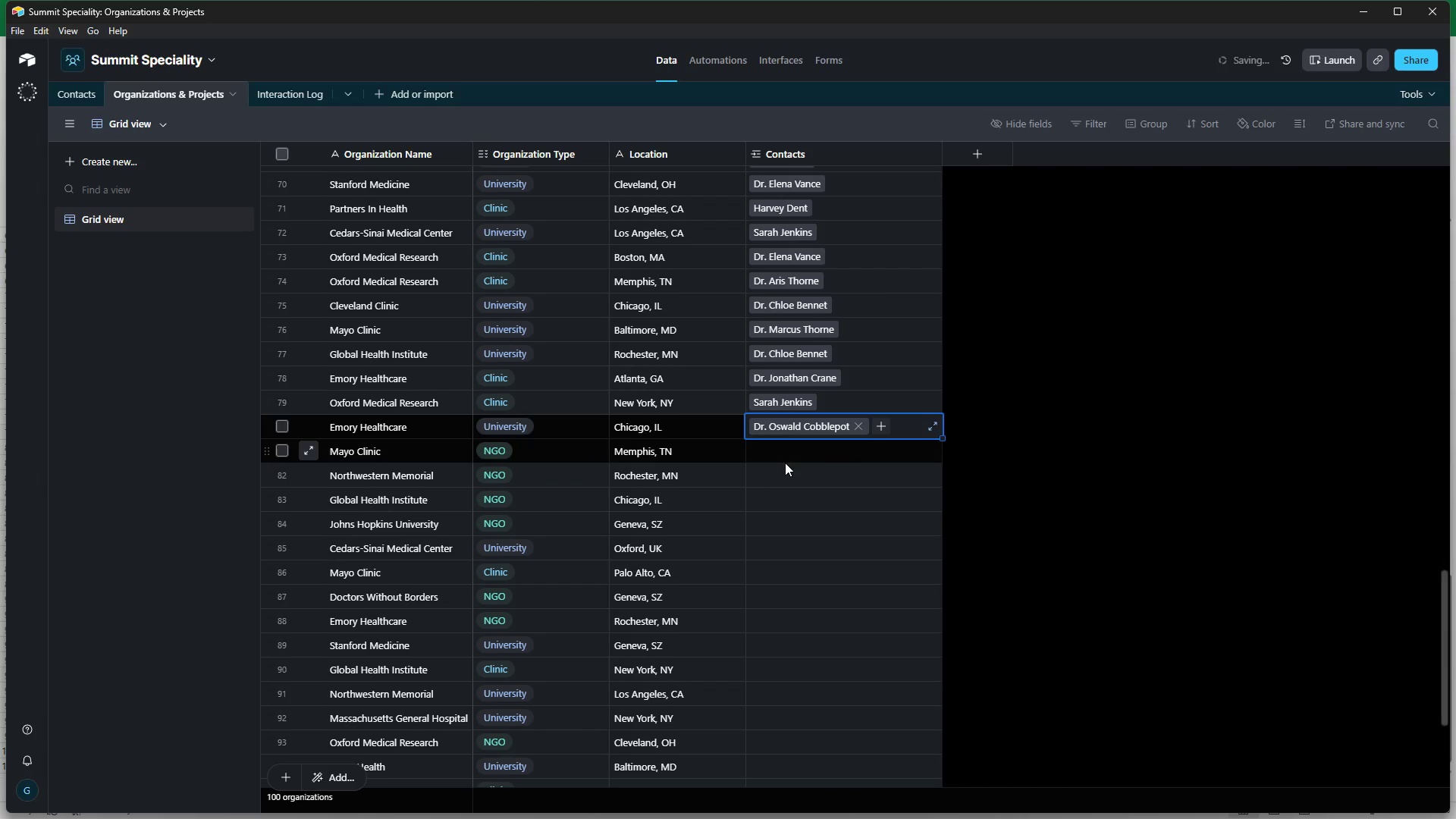 
left_click([785, 463])
 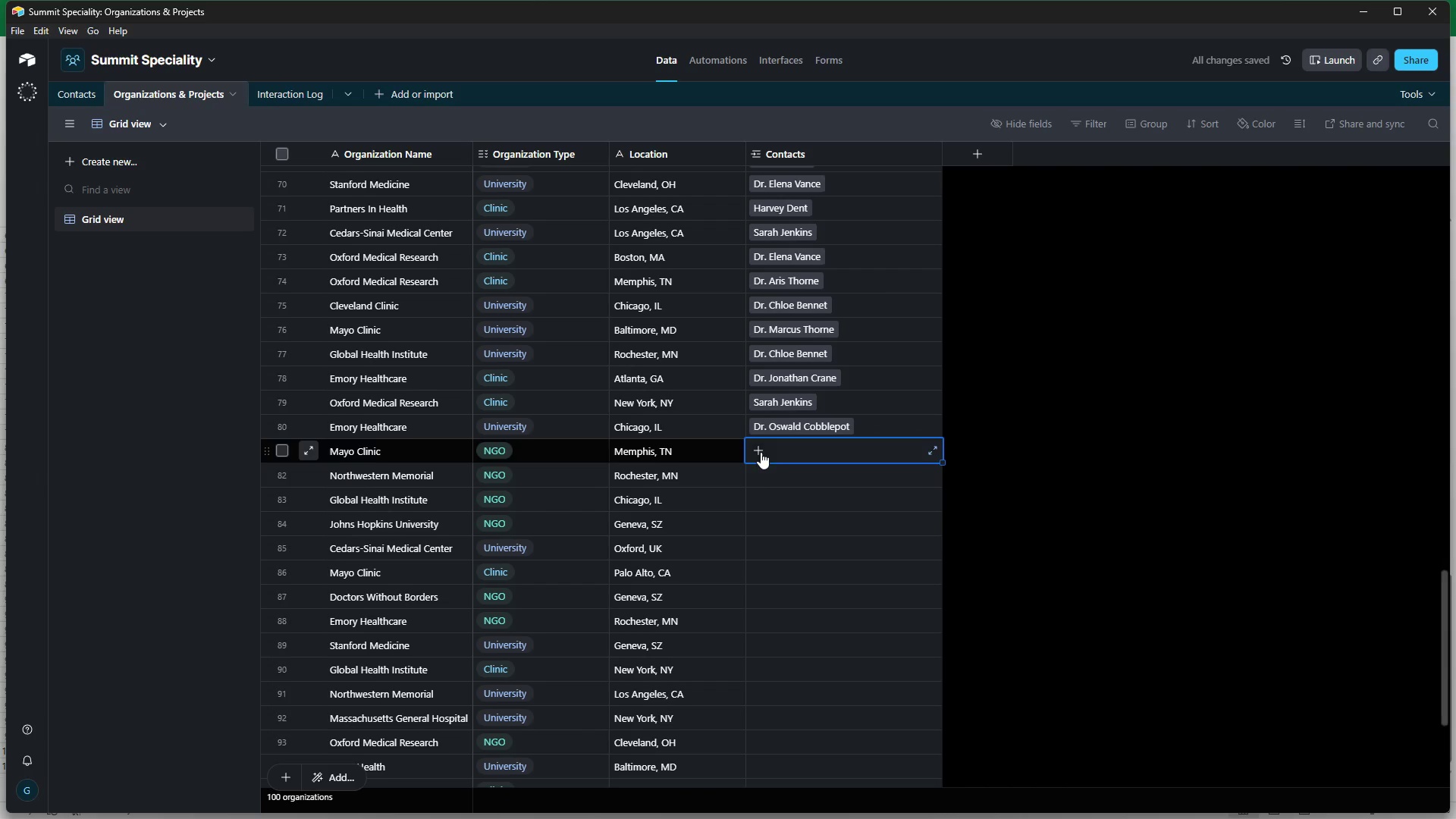 
left_click([761, 452])
 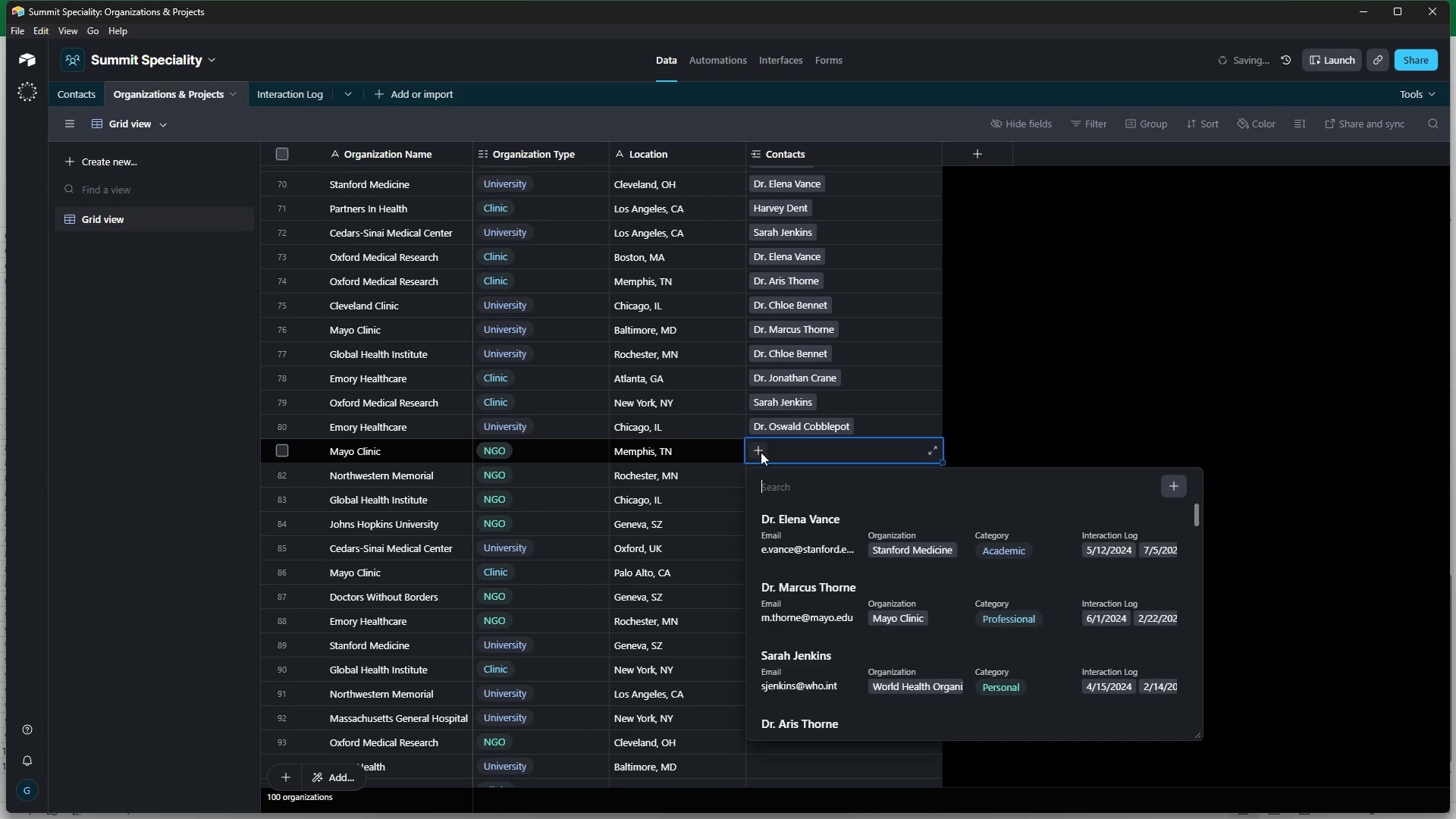 
type(pam)
 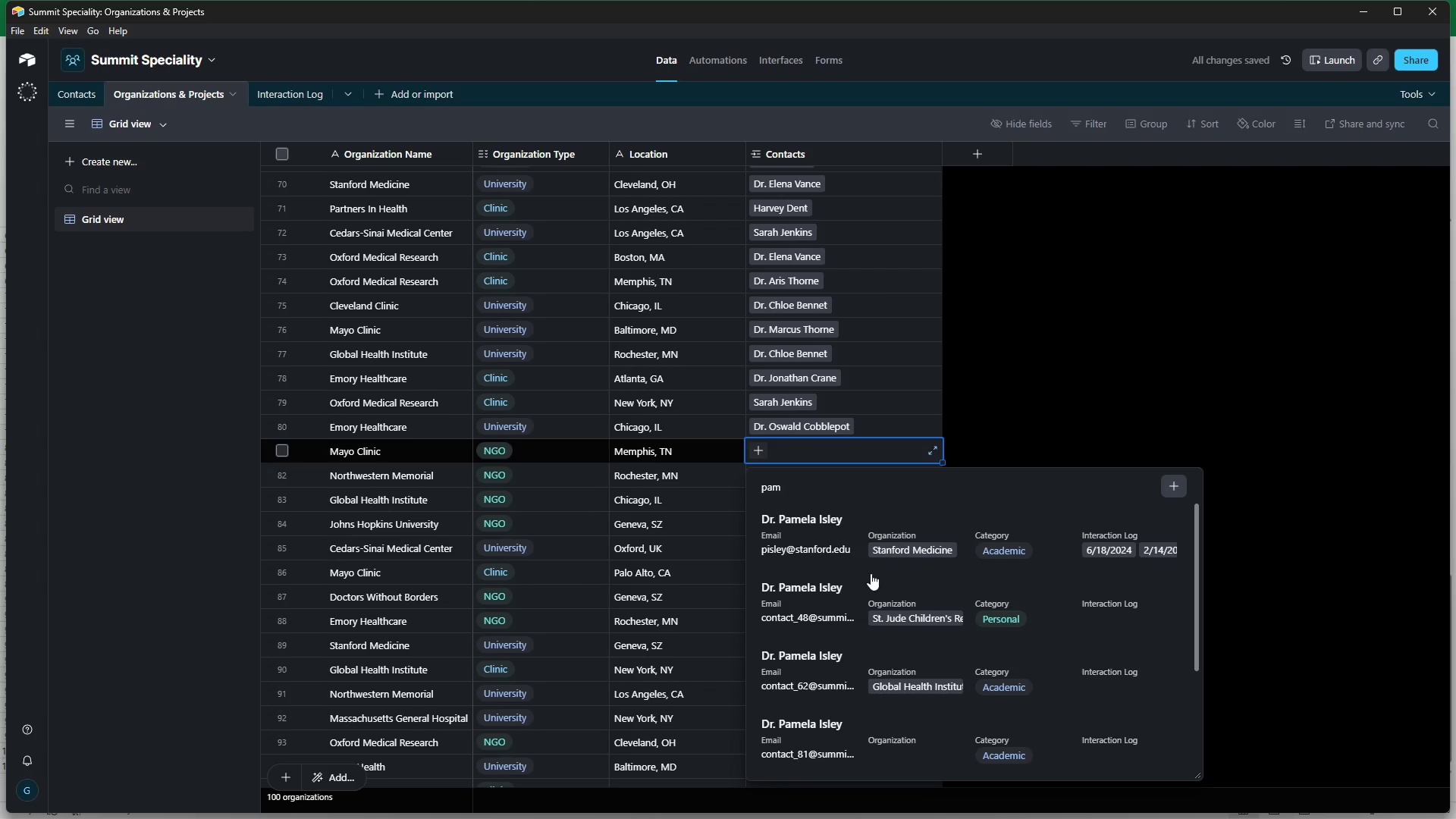 
scroll: coordinate [871, 573], scroll_direction: down, amount: 2.0
 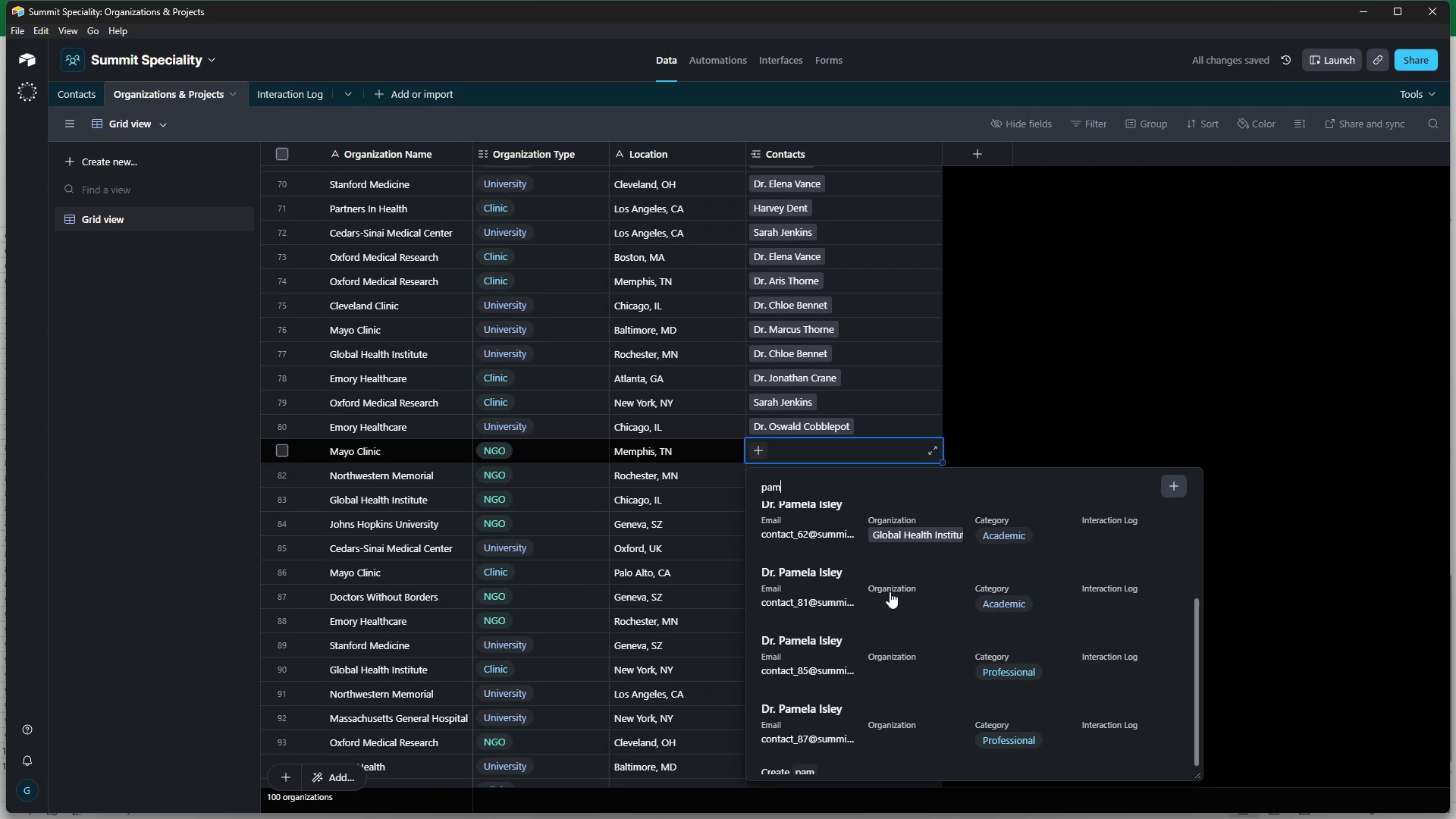 
left_click([890, 592])
 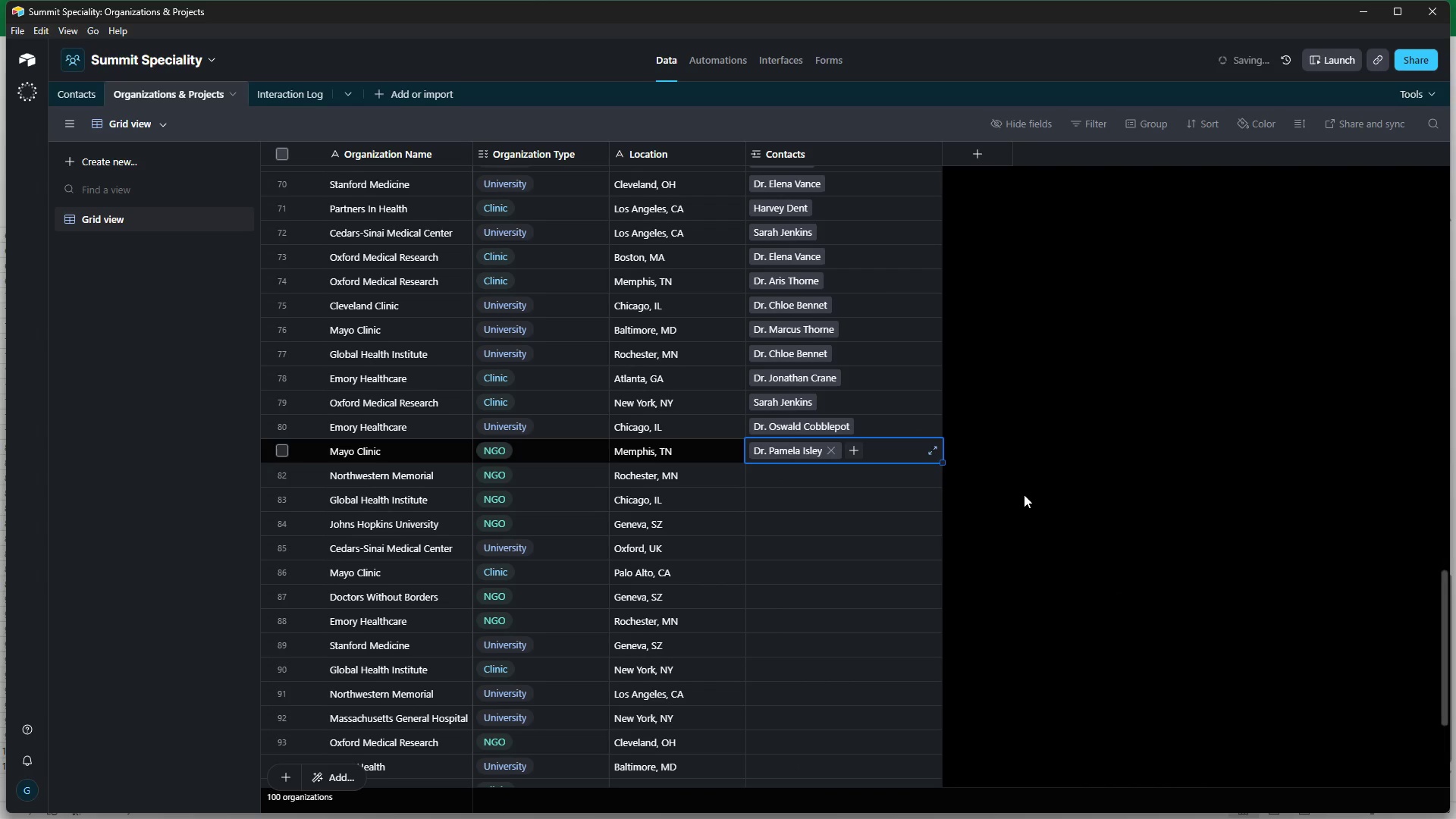 
left_click([1025, 494])
 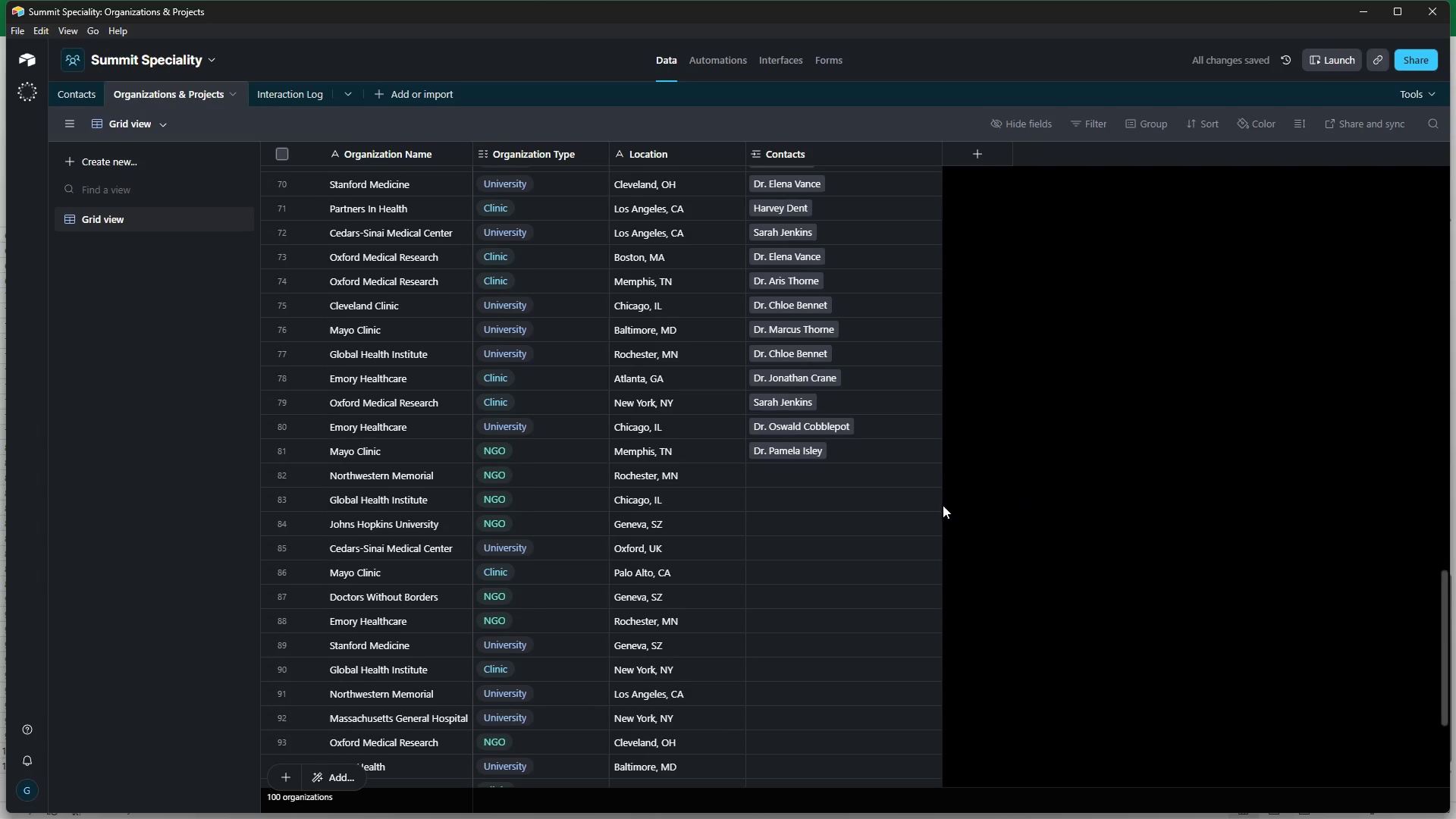 
scroll: coordinate [899, 492], scroll_direction: down, amount: 4.0
 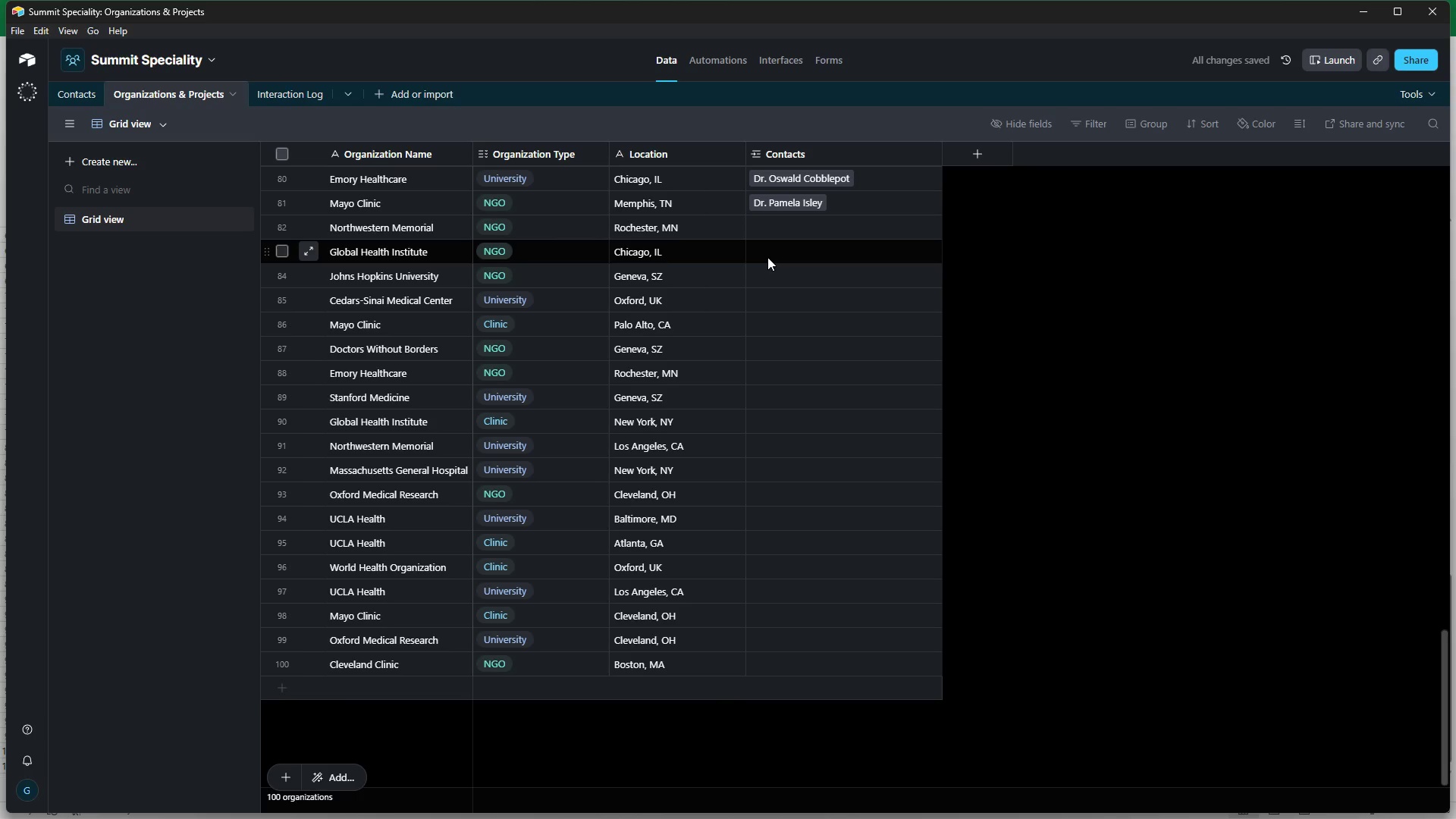 
left_click([758, 231])
 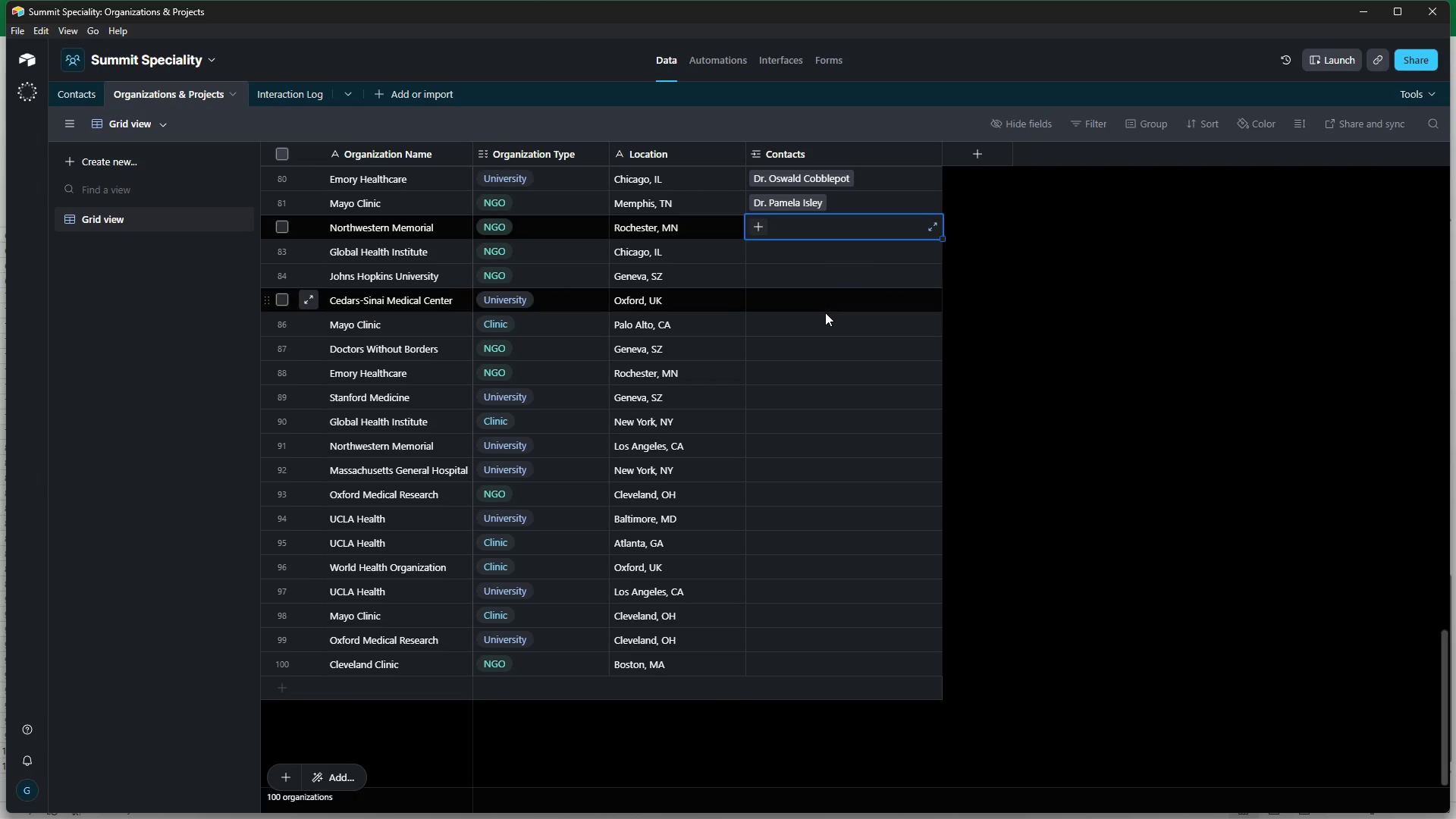 
hold_key(key=AltLeft, duration=1.0)
 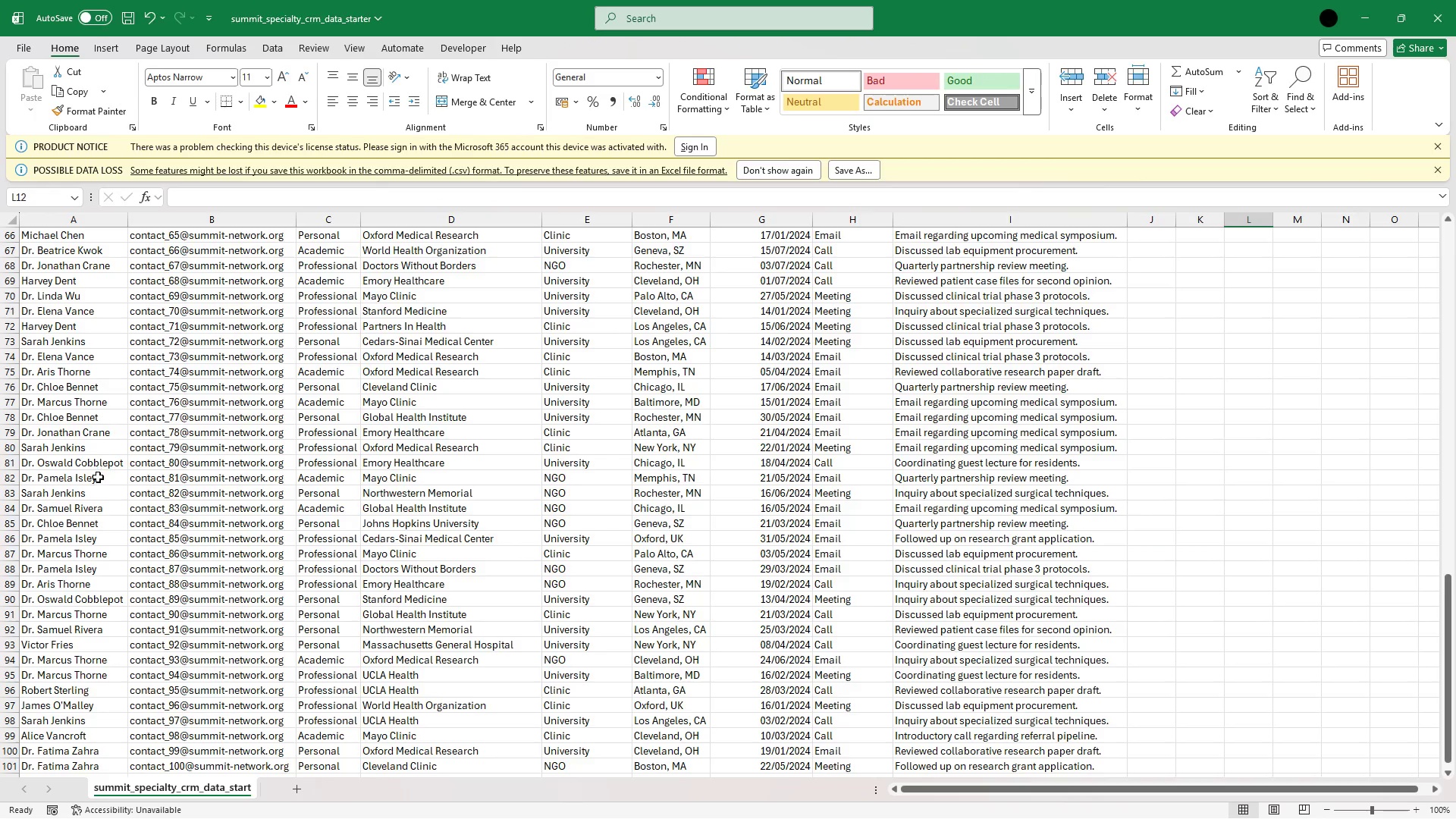 
wait(10.86)
 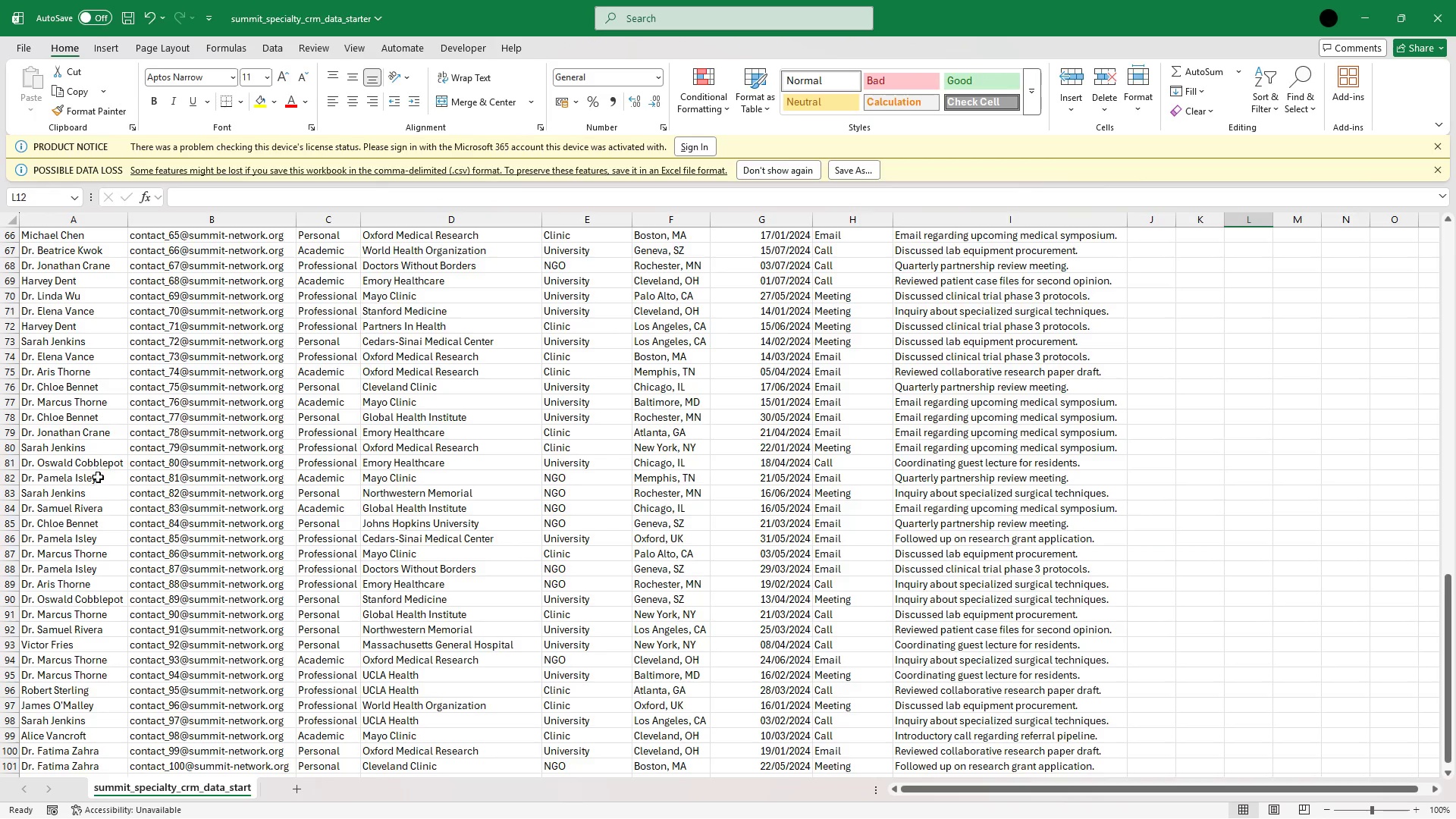 
left_click([1041, 811])
 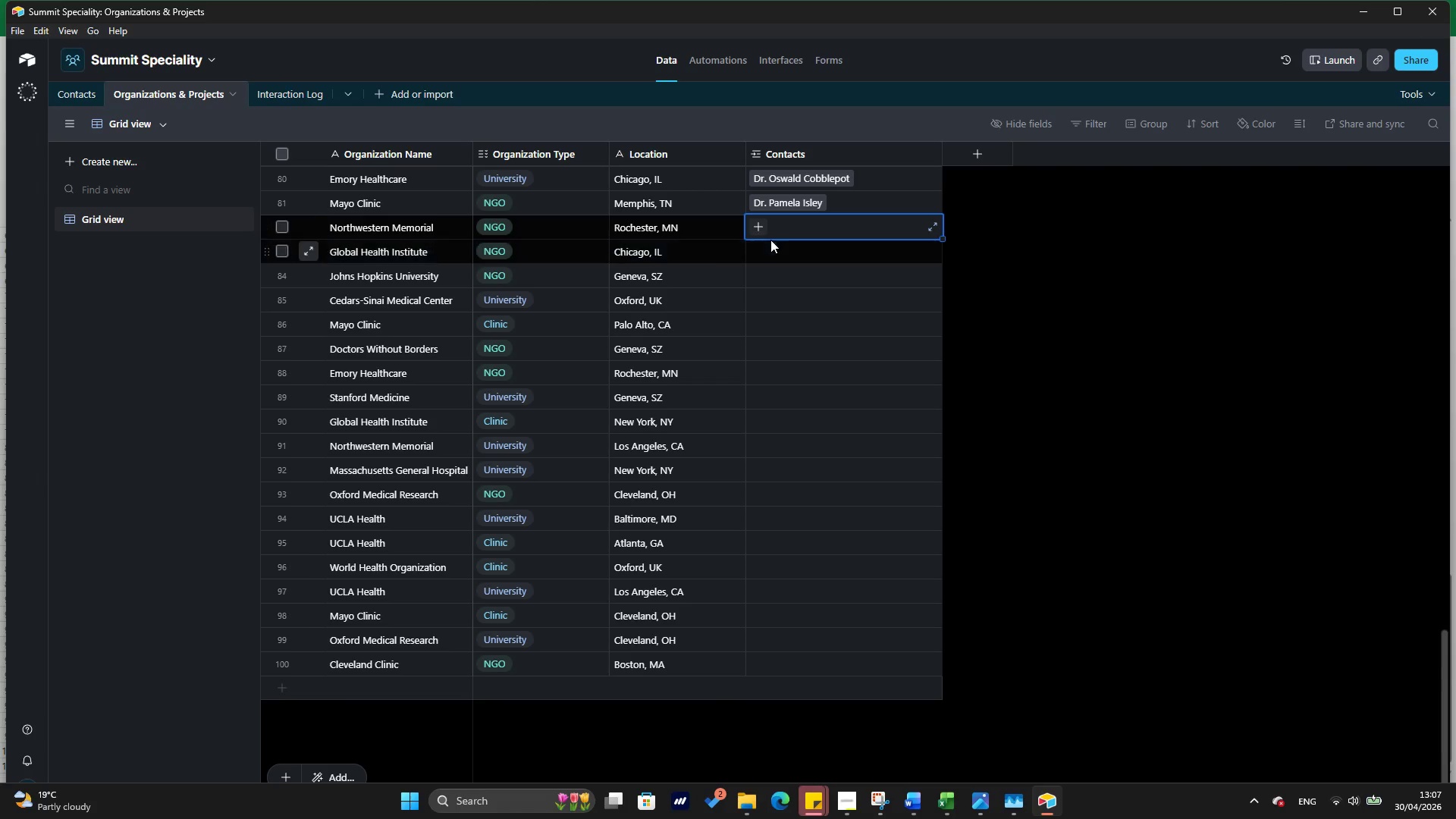 
left_click([767, 229])
 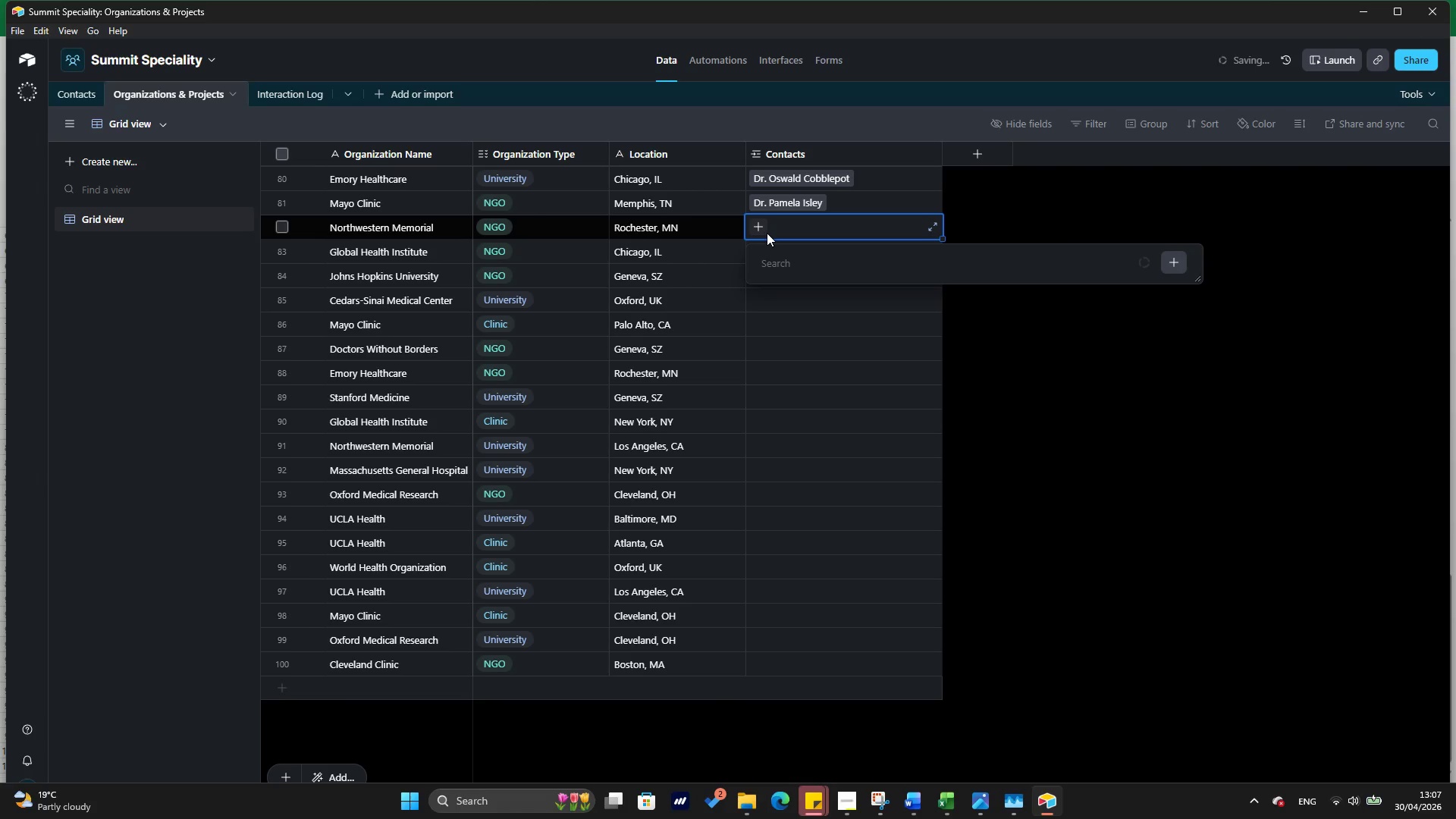 
type(sara)
 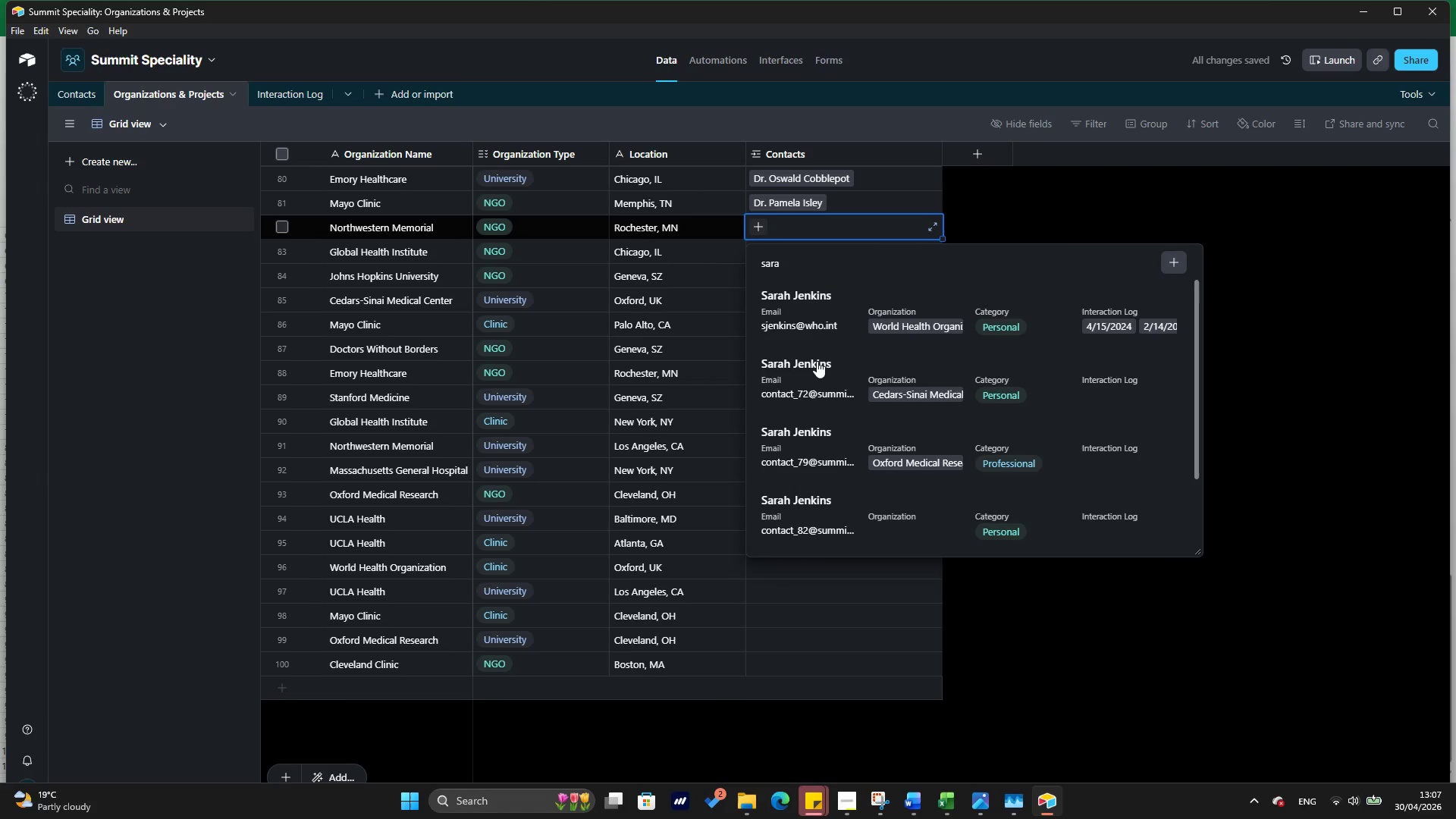 
scroll: coordinate [824, 376], scroll_direction: down, amount: 2.0
 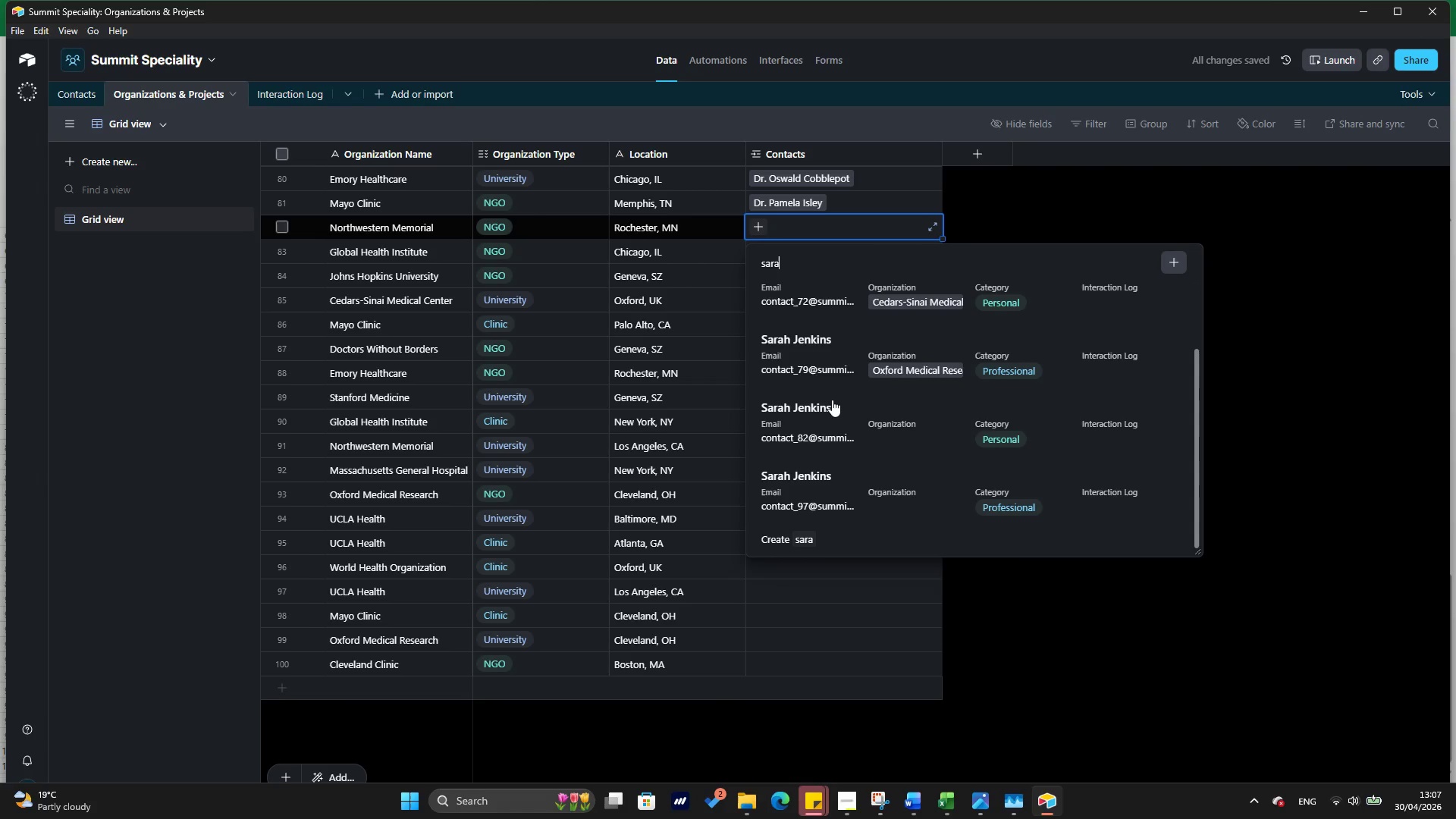 
left_click([832, 400])
 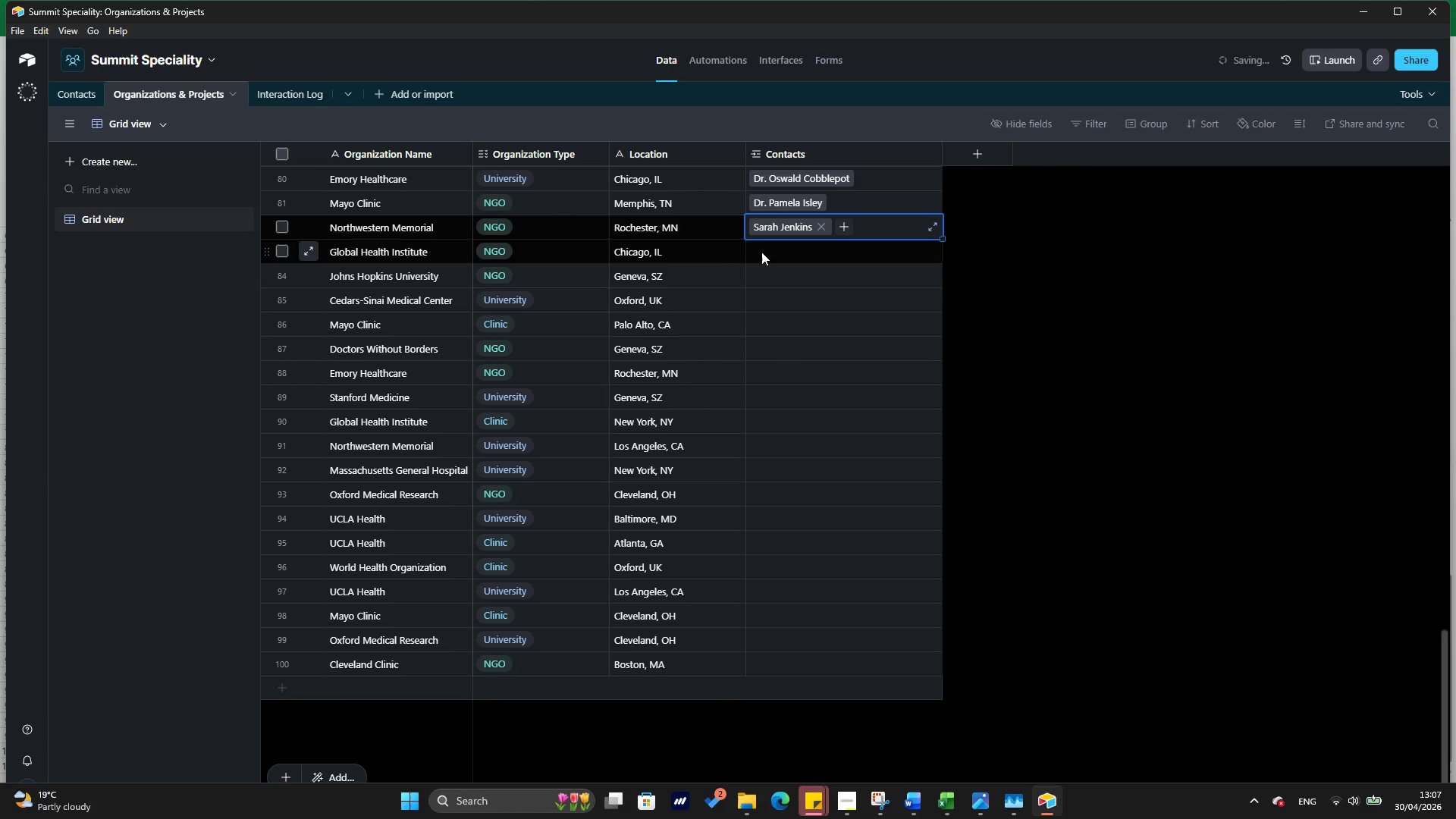 
left_click([761, 251])
 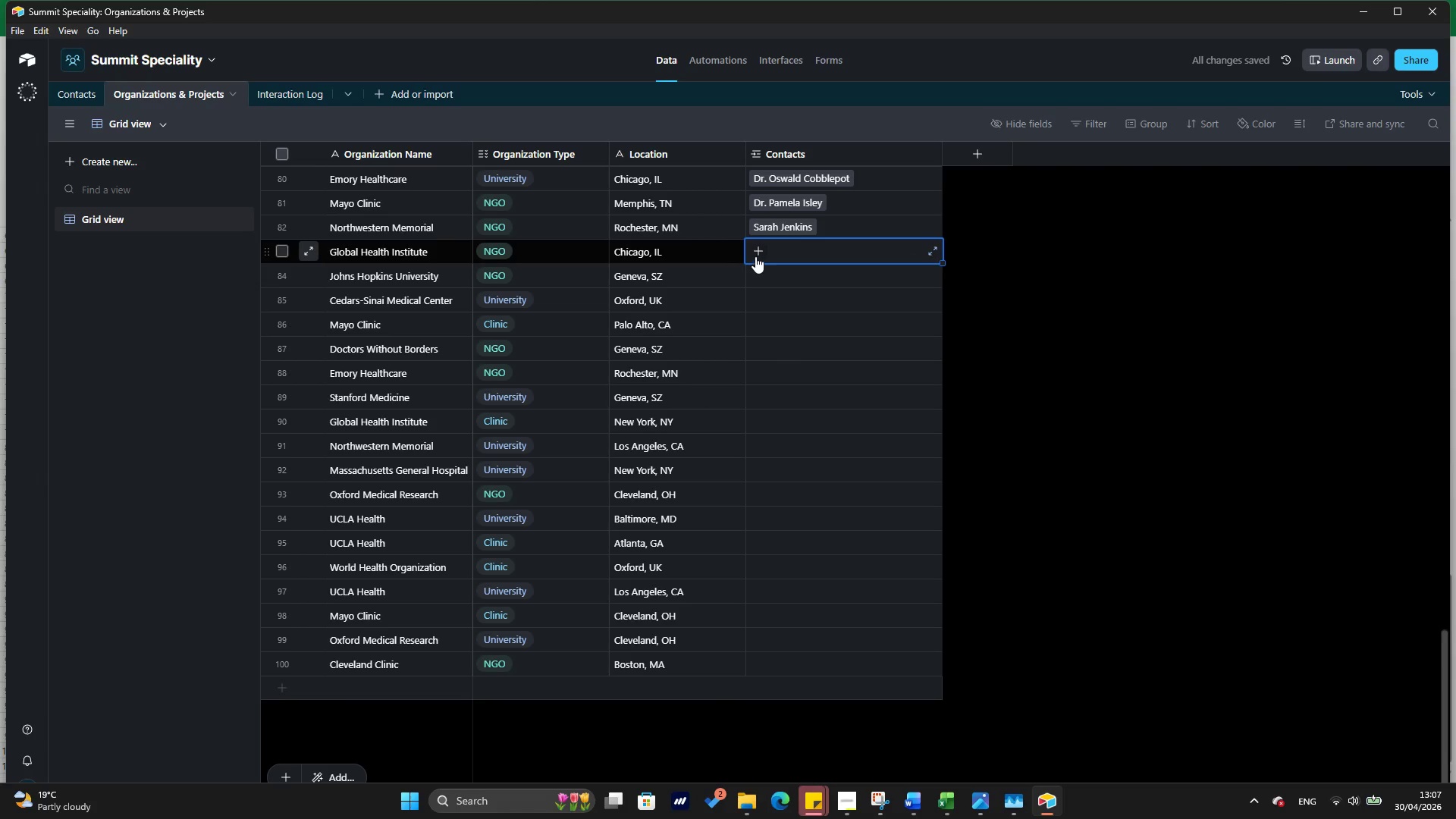 
left_click([757, 255])
 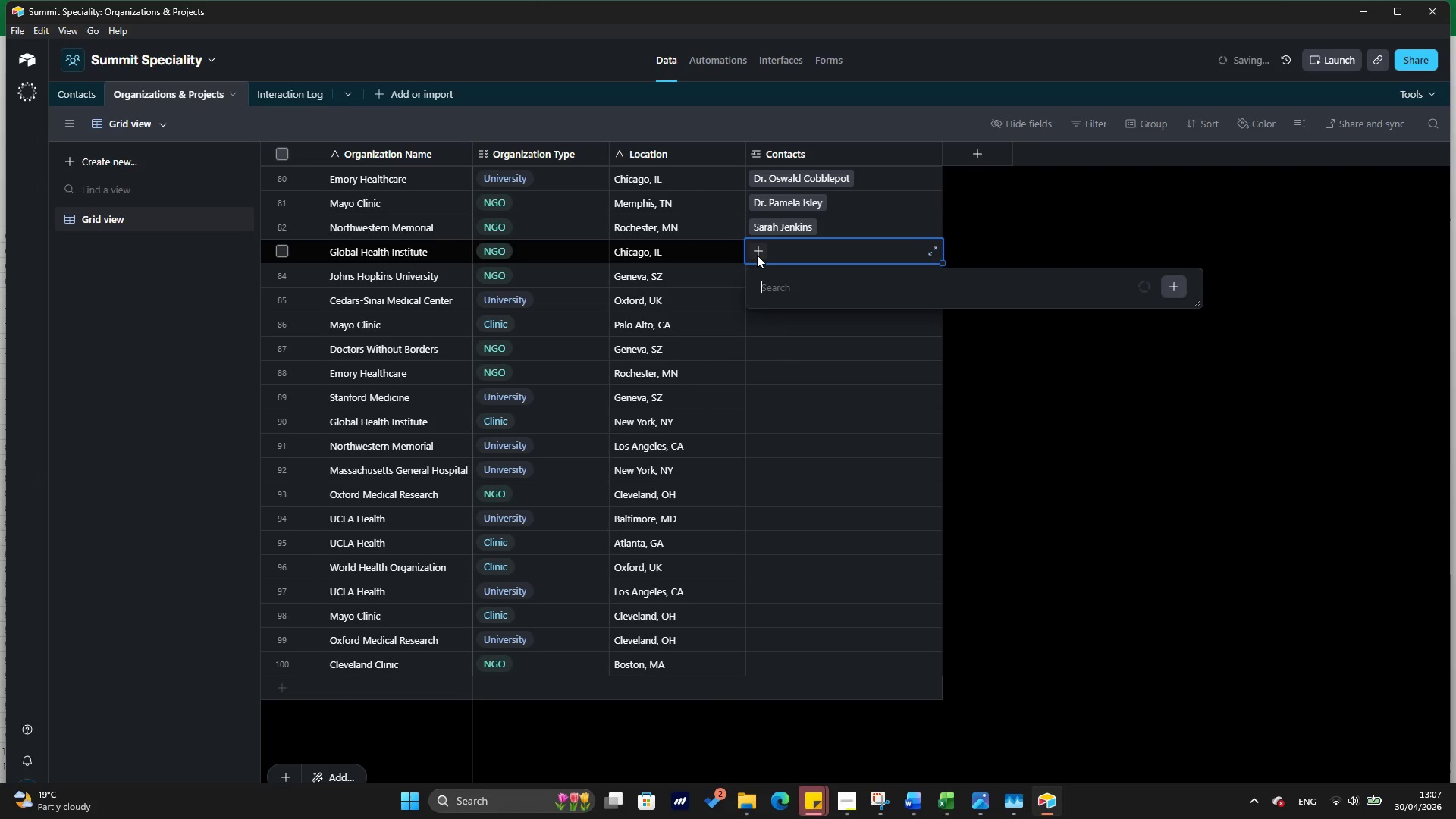 
type(sam)
 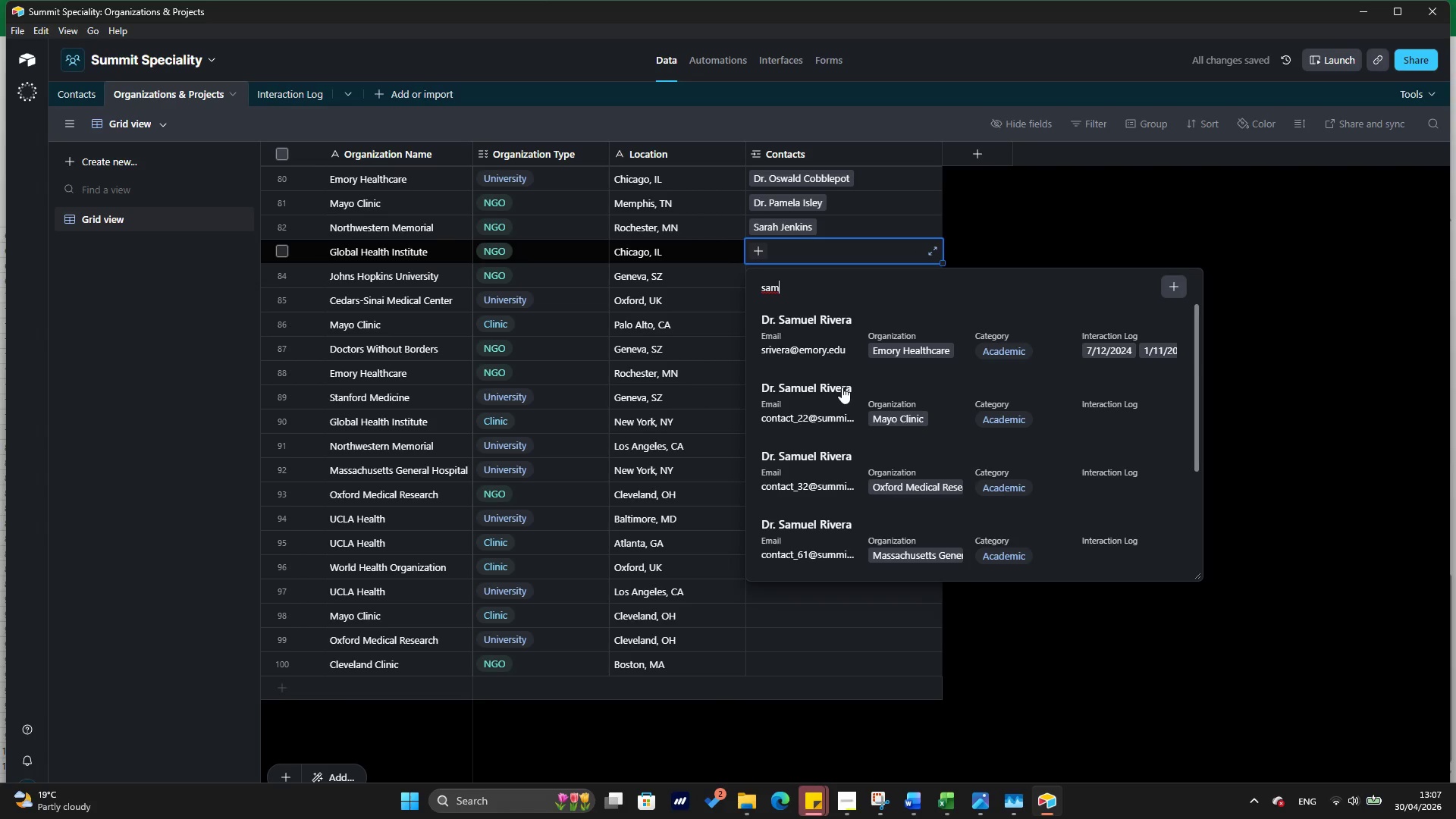 
scroll: coordinate [842, 387], scroll_direction: down, amount: 2.0
 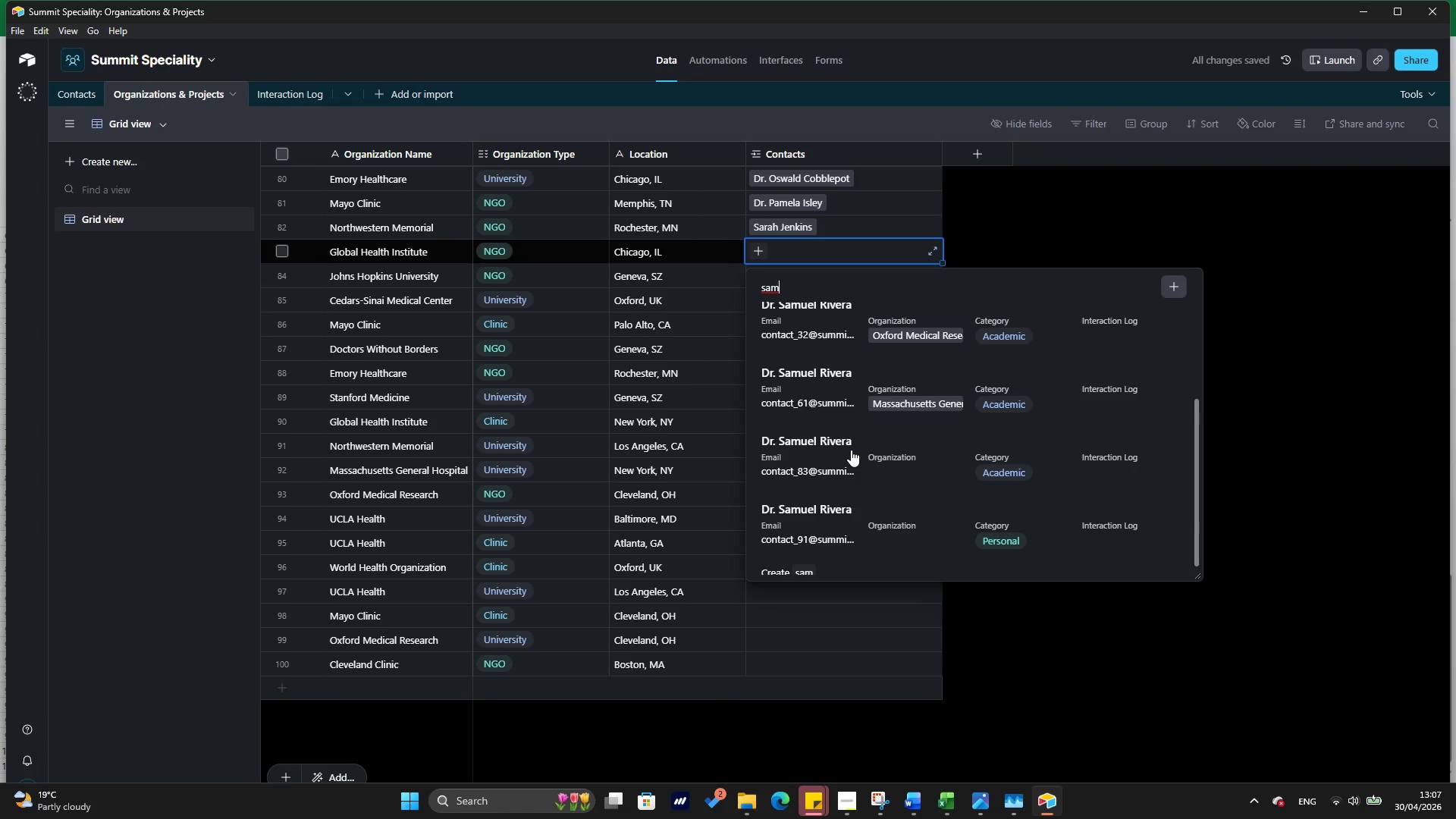 
left_click([851, 450])
 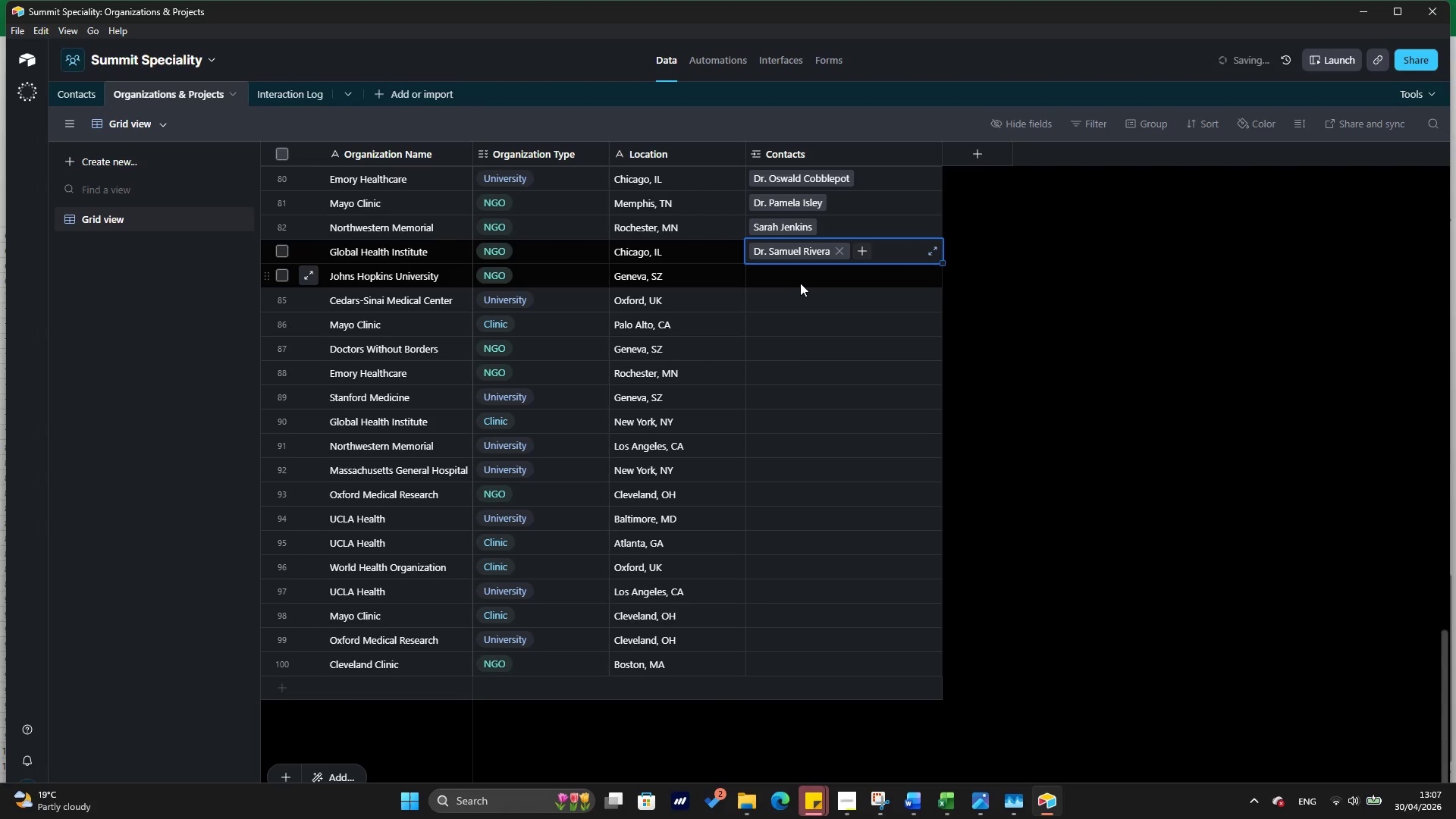 
left_click([799, 284])
 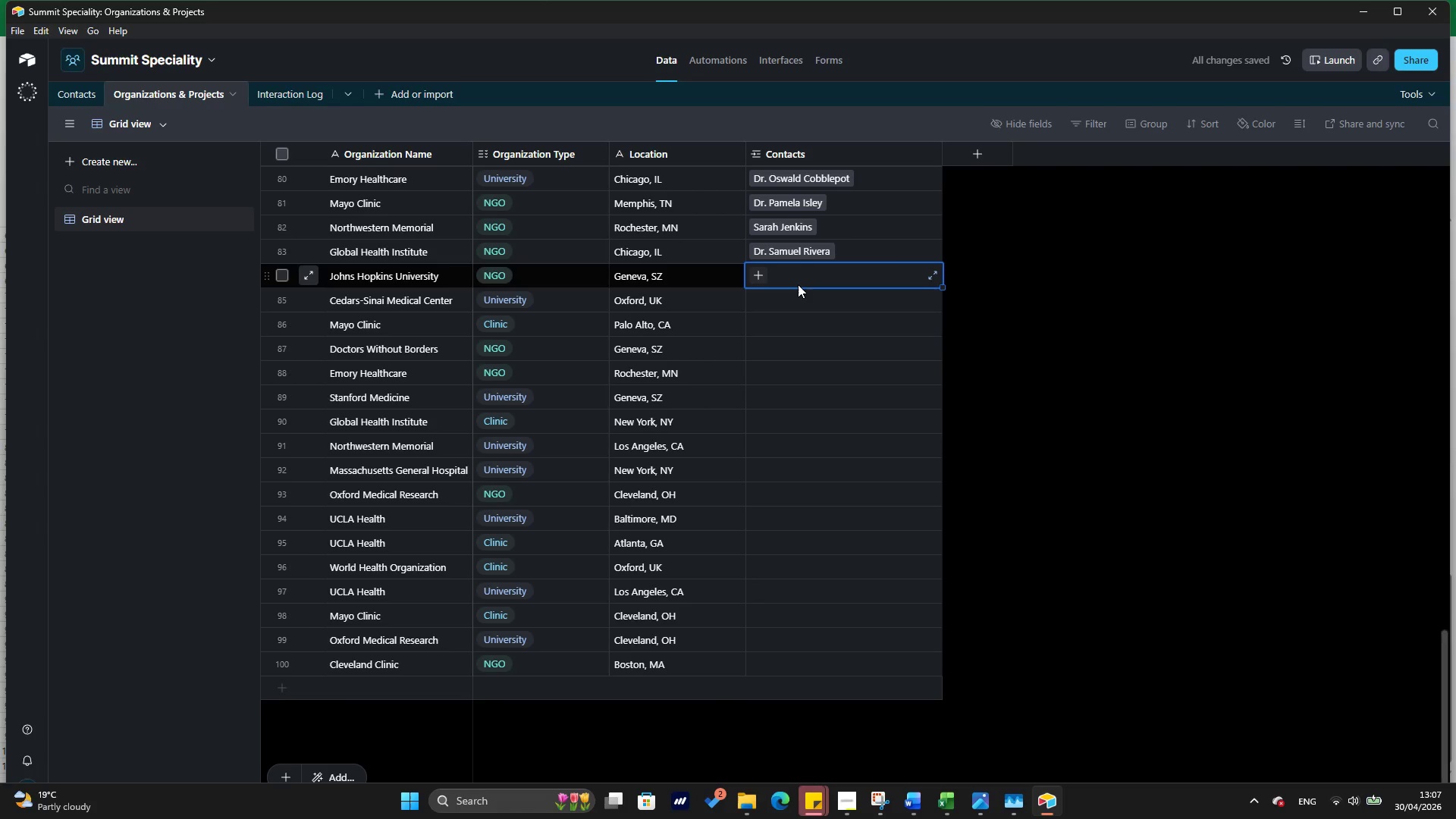 
type(cho)
 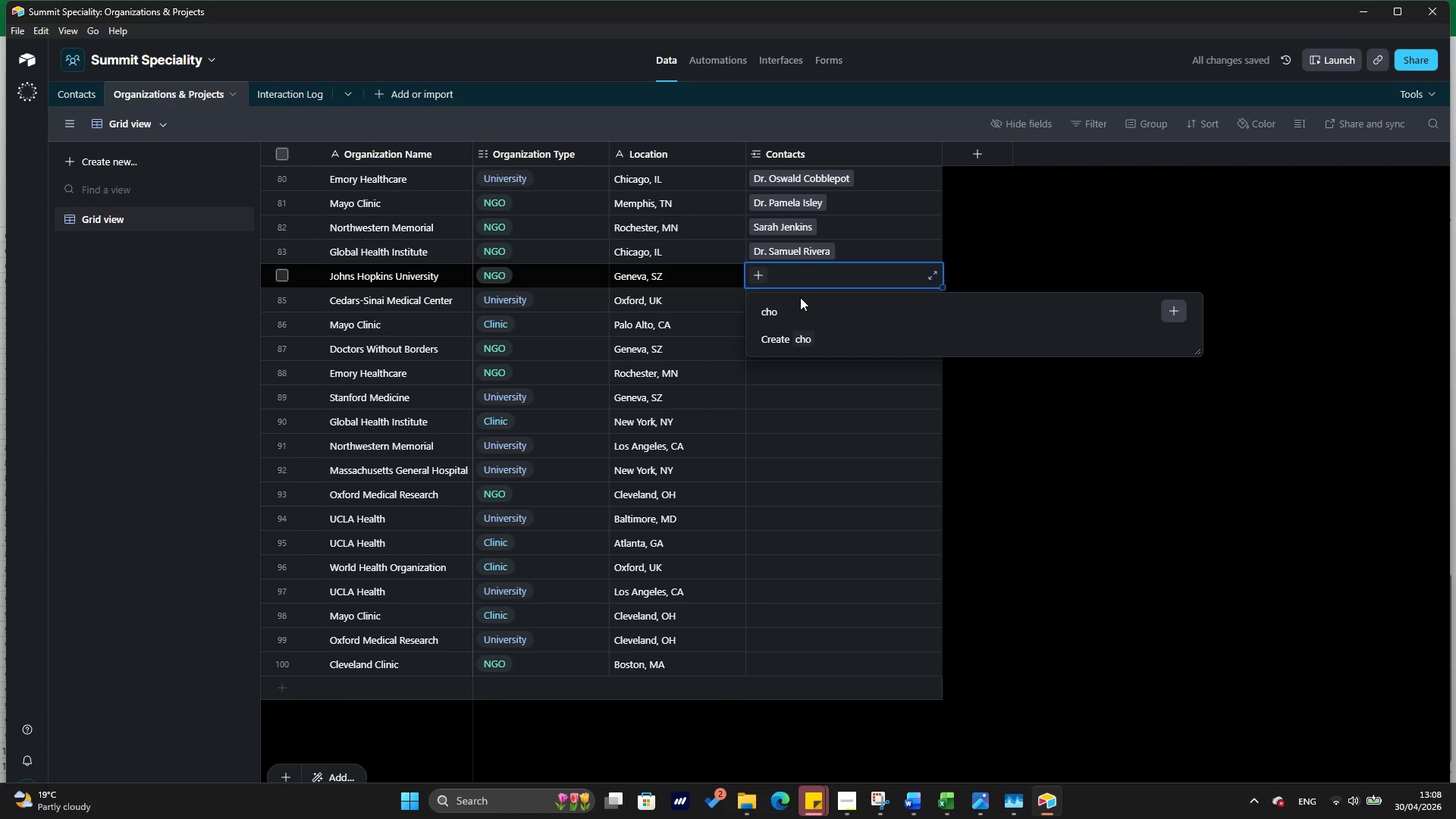 
key(Backspace)
 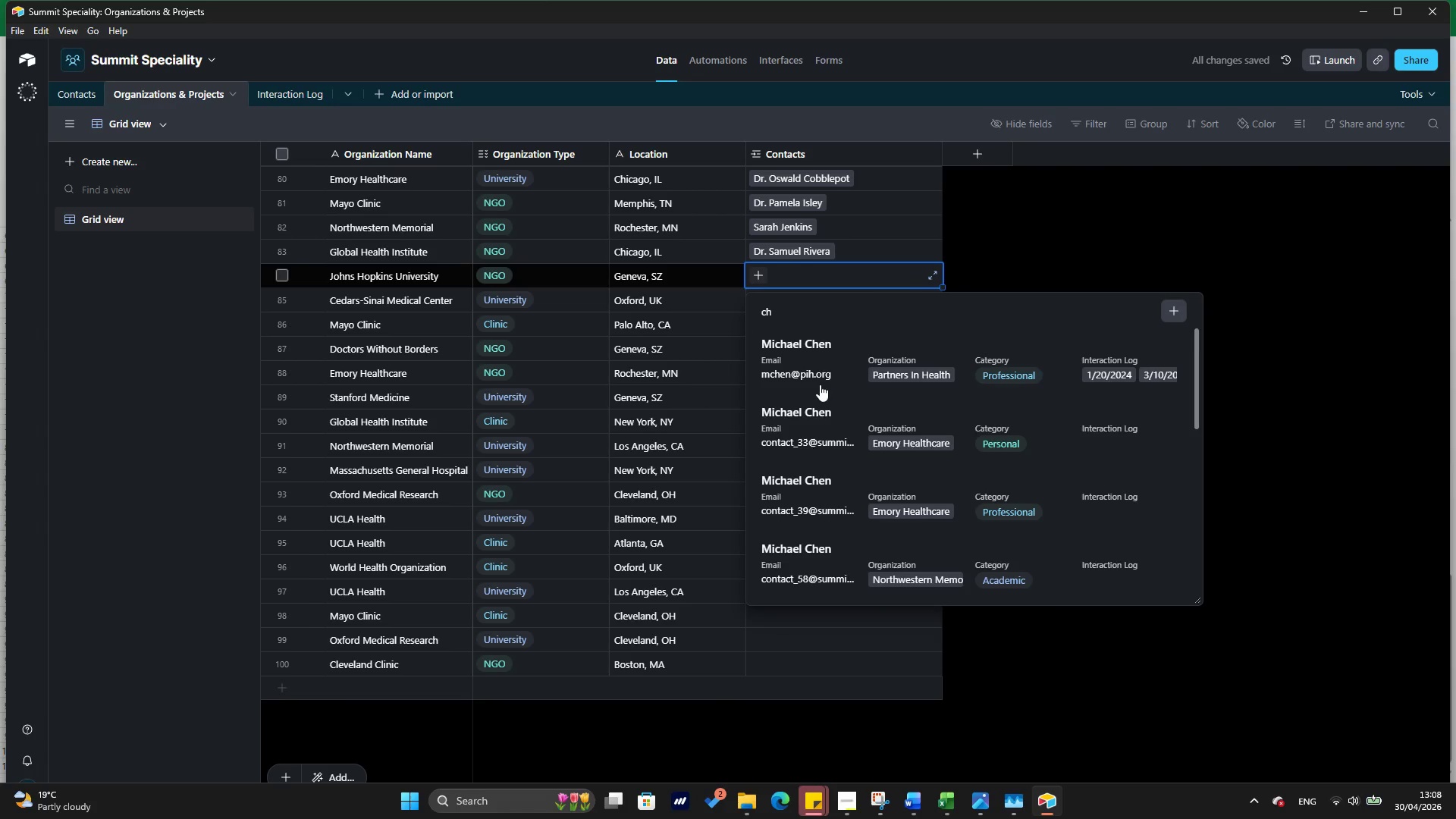 
scroll: coordinate [854, 445], scroll_direction: down, amount: 6.0
 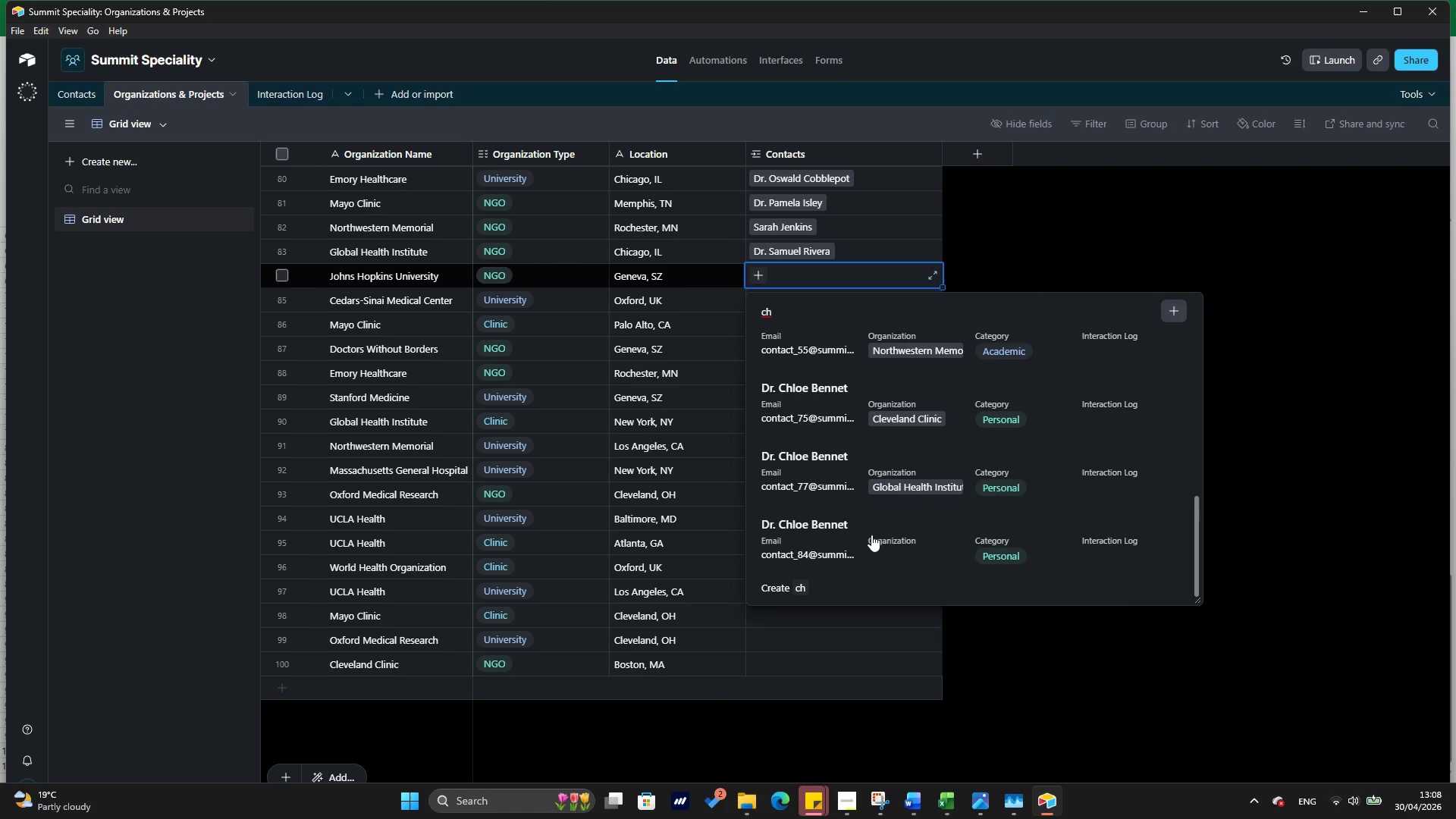 
left_click([870, 535])
 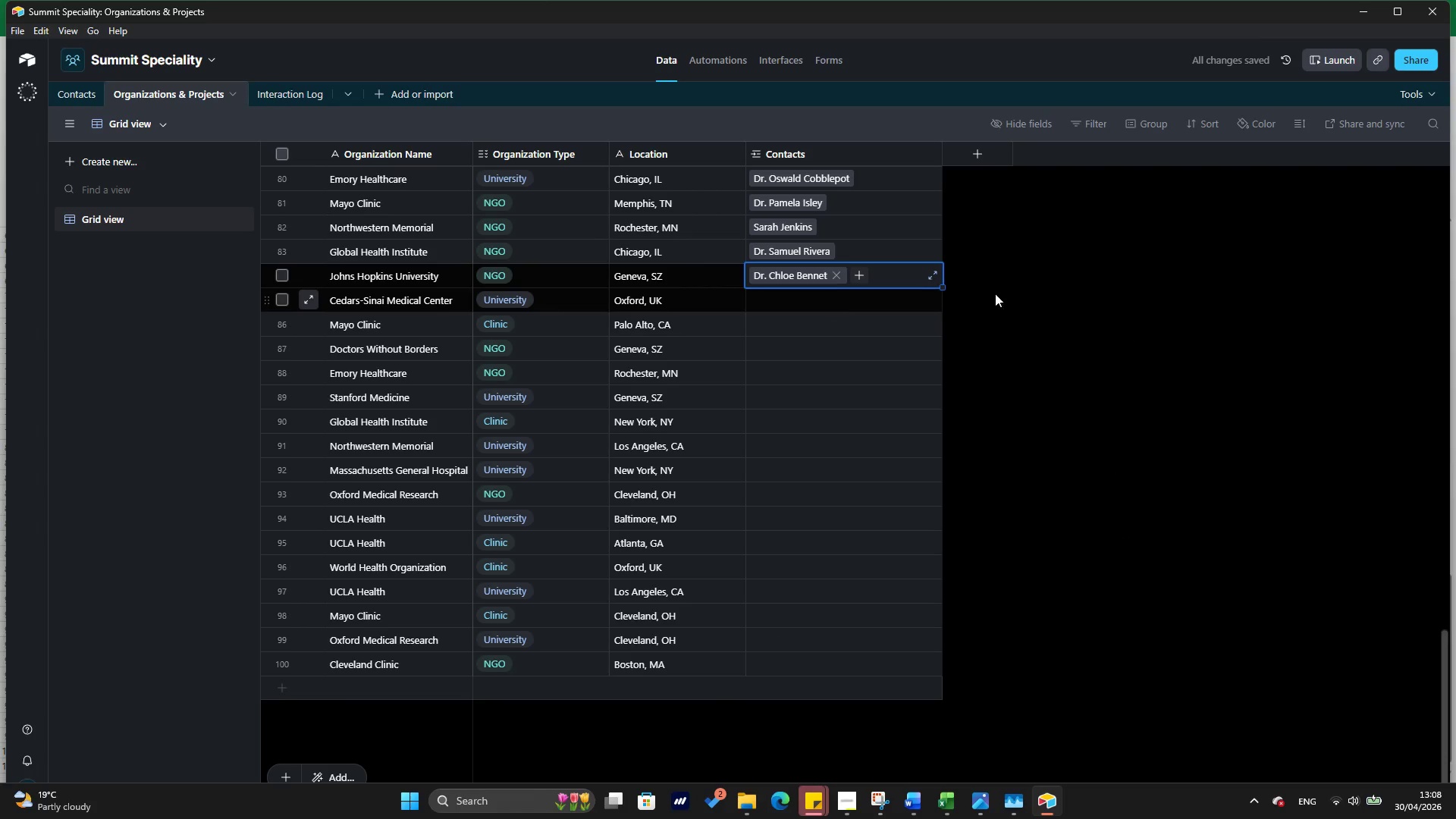 
left_click([1090, 316])
 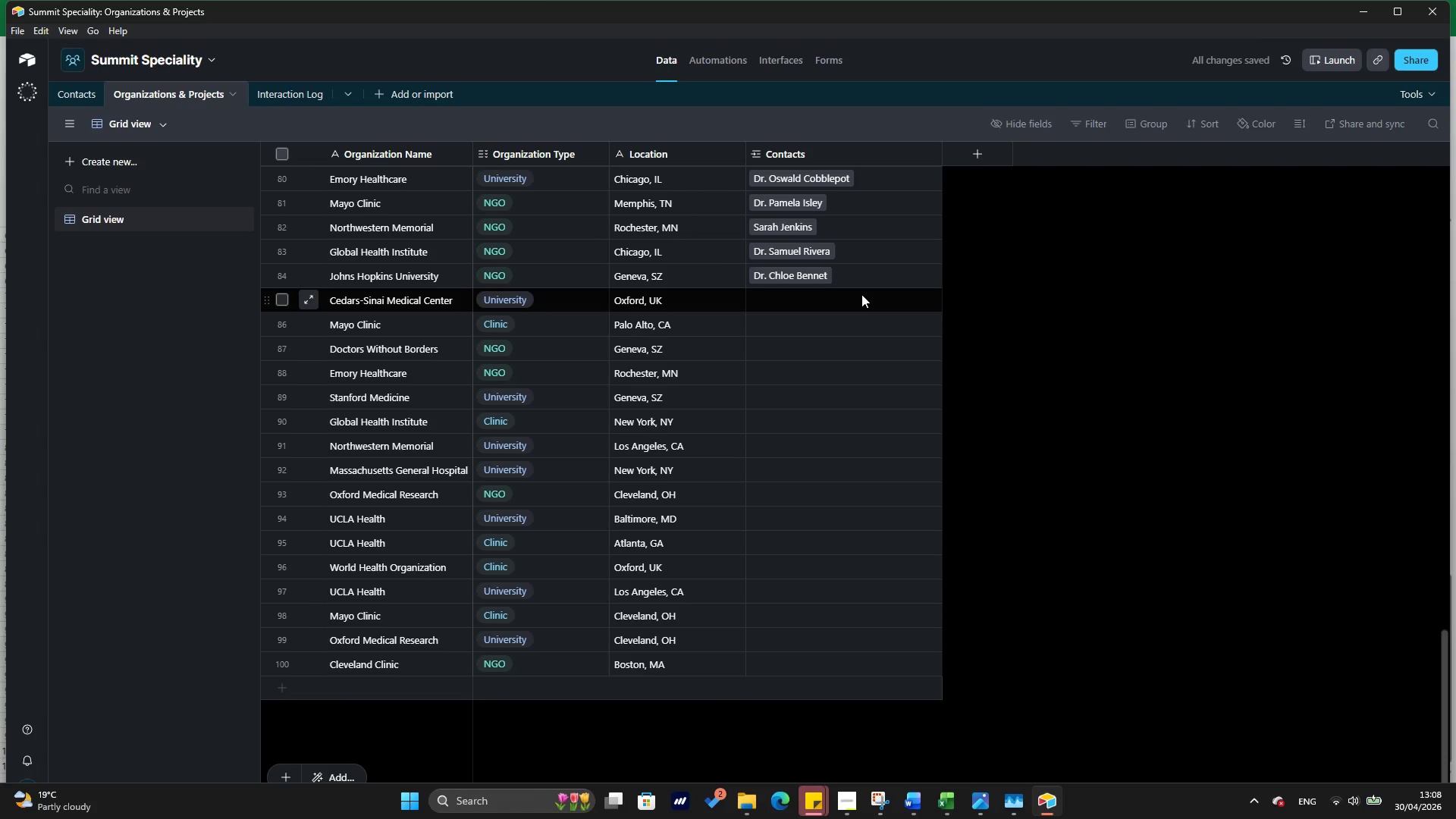 
key(Alt+Tab)
 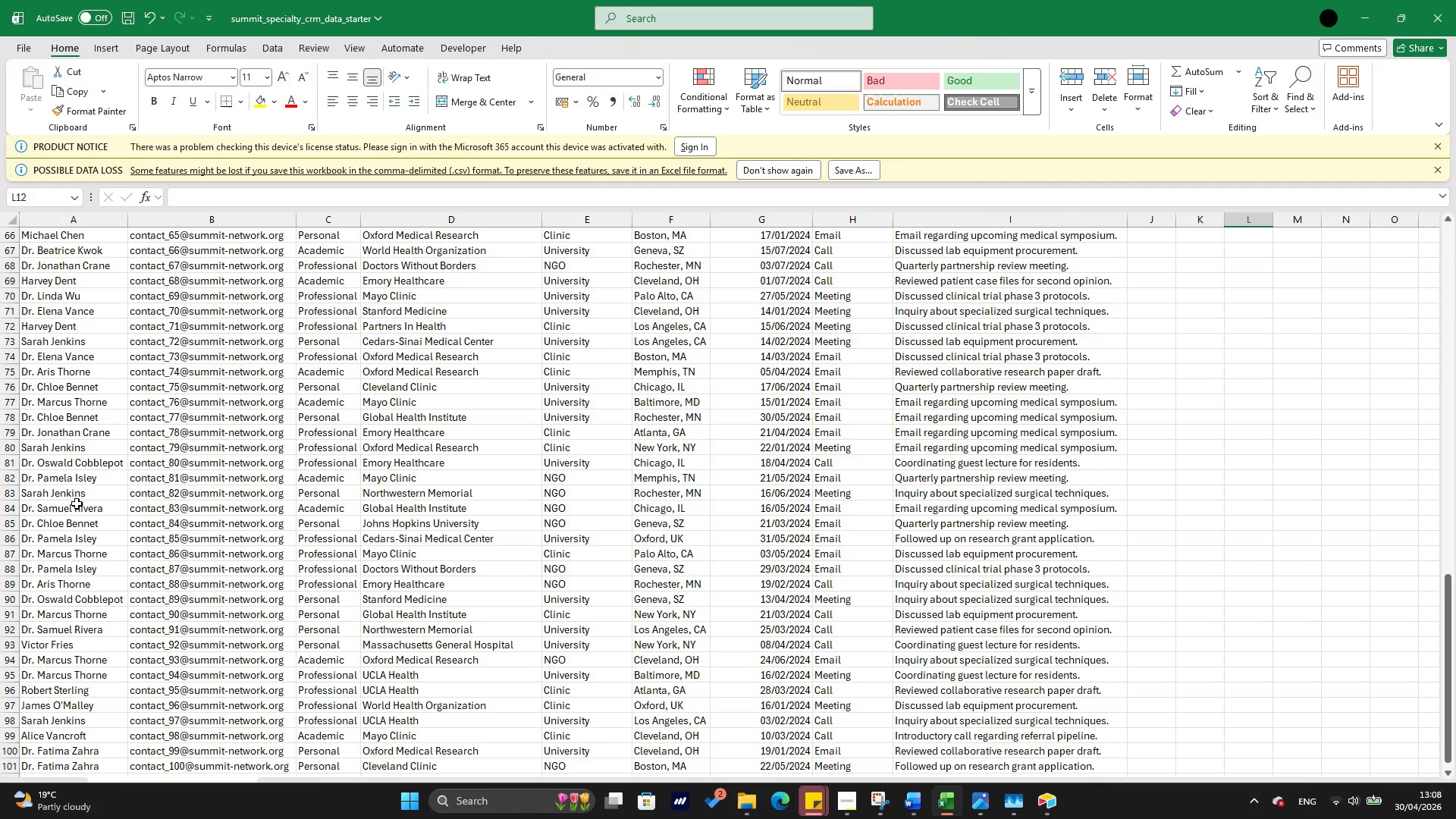 
wait(14.25)
 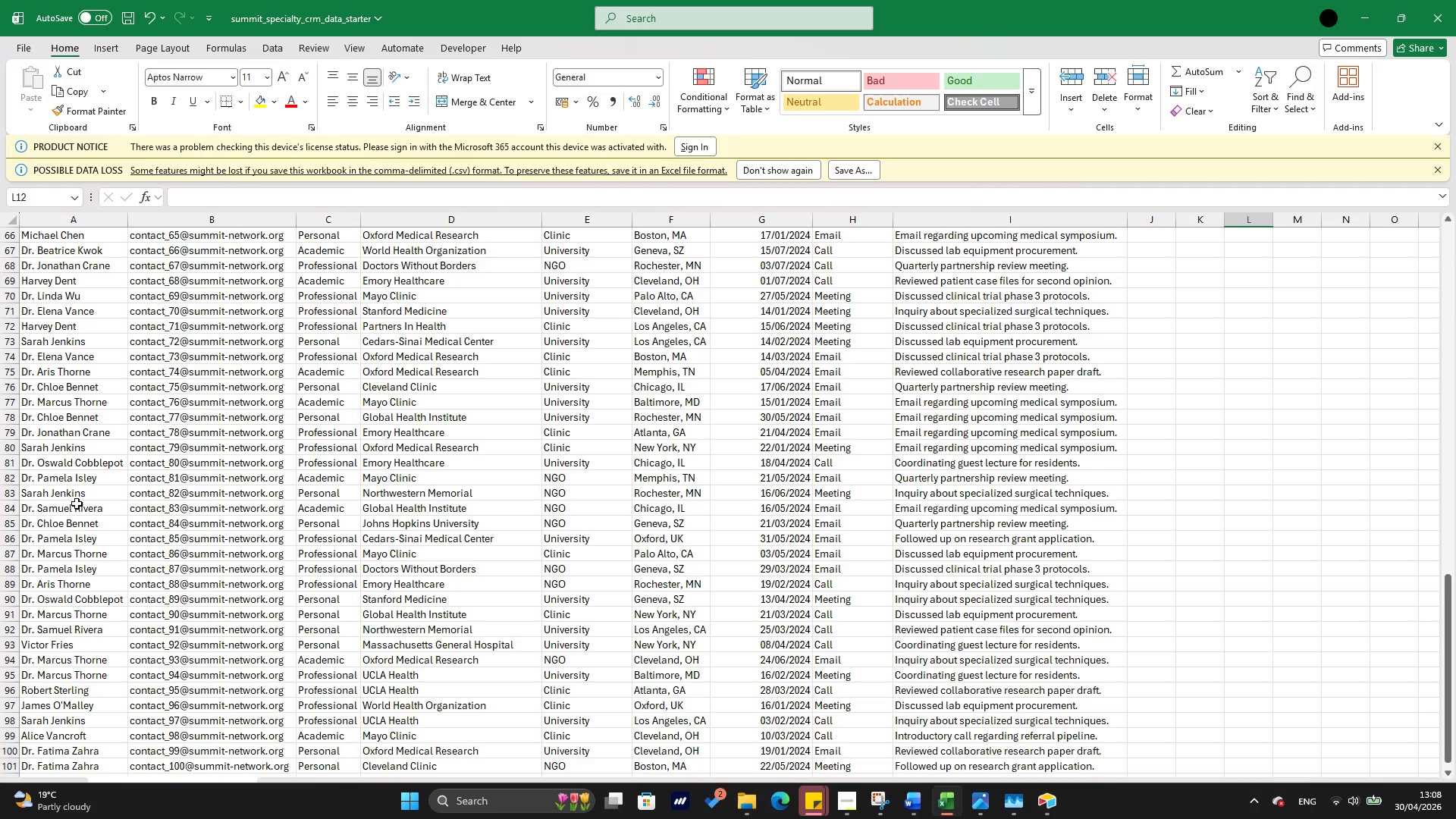 
mouse_move([83, 554])
 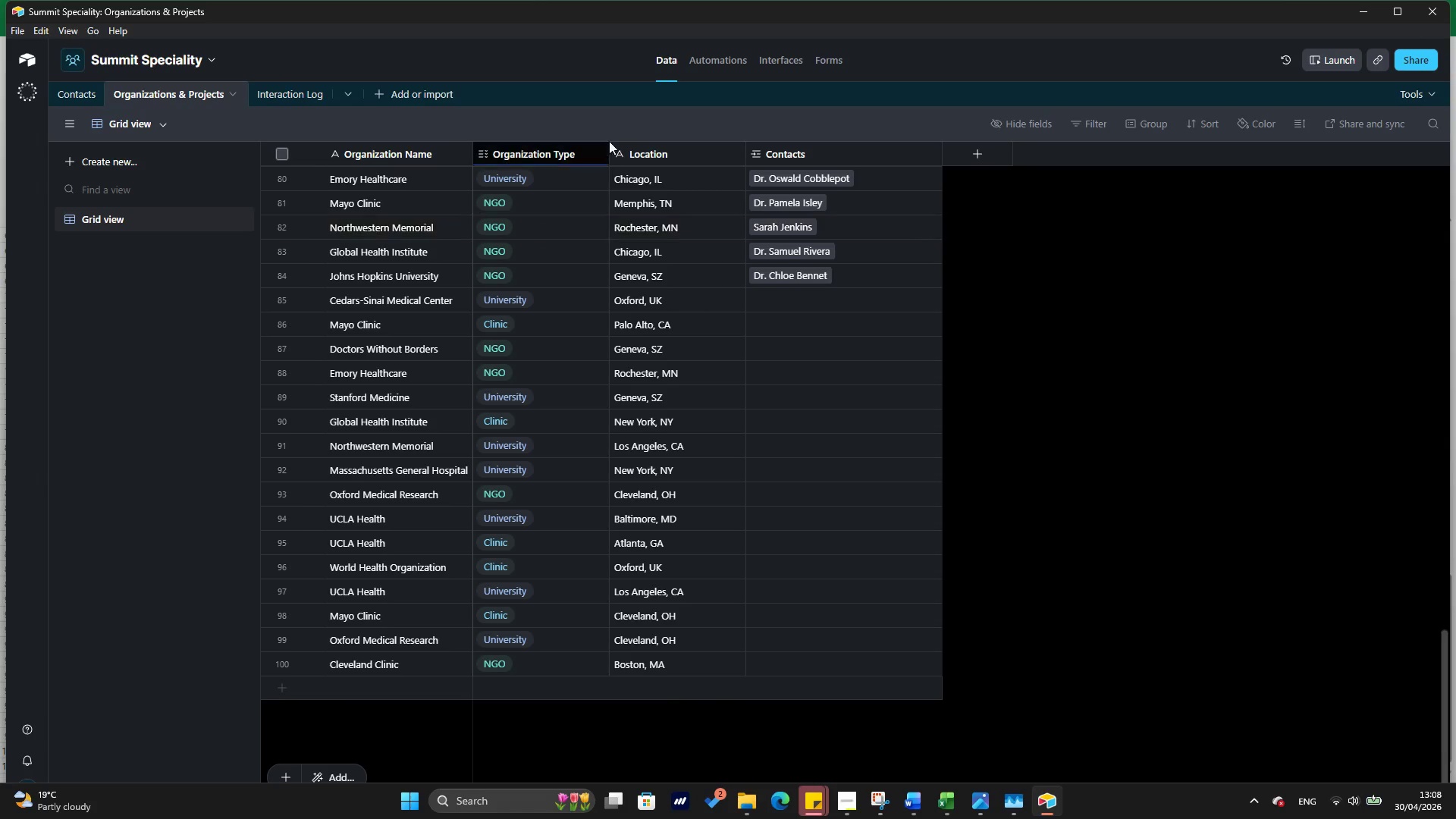 
left_click([793, 299])
 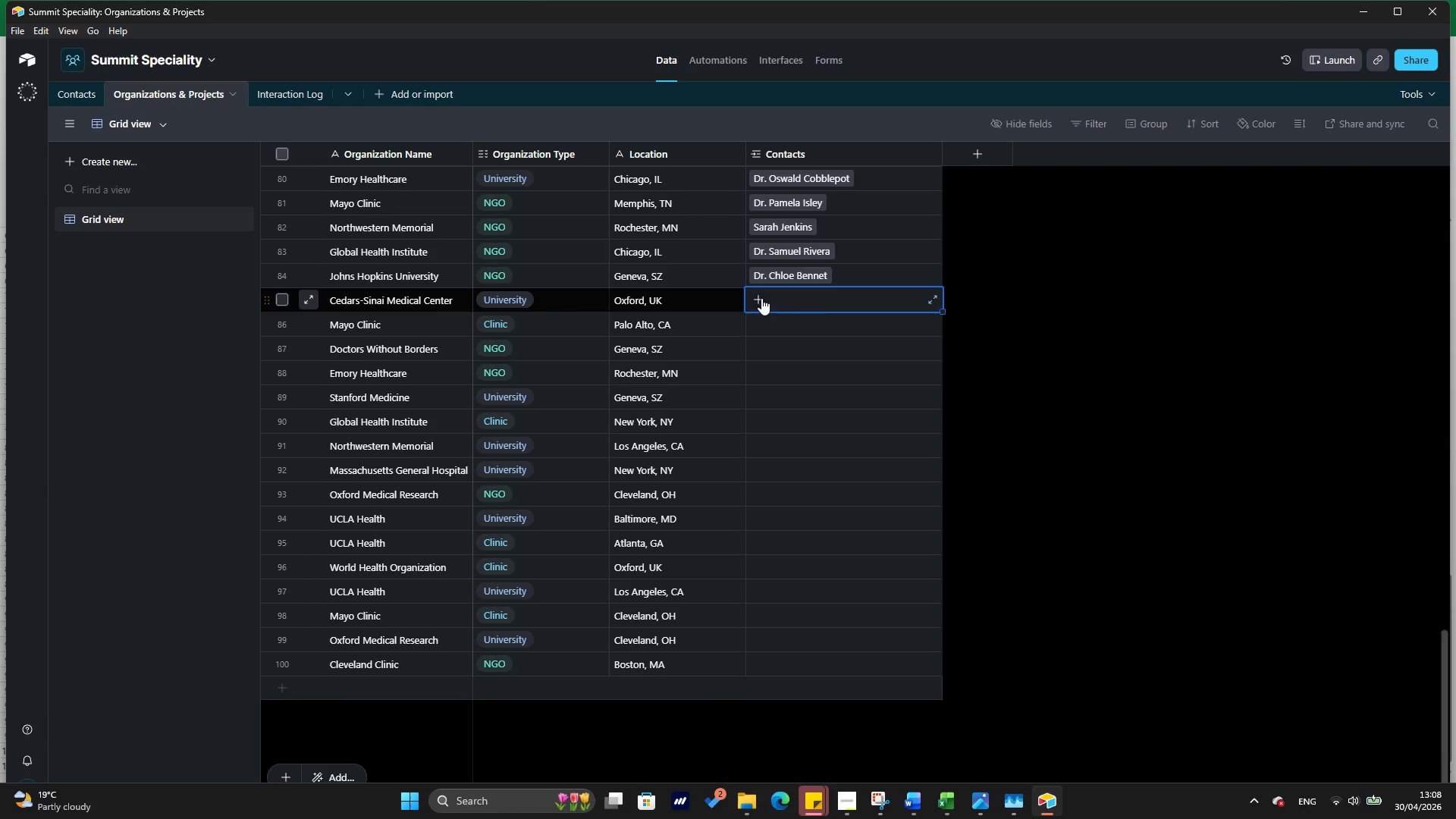 
left_click_drag(start_coordinate=[761, 298], to_coordinate=[902, 521])
 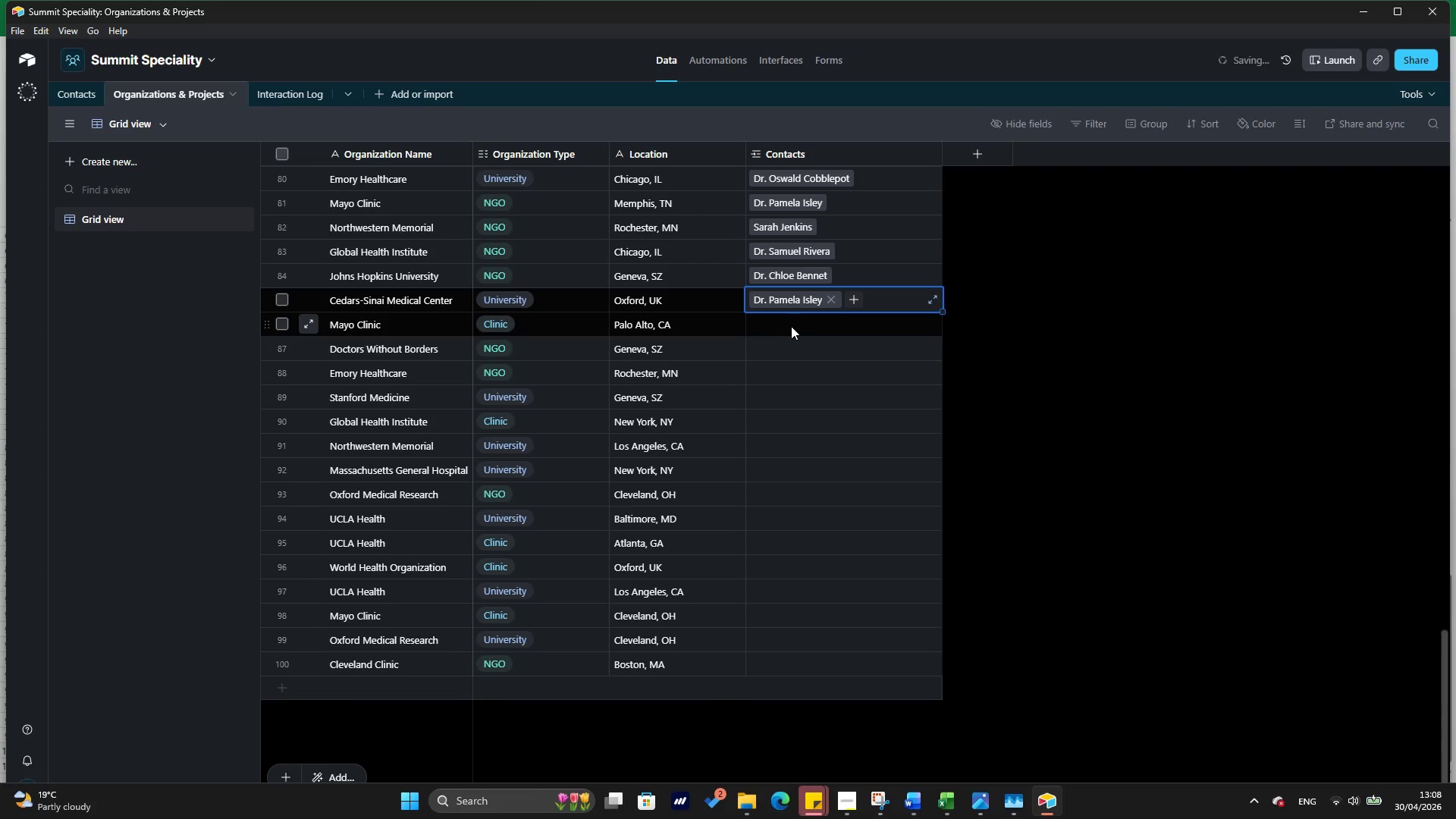 
type(pam)
 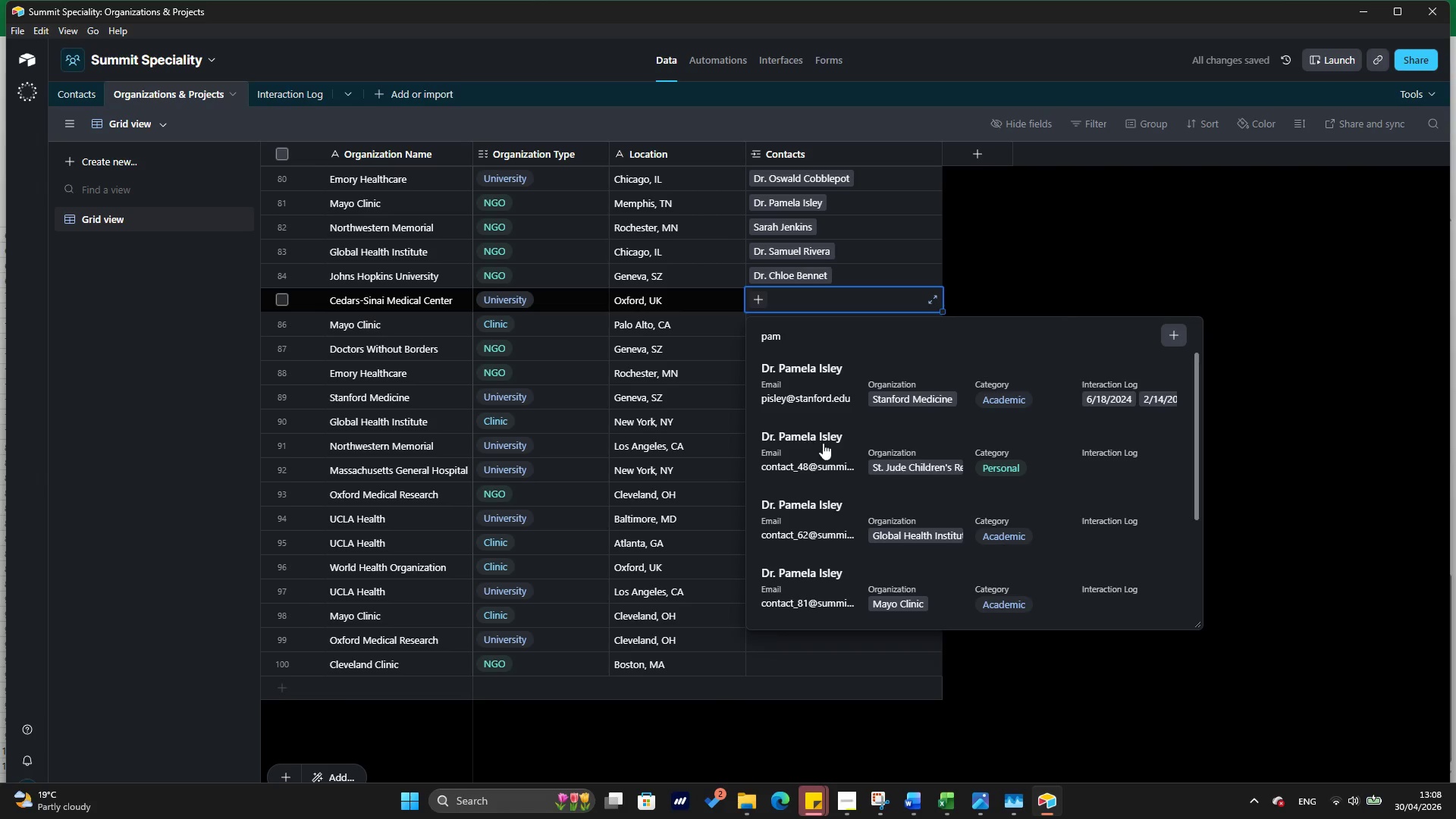 
scroll: coordinate [863, 486], scroll_direction: down, amount: 2.0
 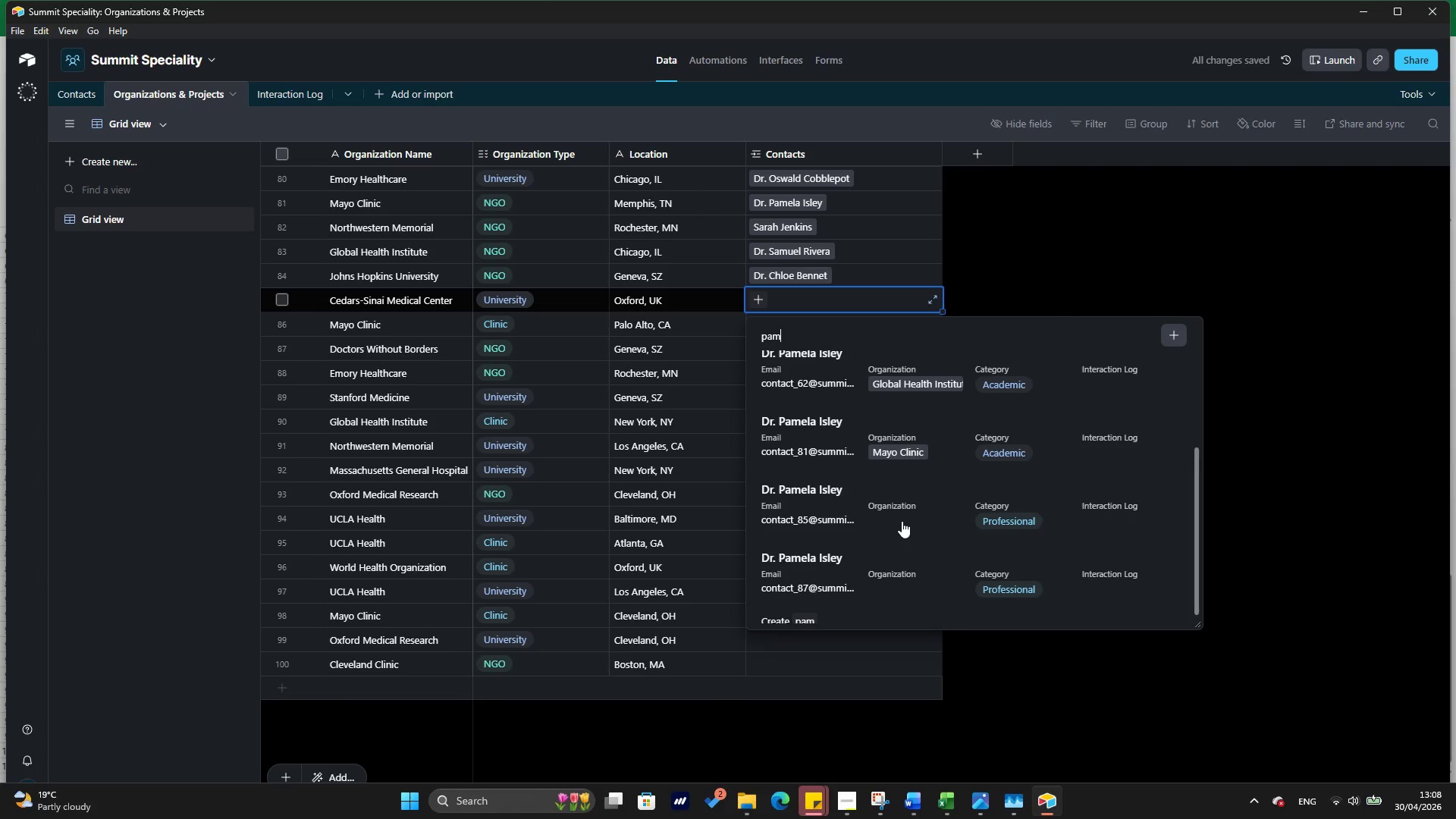 
left_click([902, 521])
 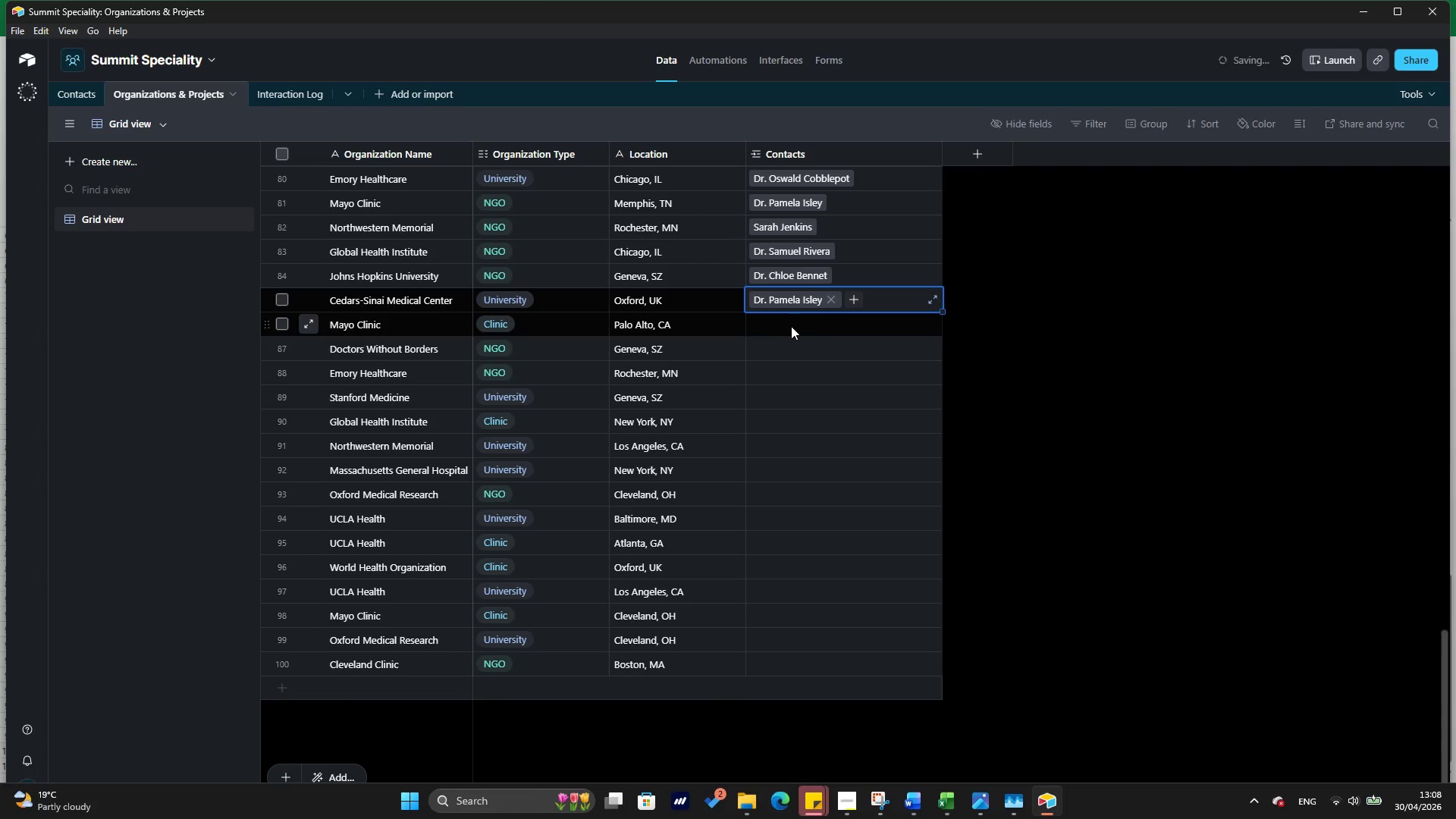 
left_click([791, 326])
 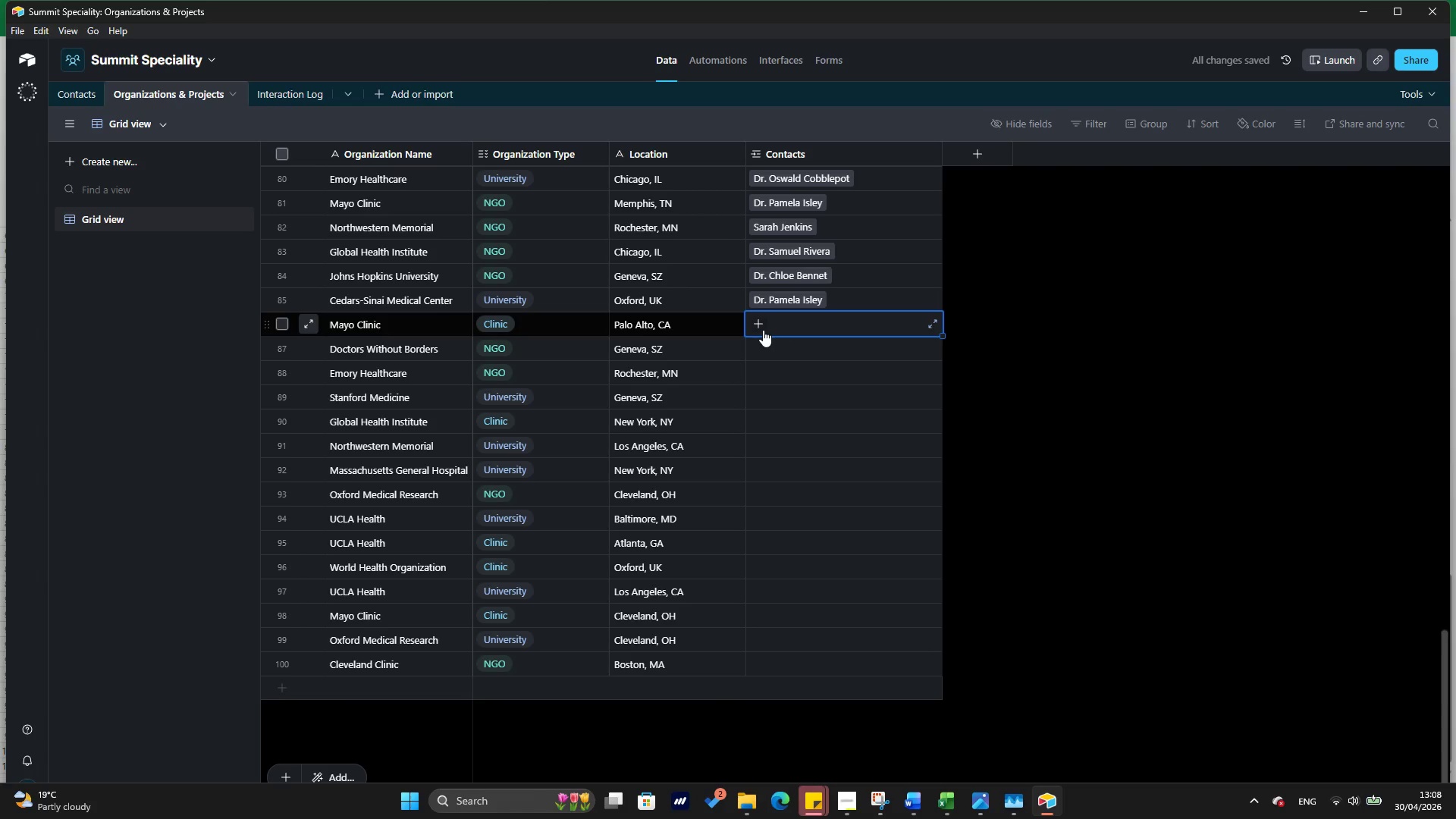 
left_click([763, 330])
 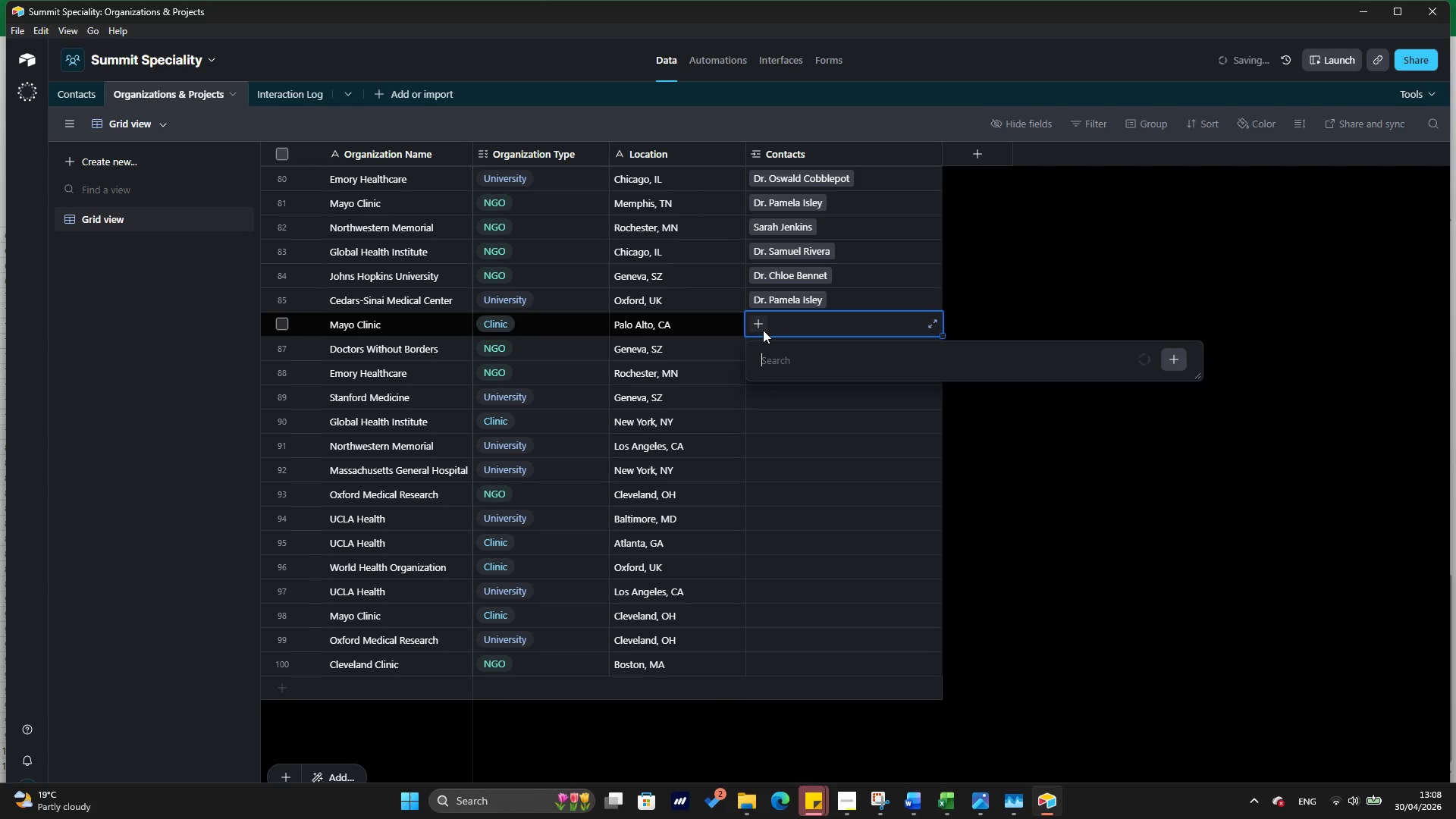 
type(mar)
 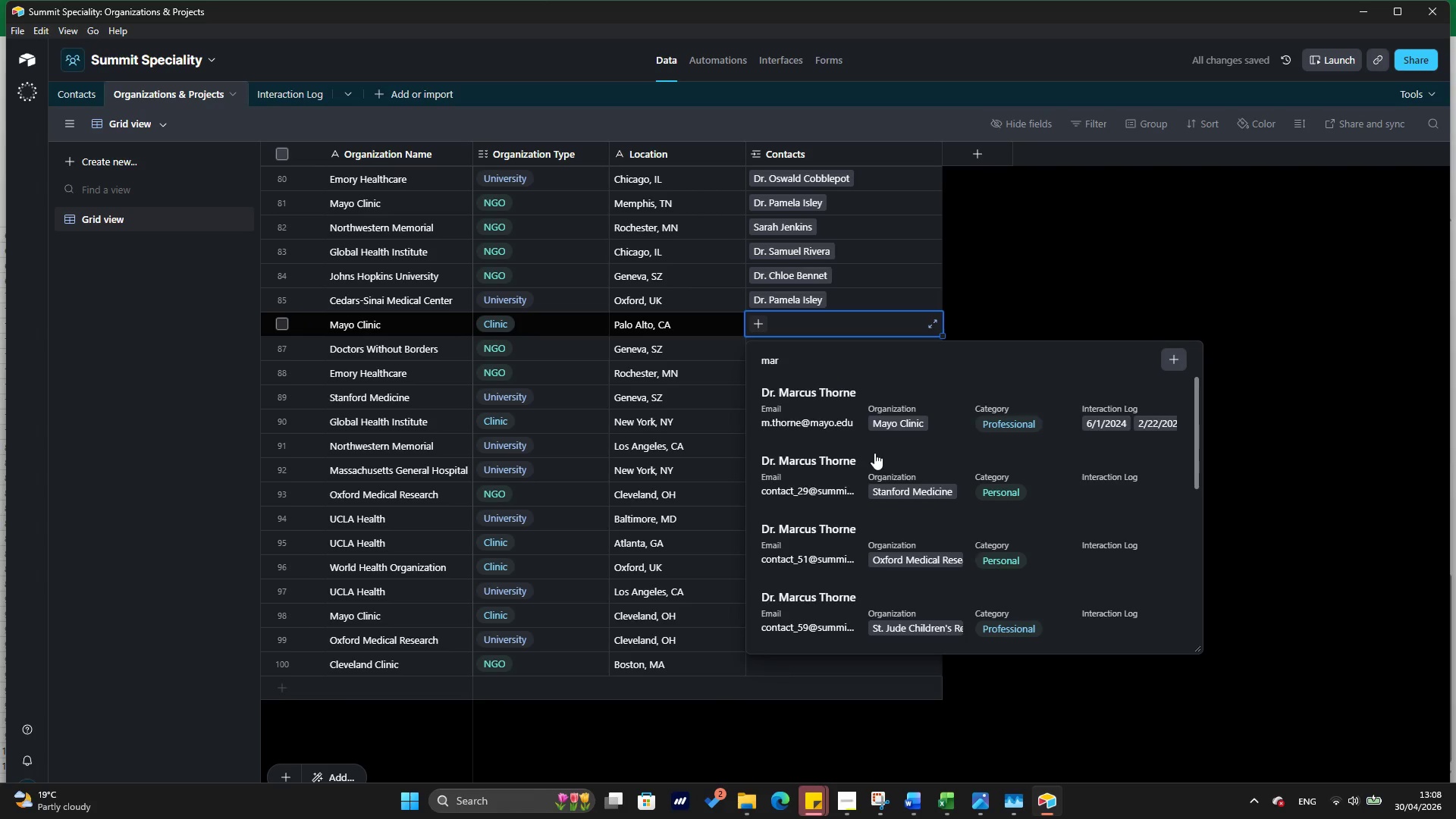 
scroll: coordinate [875, 454], scroll_direction: down, amount: 3.0
 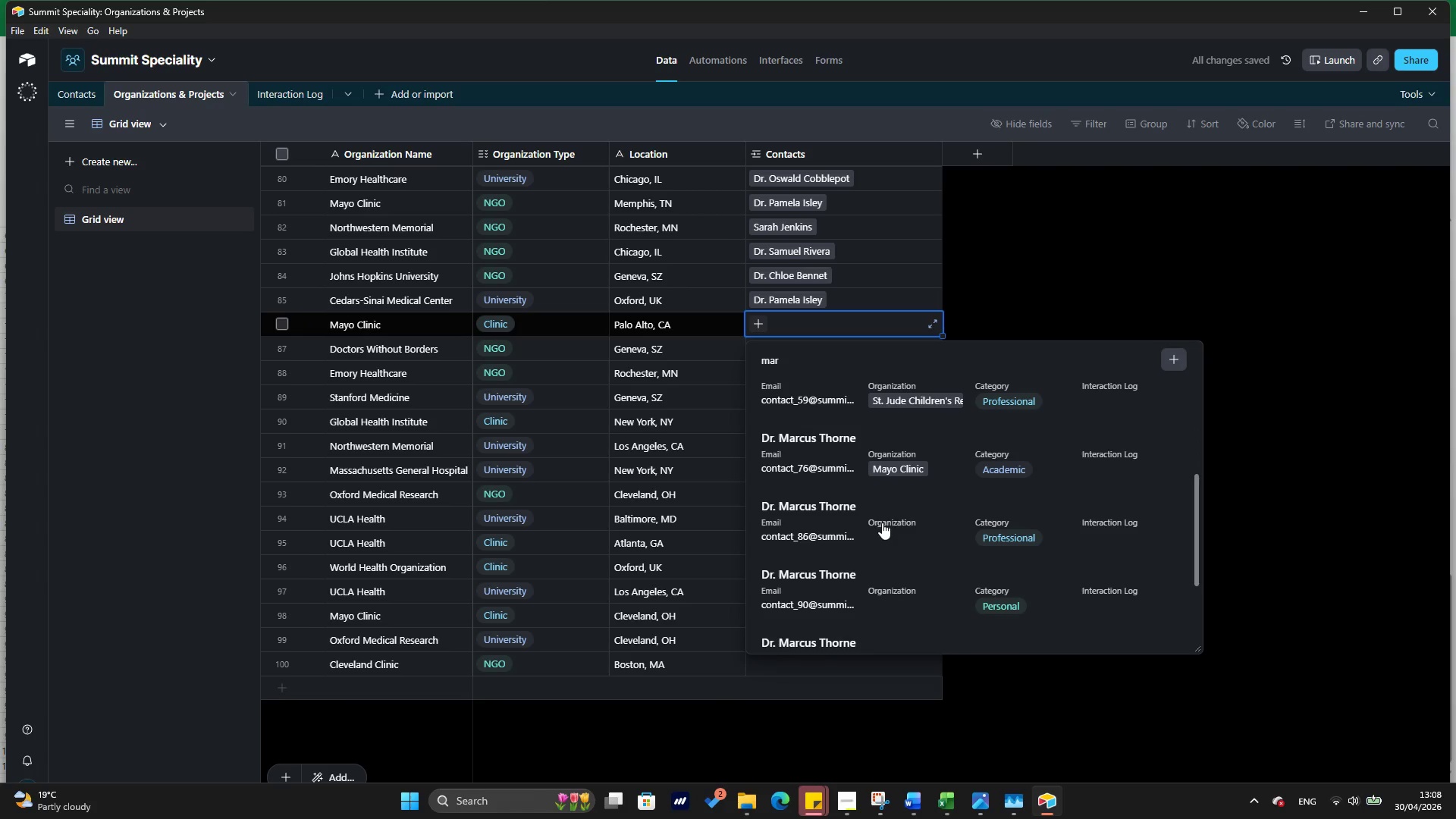 
left_click([882, 522])
 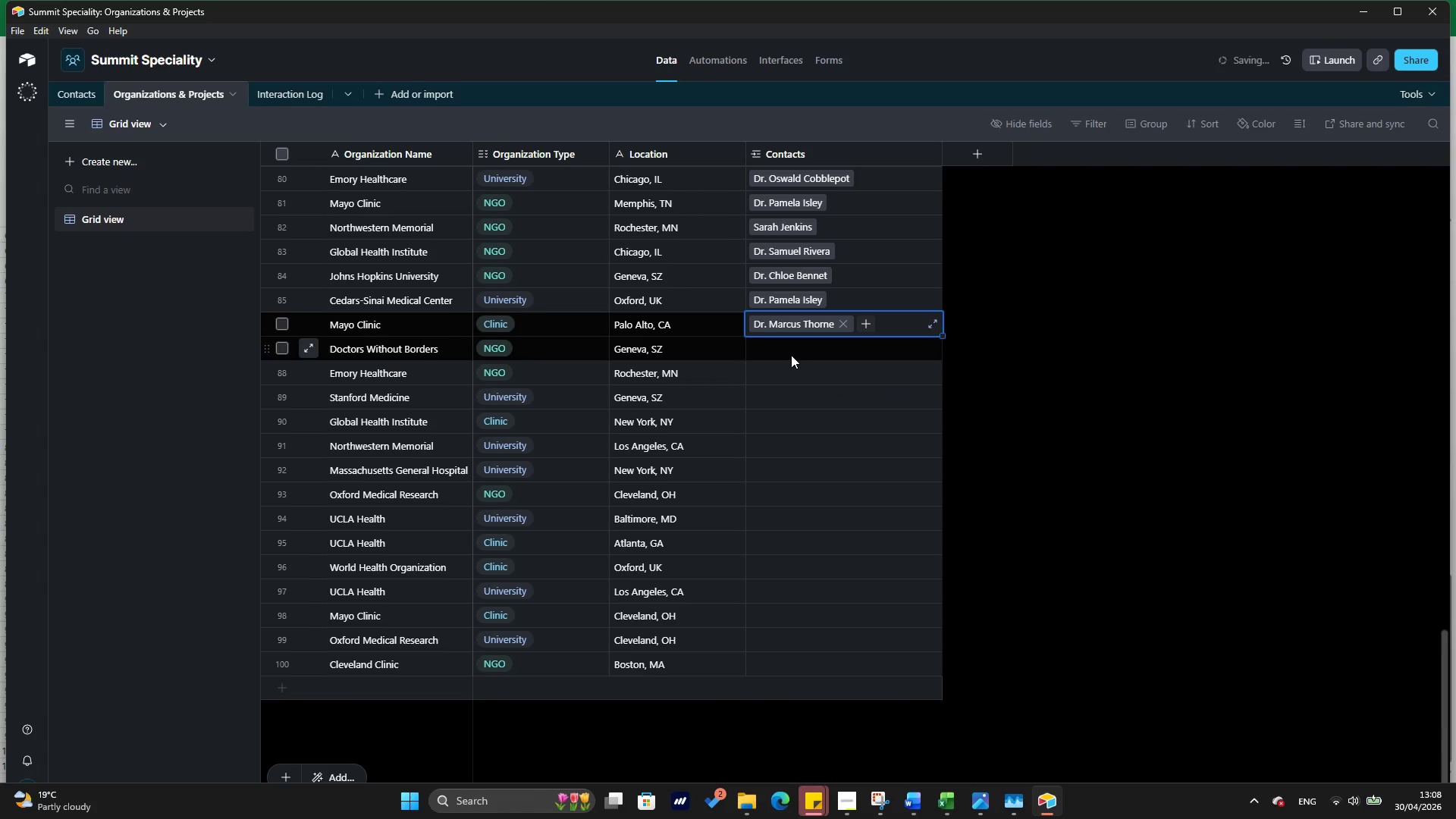 
left_click([791, 355])
 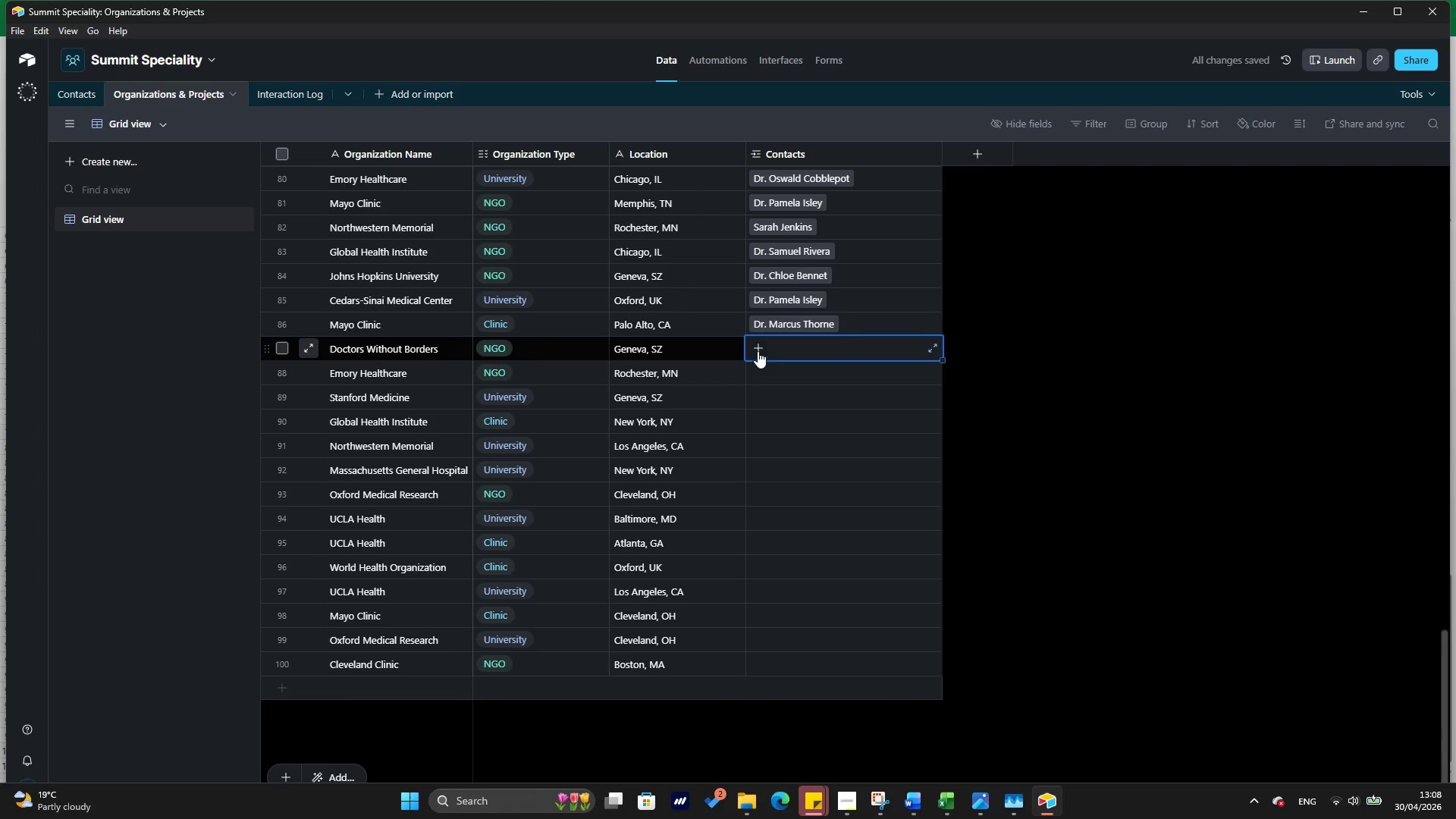 
left_click([757, 351])
 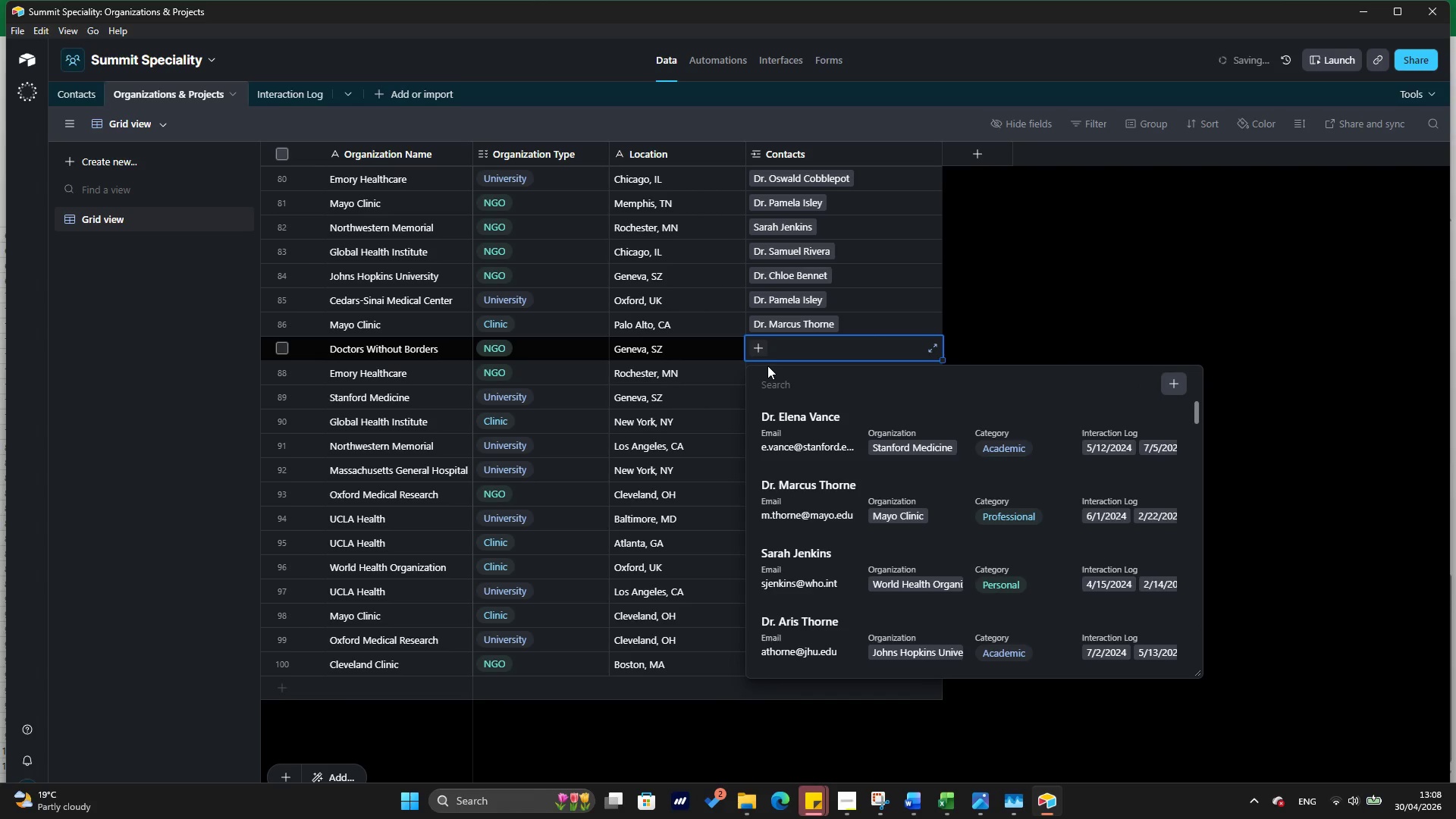 
key(M)
 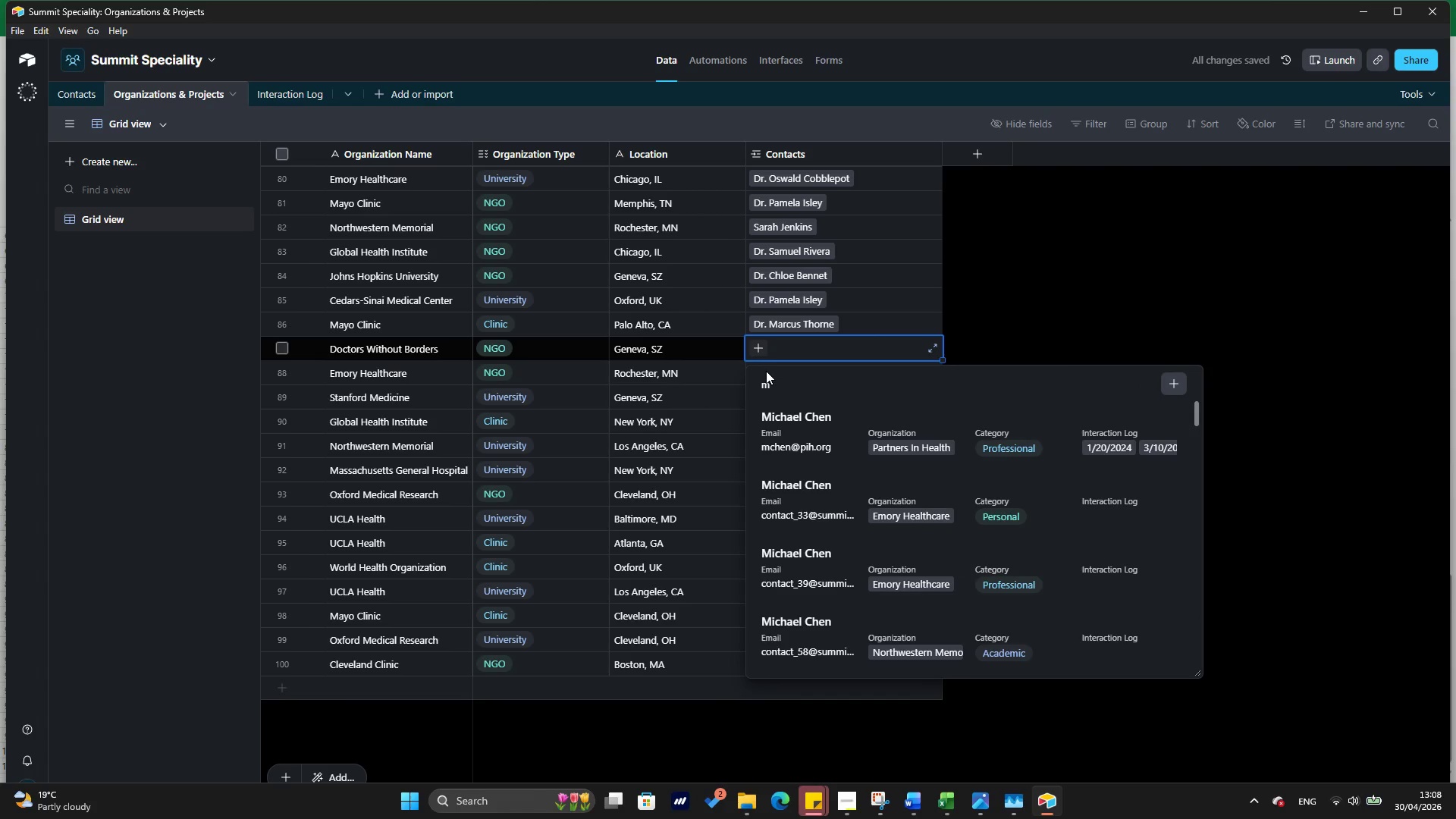 
key(Backspace)
type(pam)
 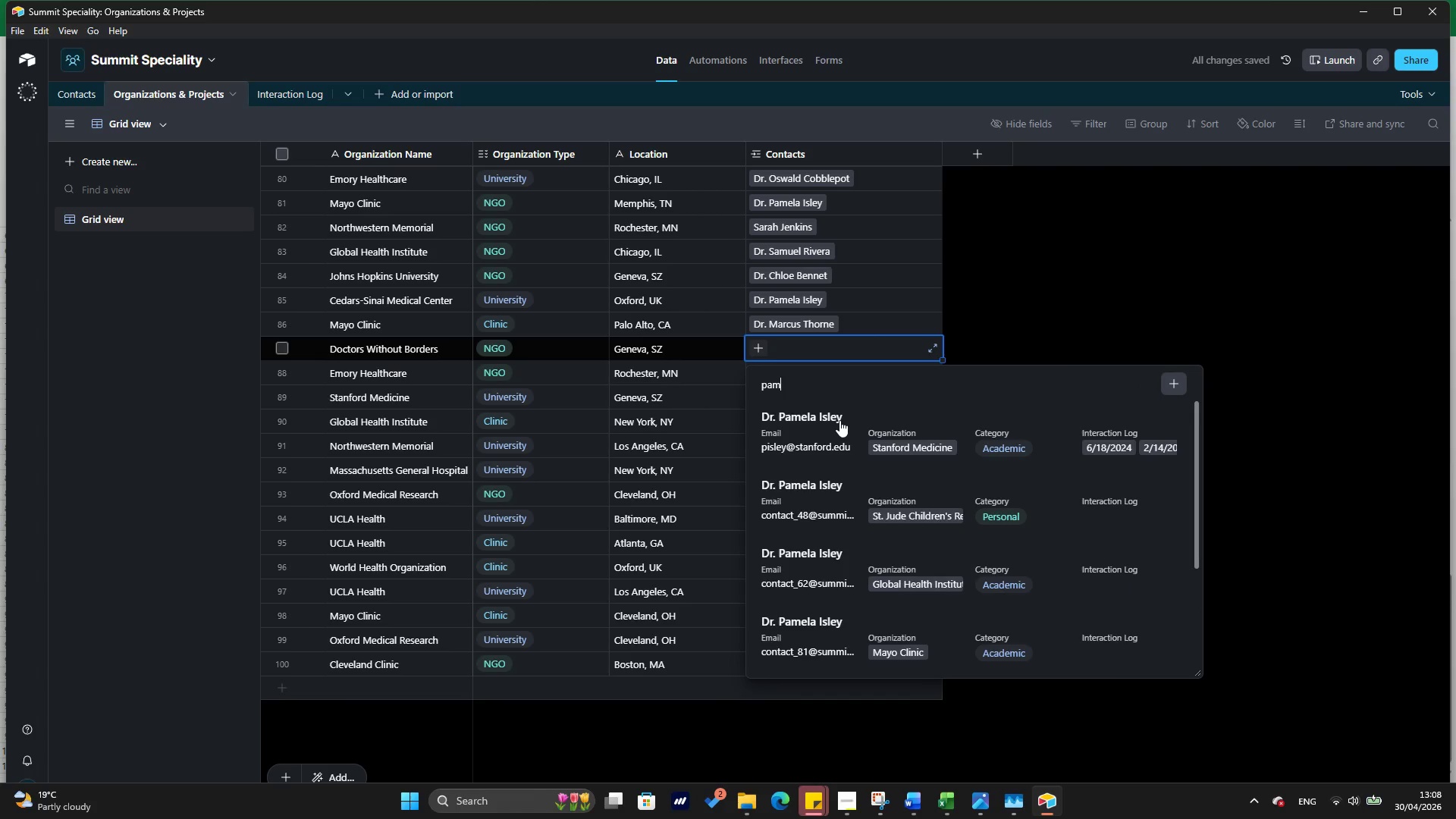 
double_click([839, 420])
 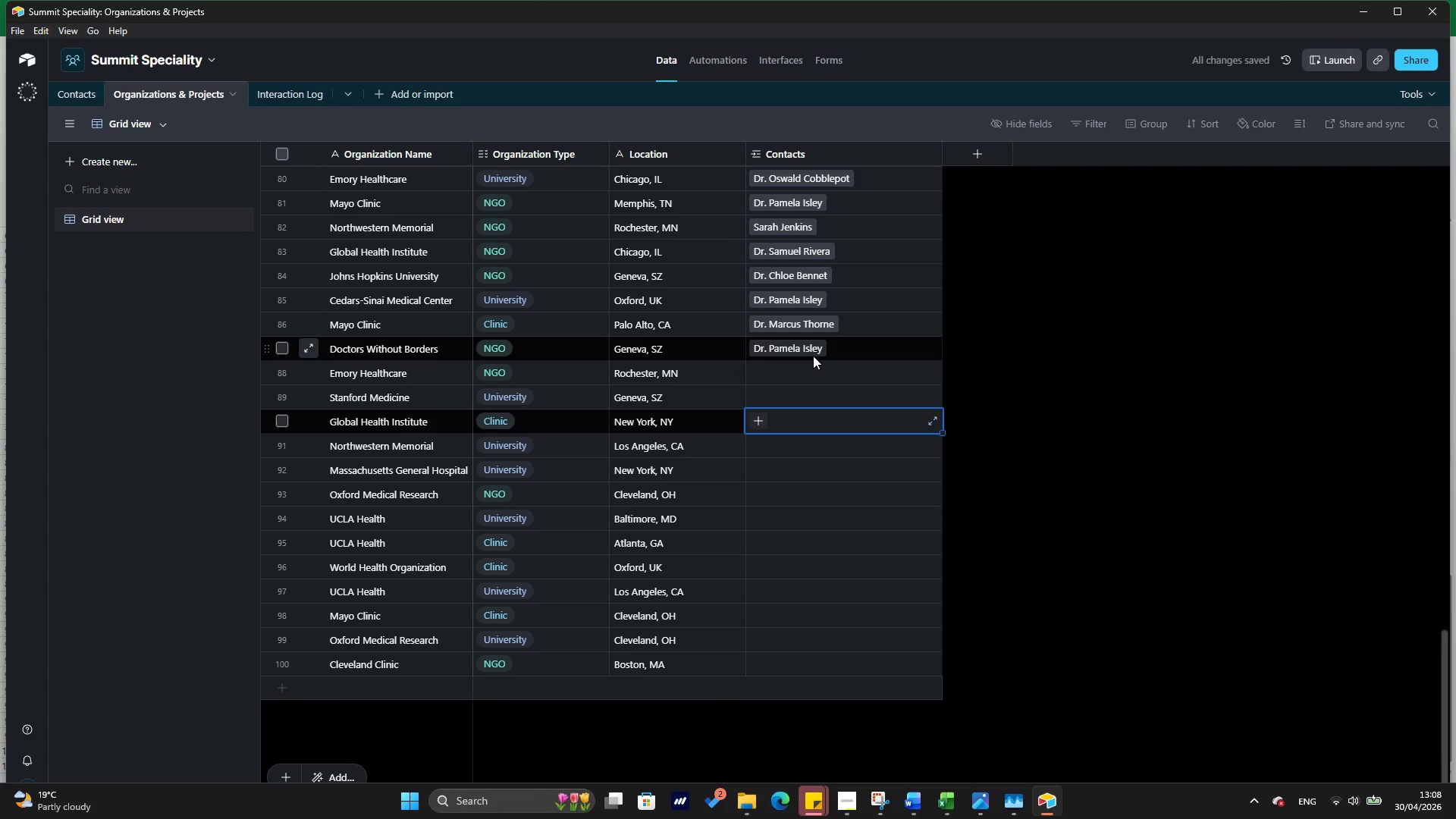 
left_click([813, 356])
 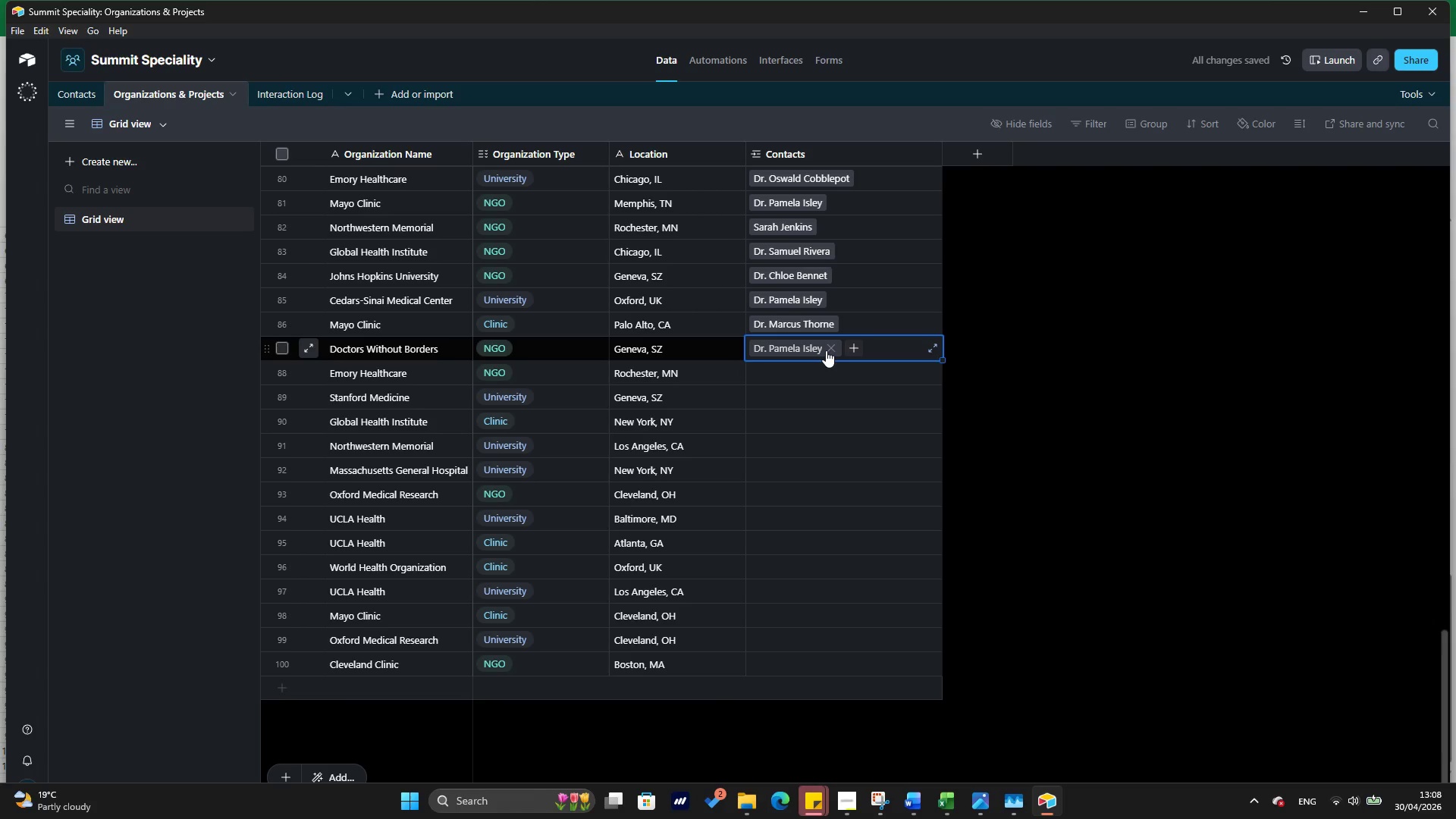 
left_click([826, 350])
 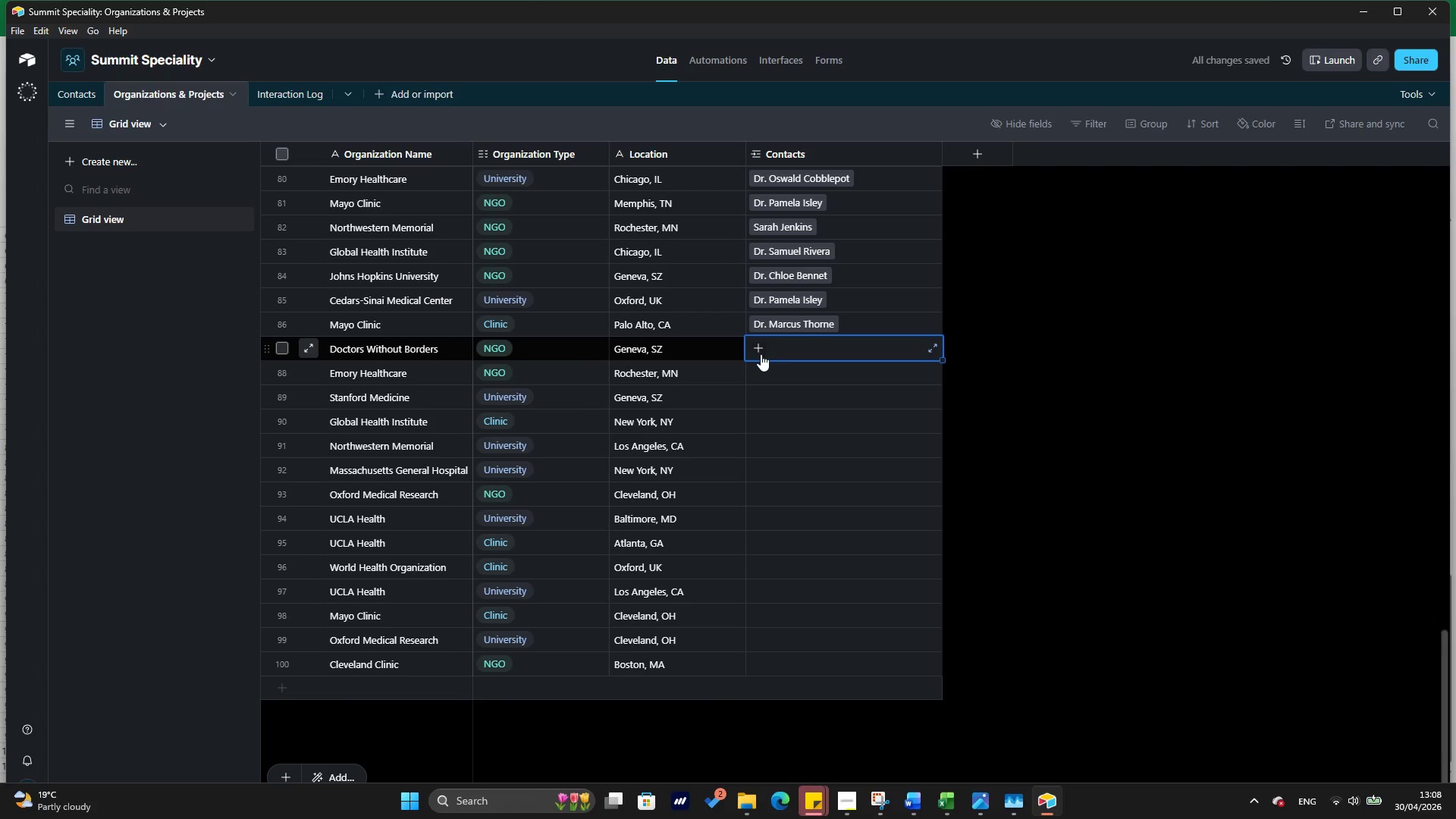 
left_click([761, 354])
 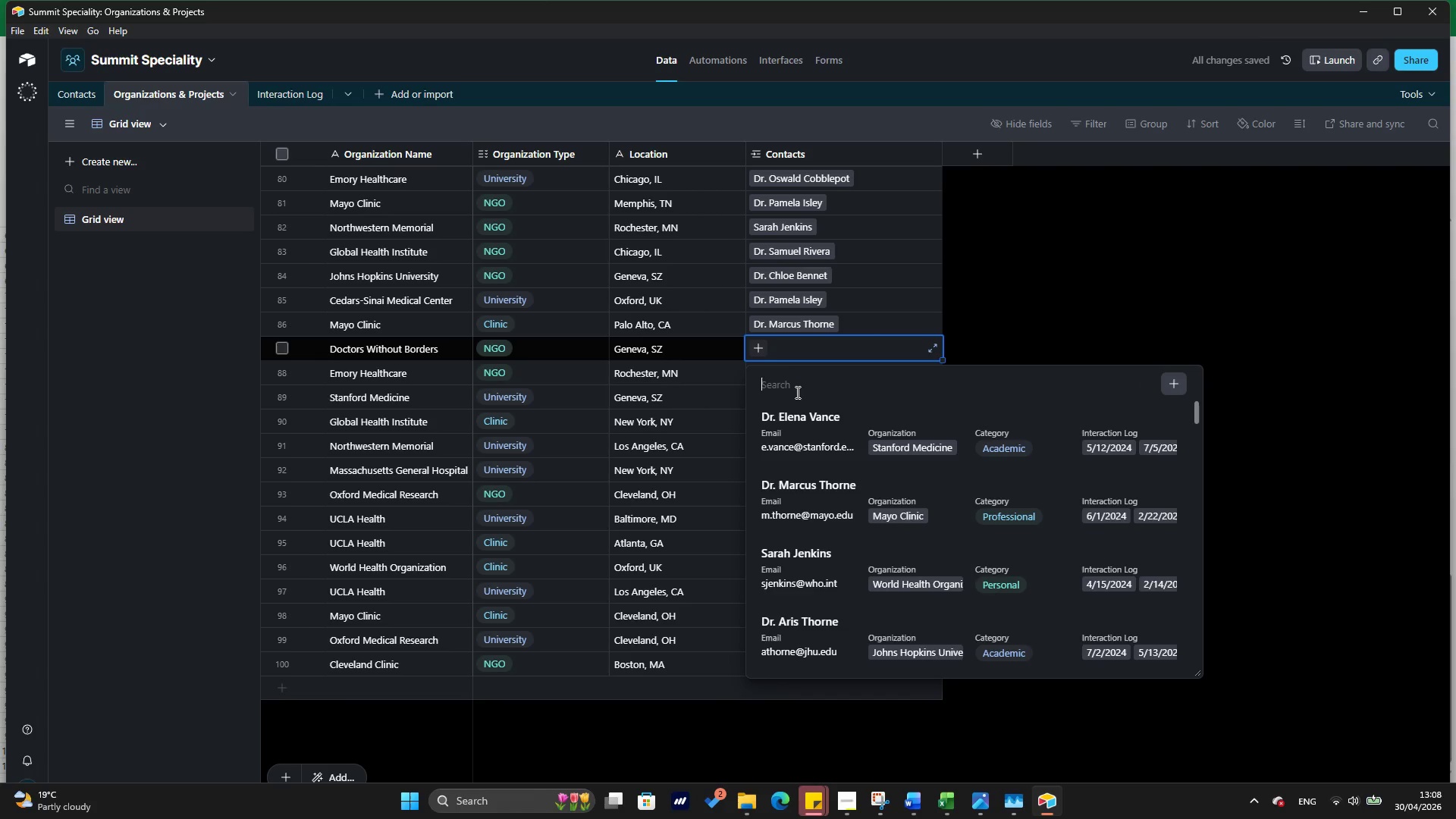 
type(pam)
 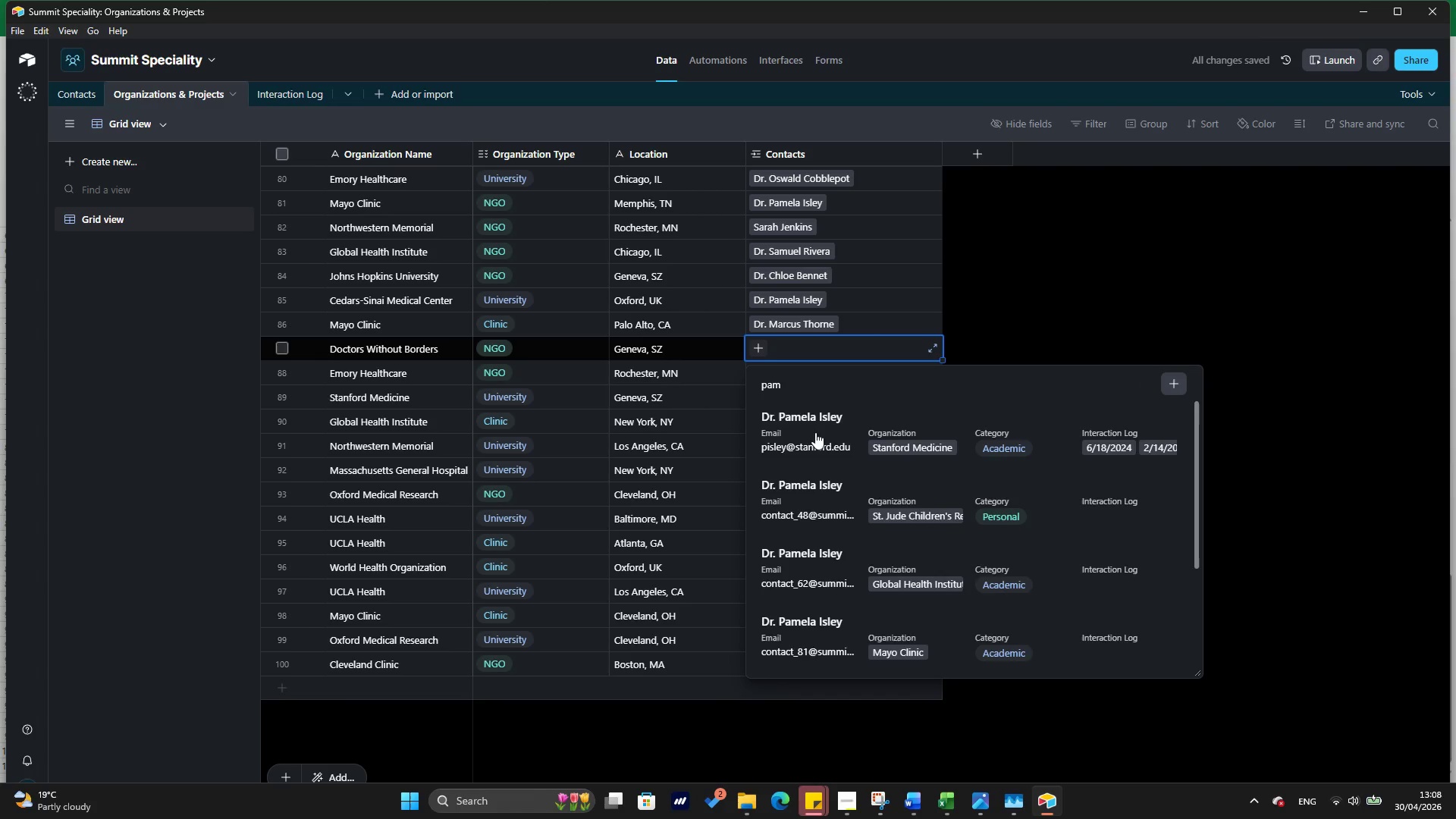 
scroll: coordinate [824, 451], scroll_direction: down, amount: 7.0
 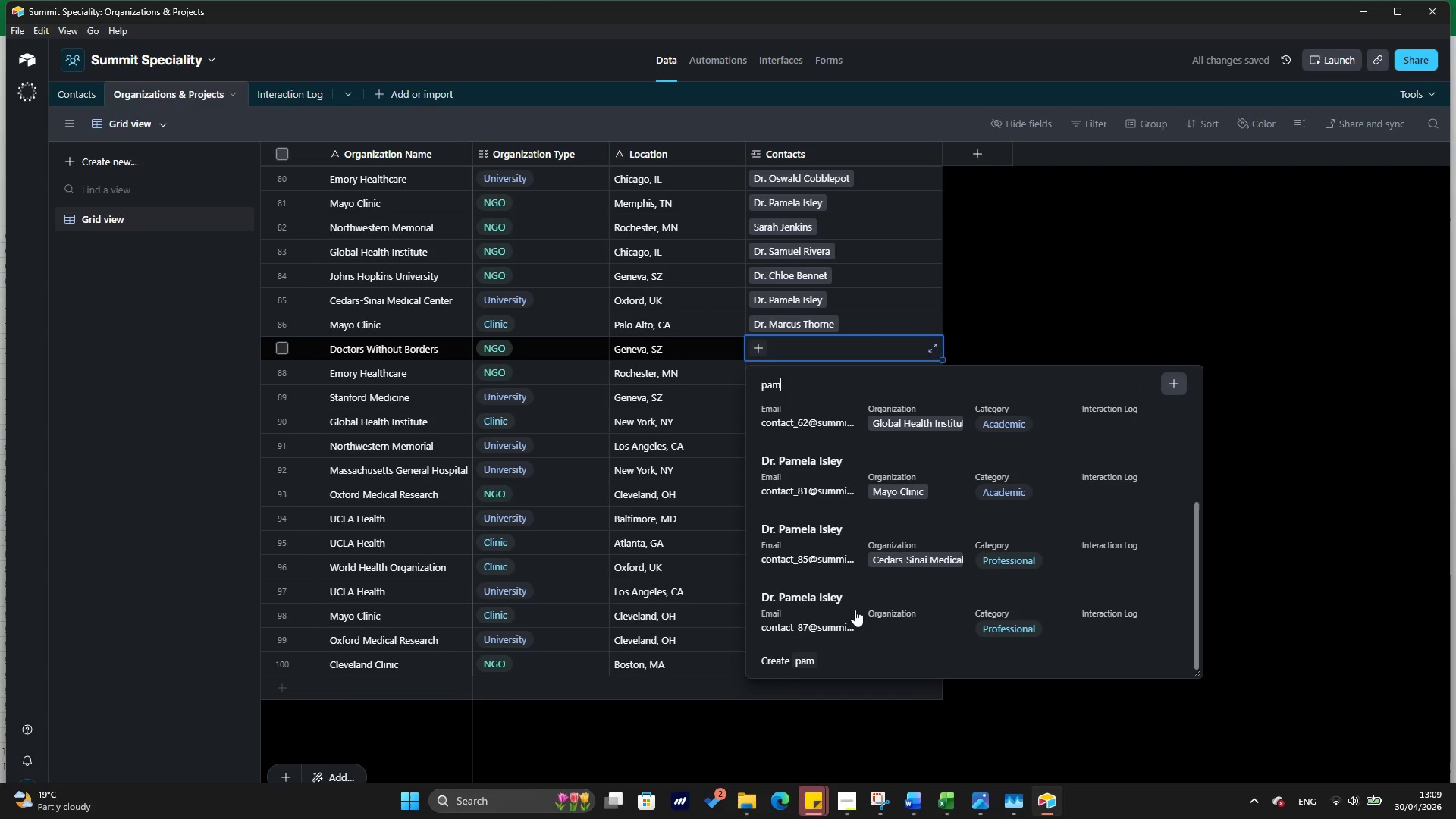 
left_click([855, 610])
 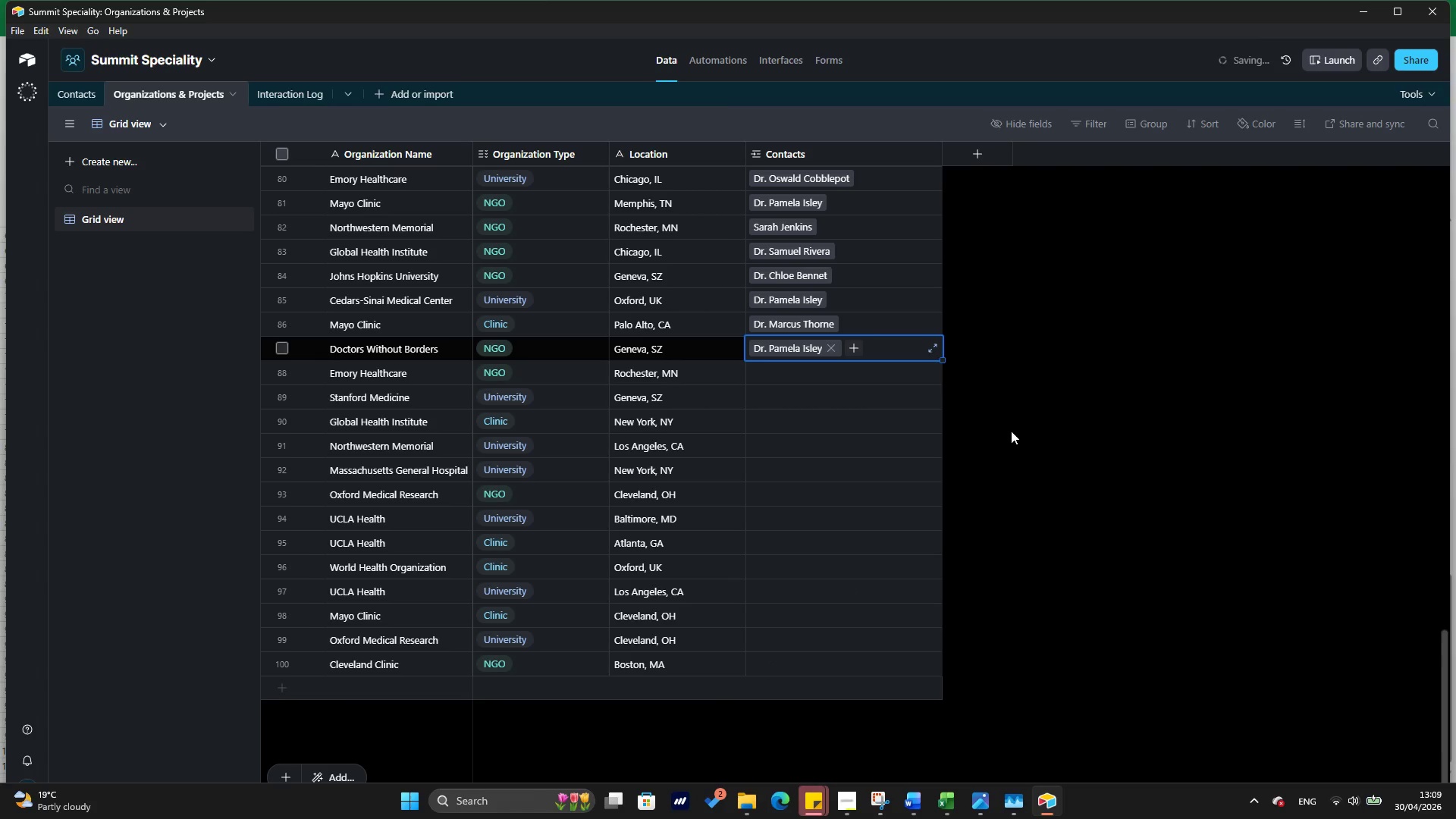 
left_click([1011, 431])
 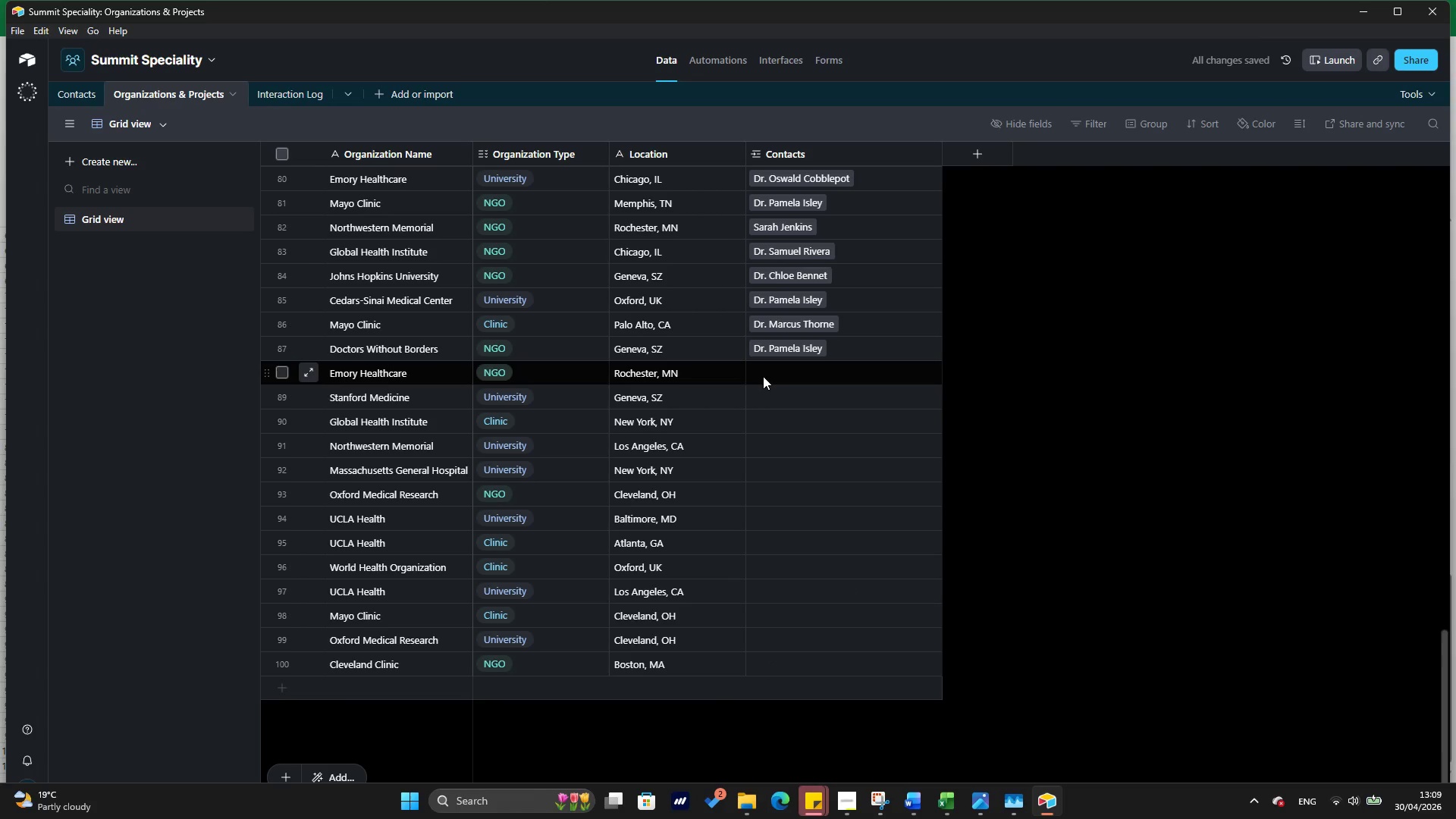 
left_click_drag(start_coordinate=[771, 377], to_coordinate=[758, 380])
 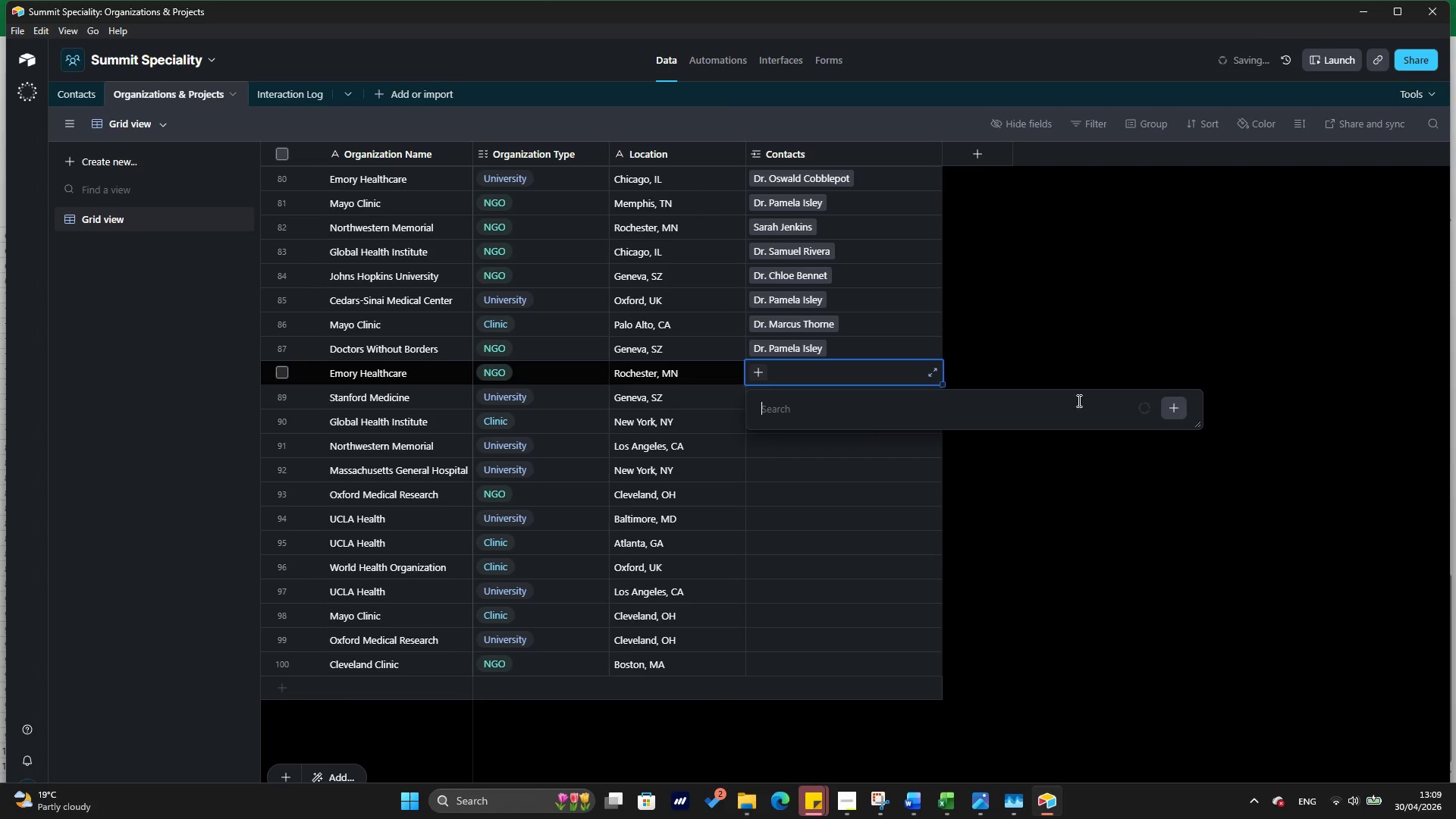 
left_click([758, 380])
 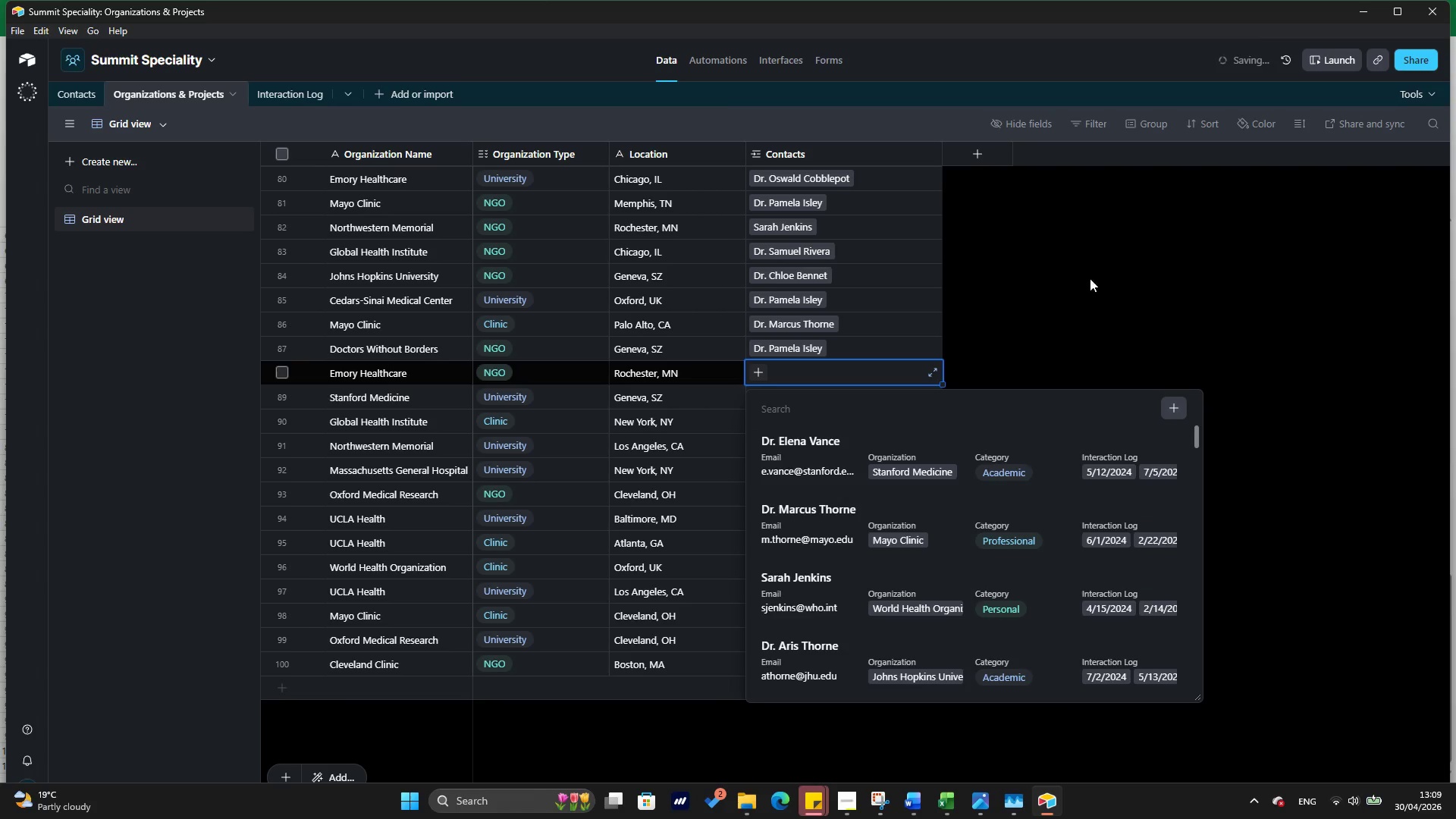 
hold_key(key=AltLeft, duration=0.75)
 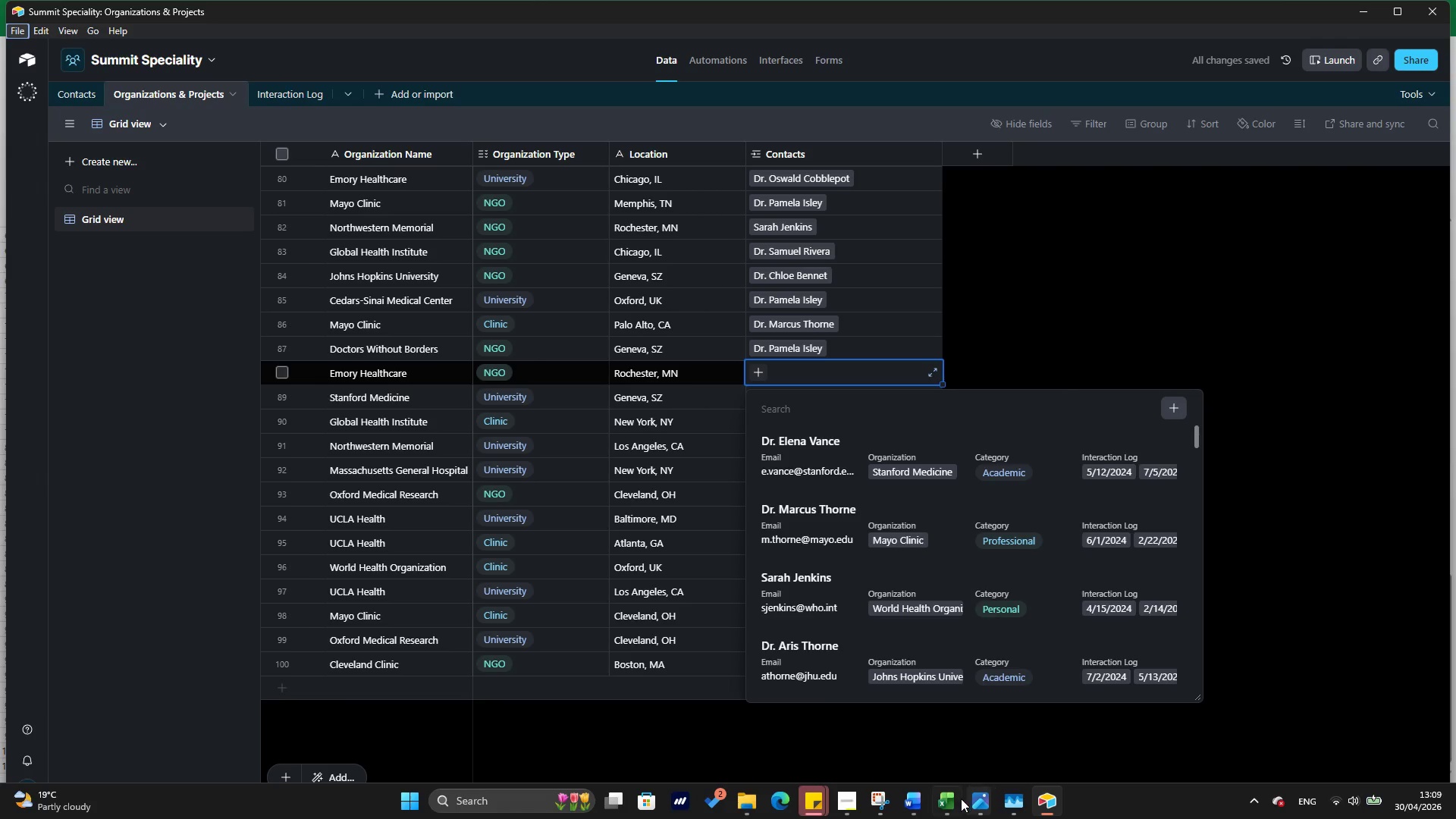 
left_click([957, 801])
 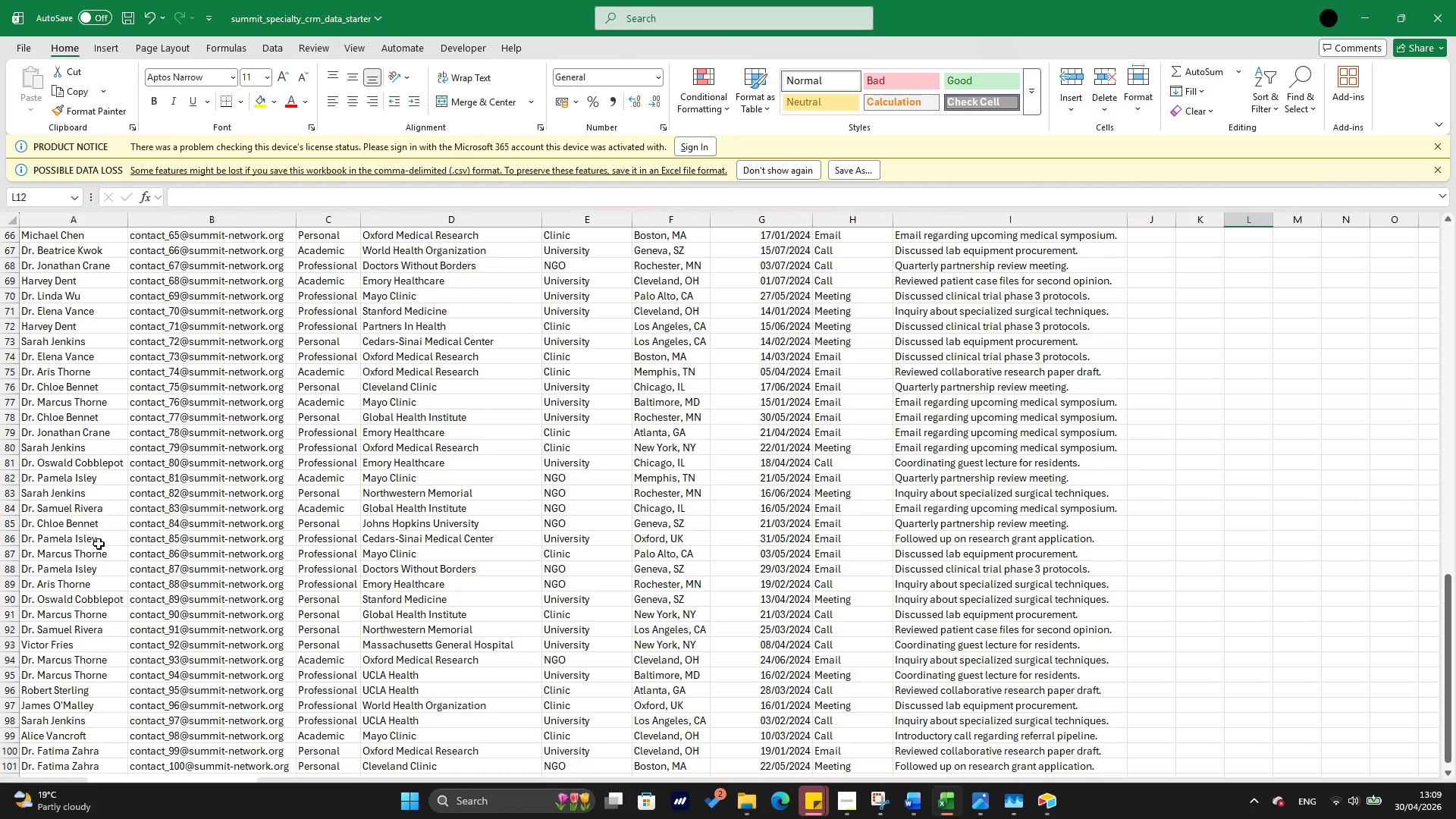 
wait(9.41)
 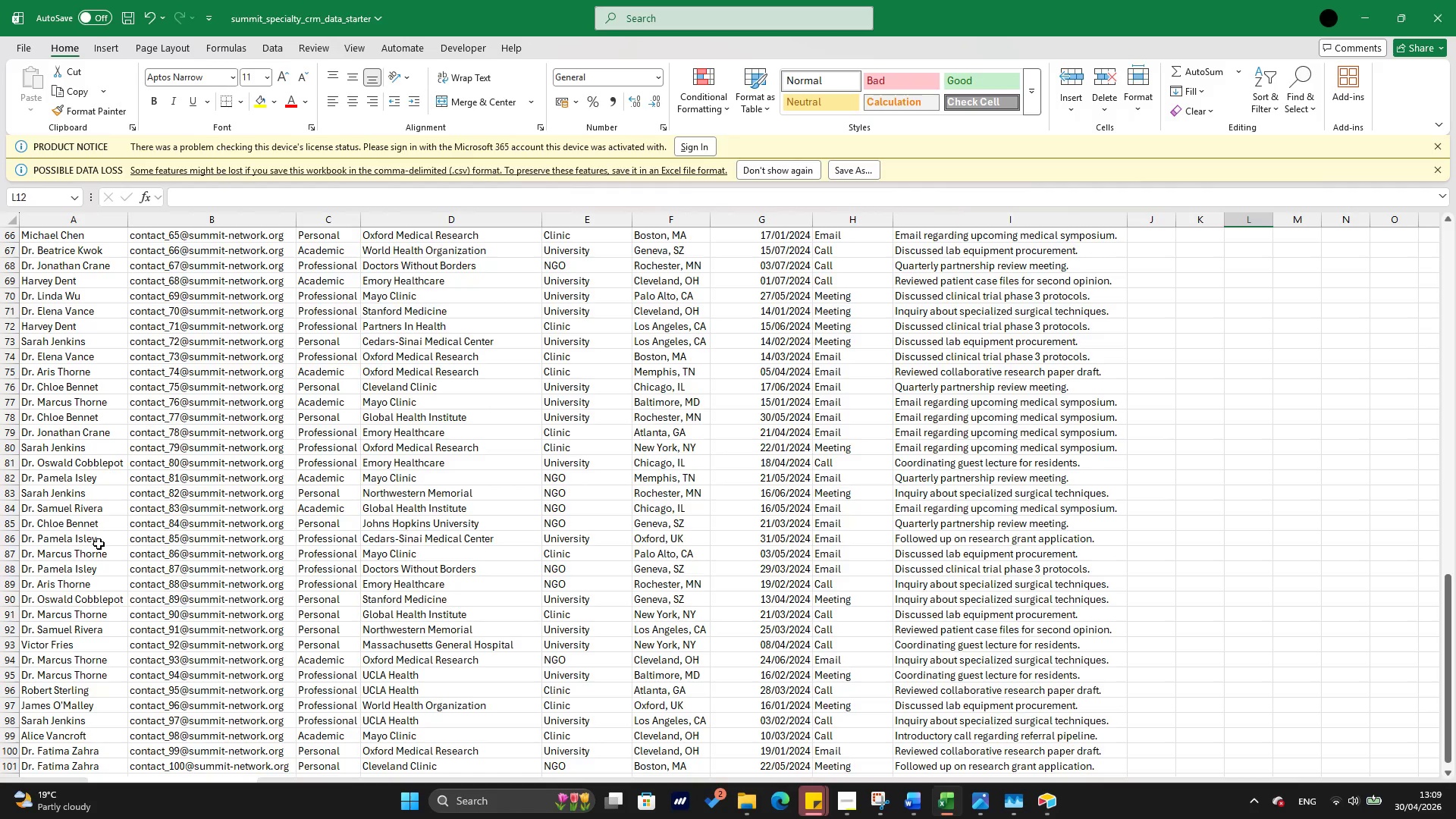 
left_click([1058, 805])
 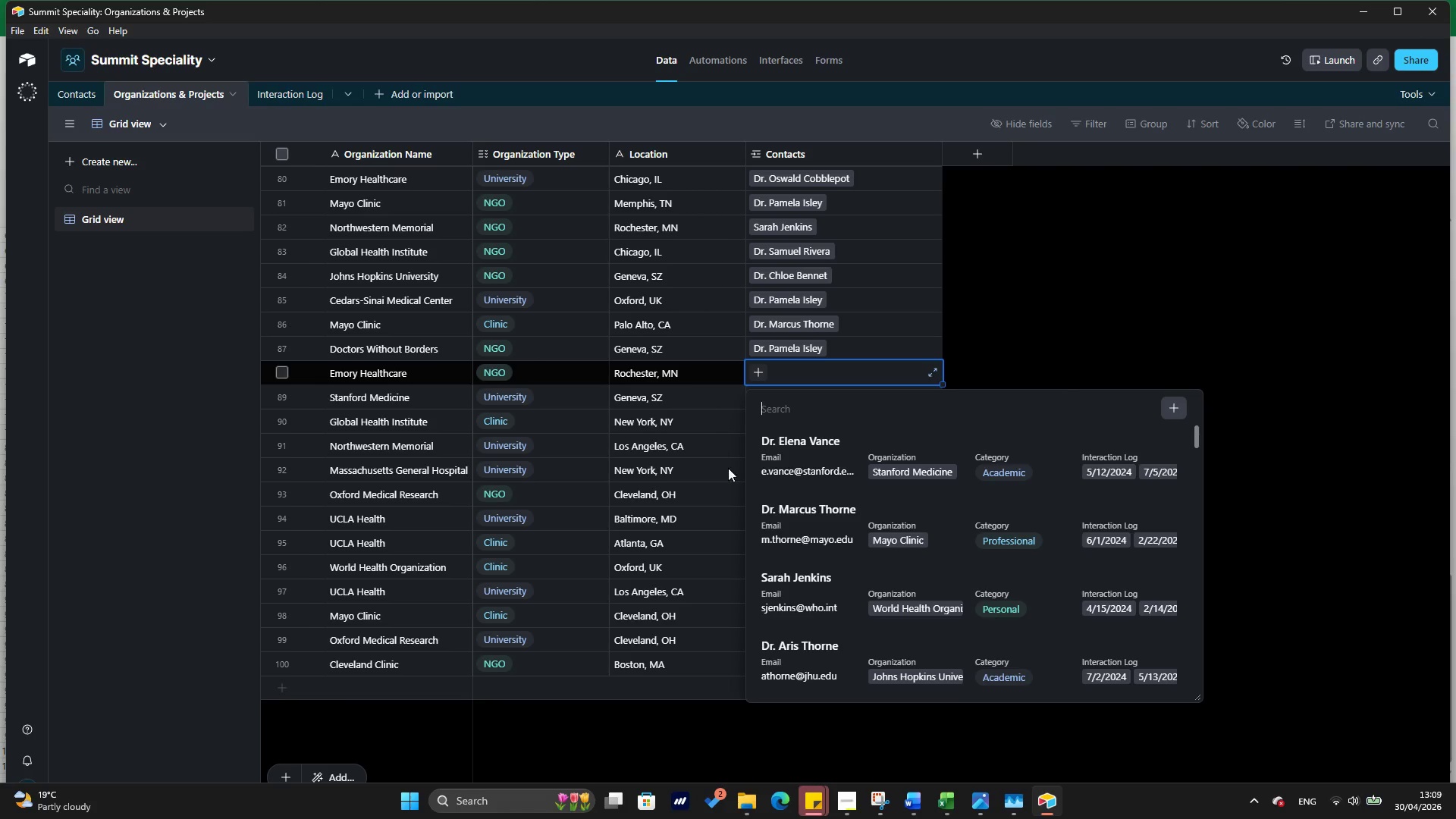 
type(ar)
 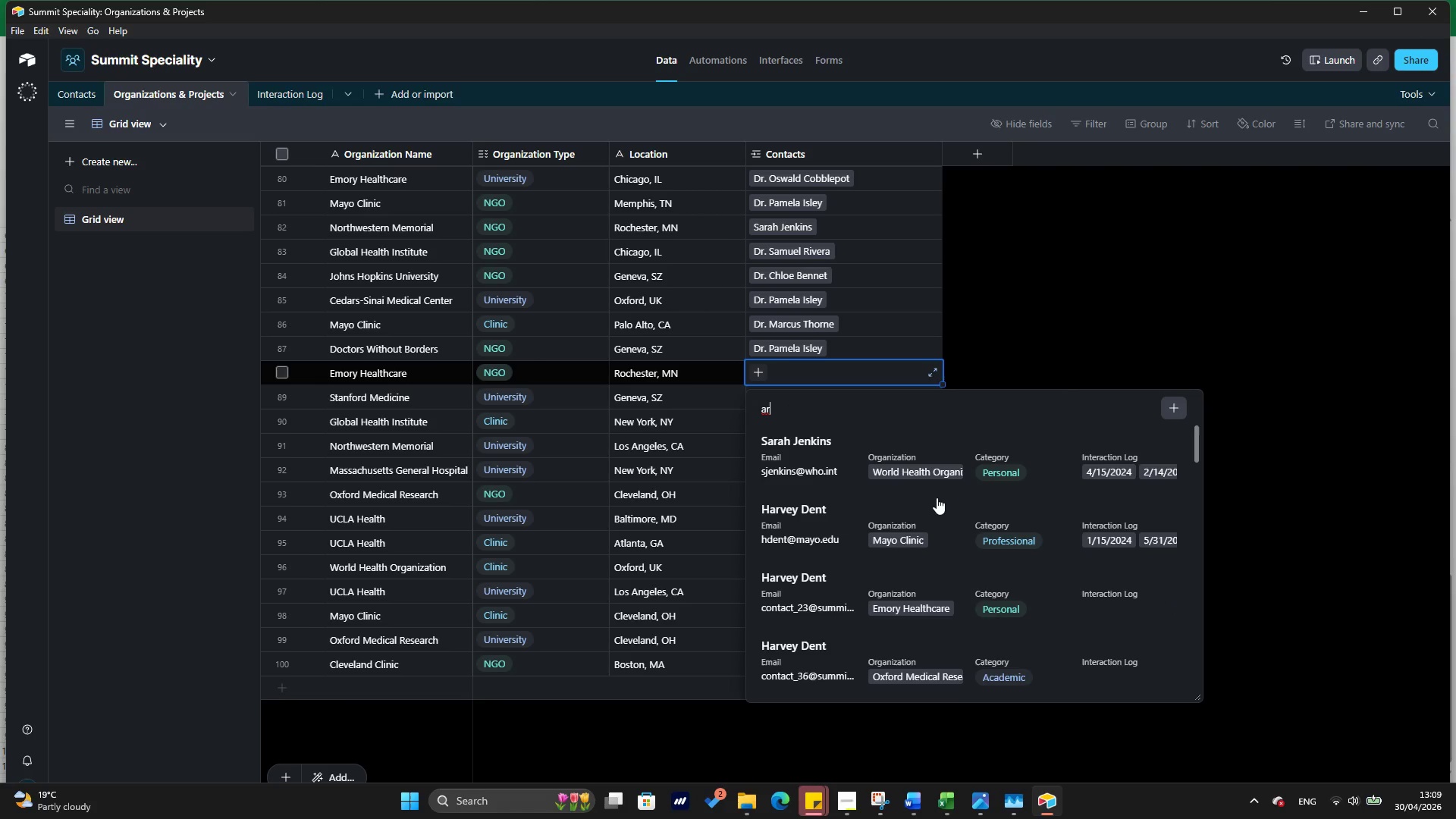 
type(is)
 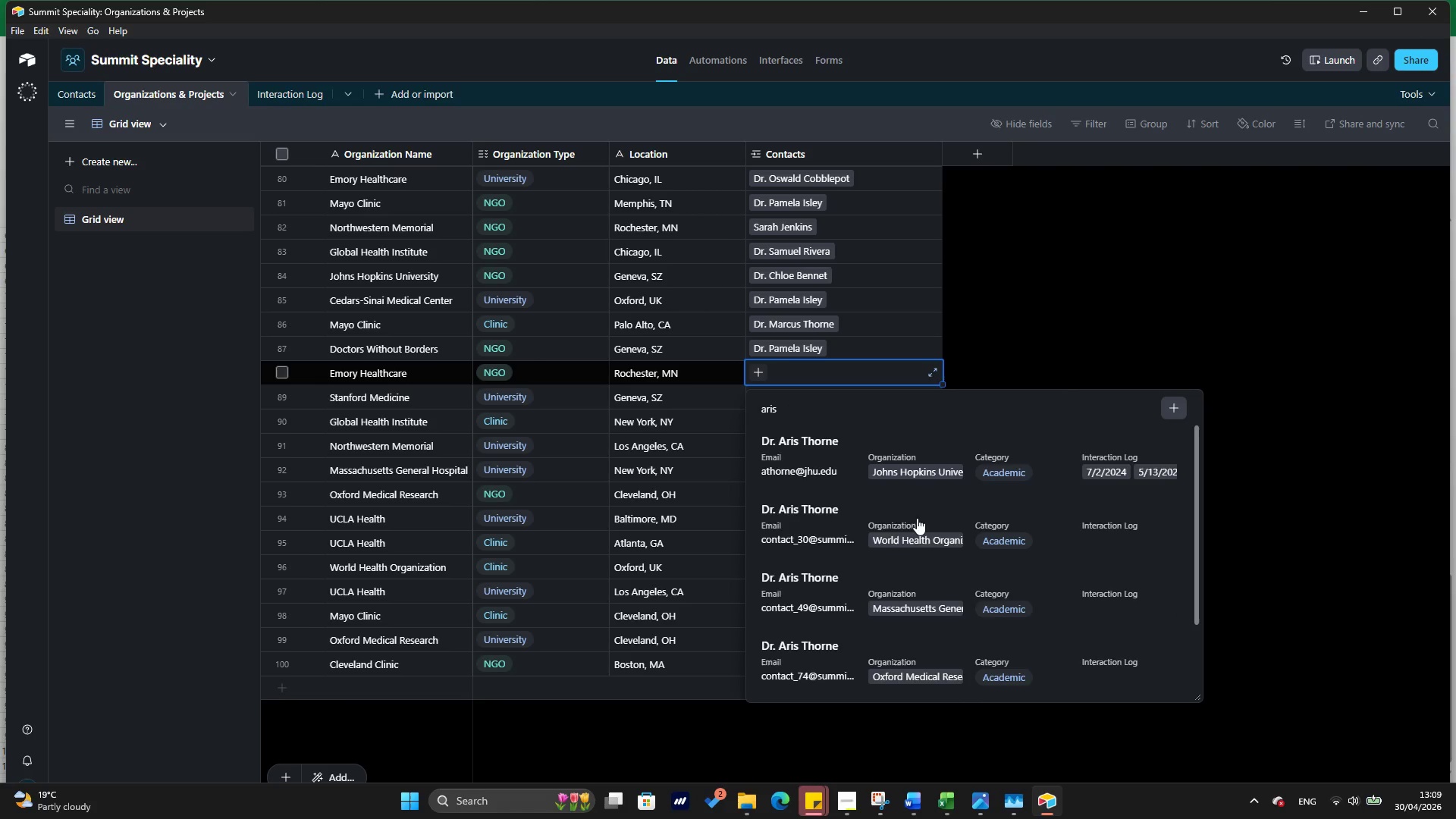 
scroll: coordinate [883, 645], scroll_direction: down, amount: 4.0
 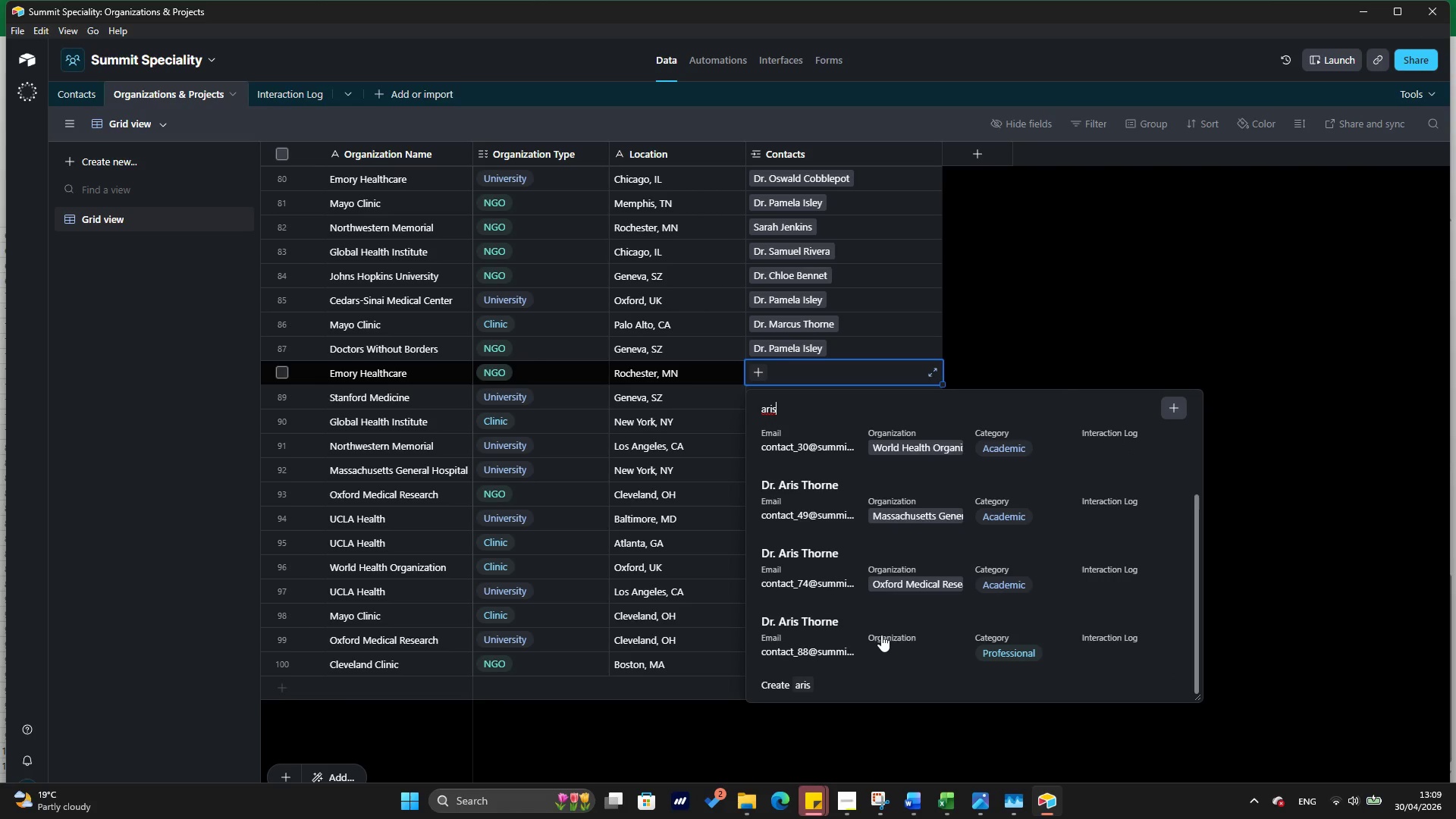 
left_click([881, 635])
 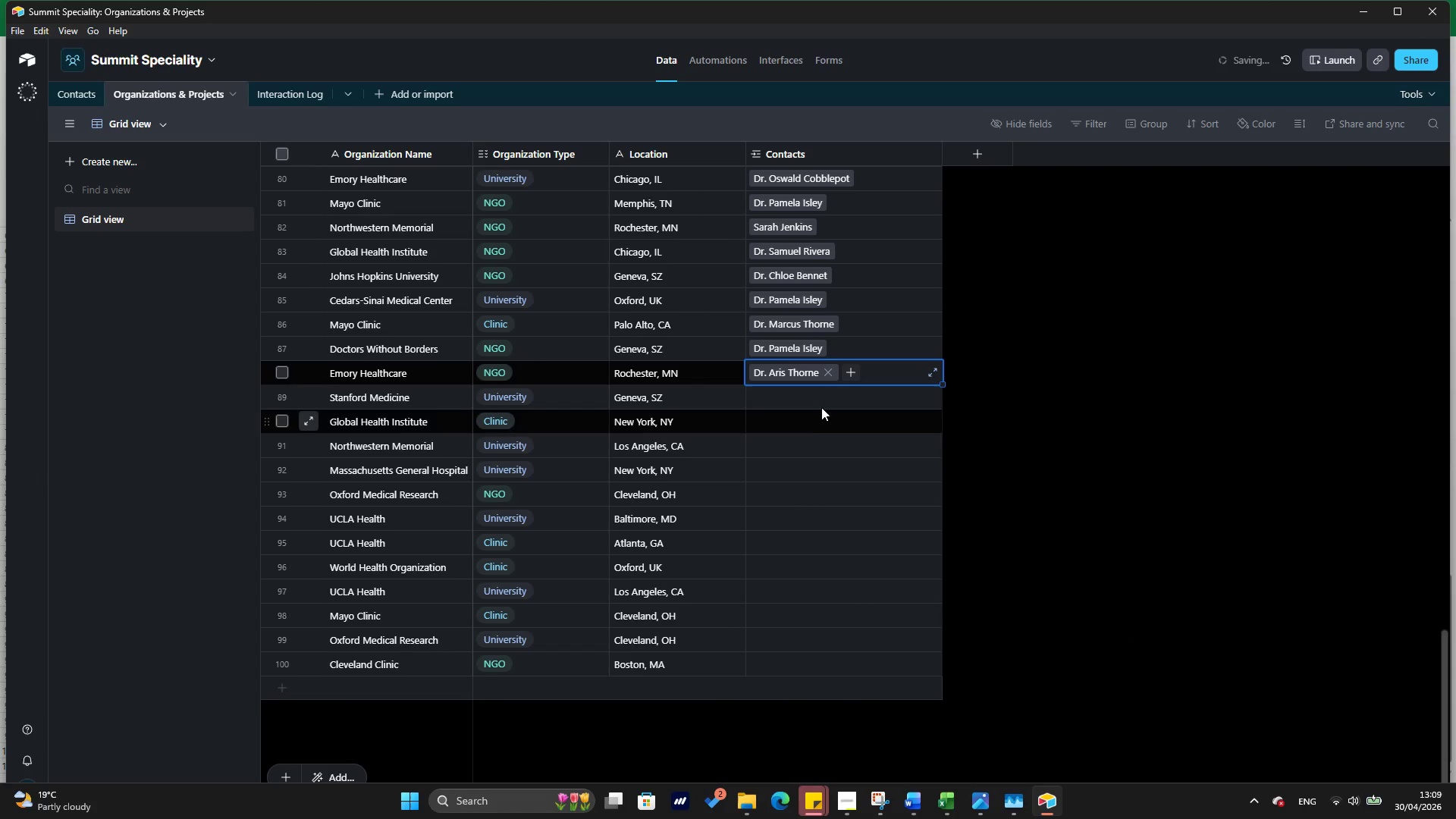 
left_click([821, 405])
 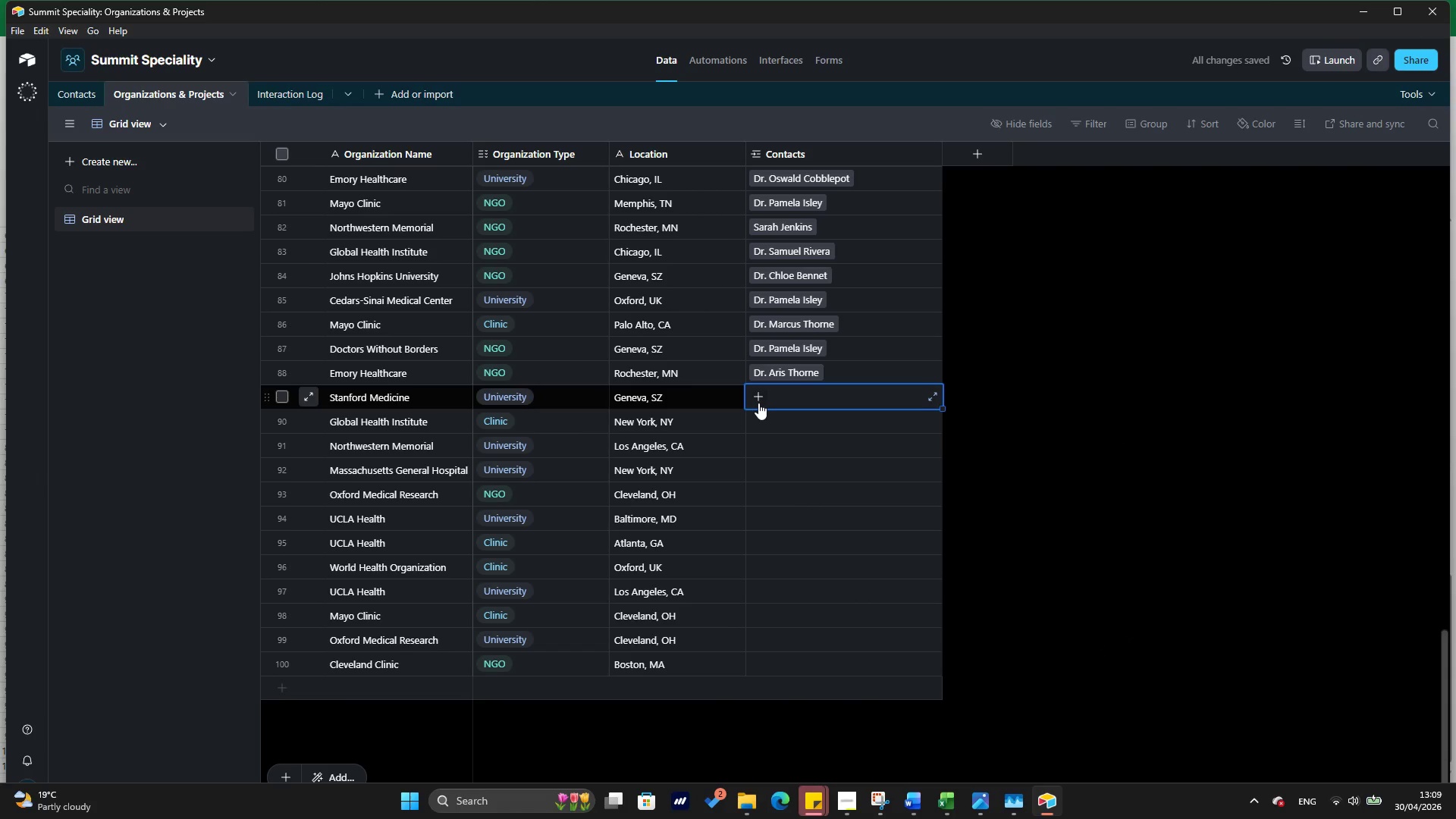 
left_click([758, 403])
 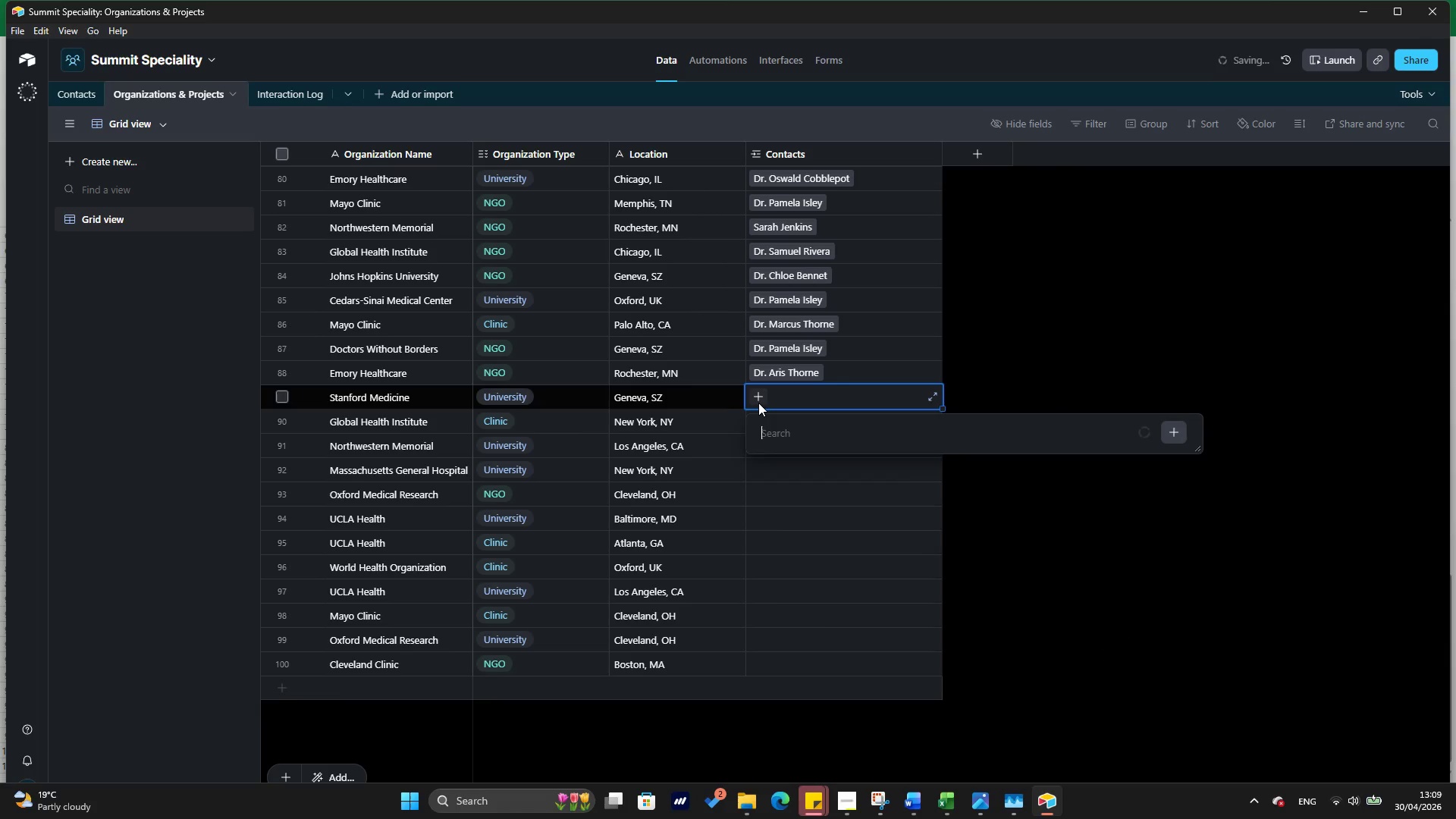 
type(os)
 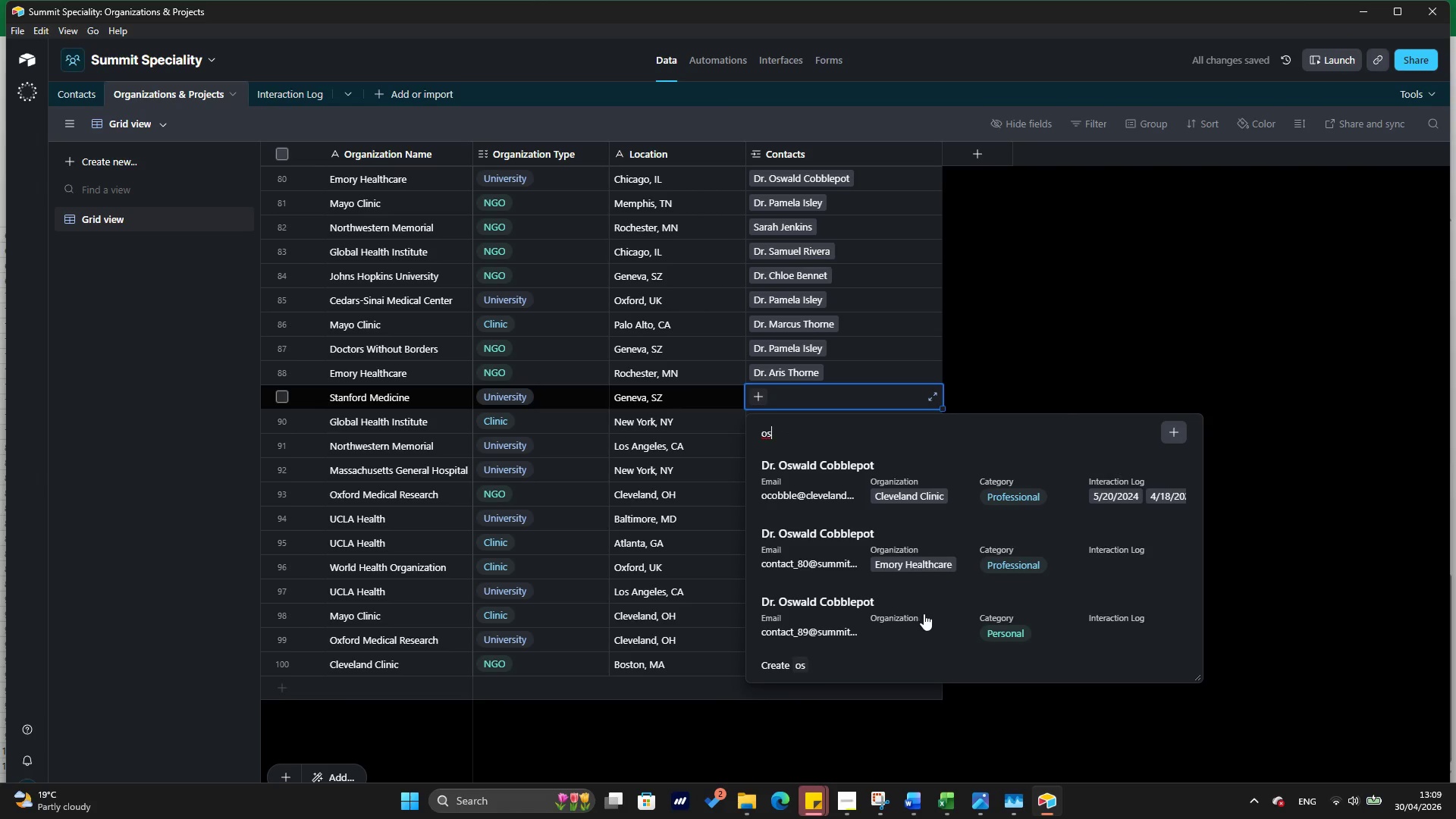 
scroll: coordinate [924, 613], scroll_direction: down, amount: 2.0
 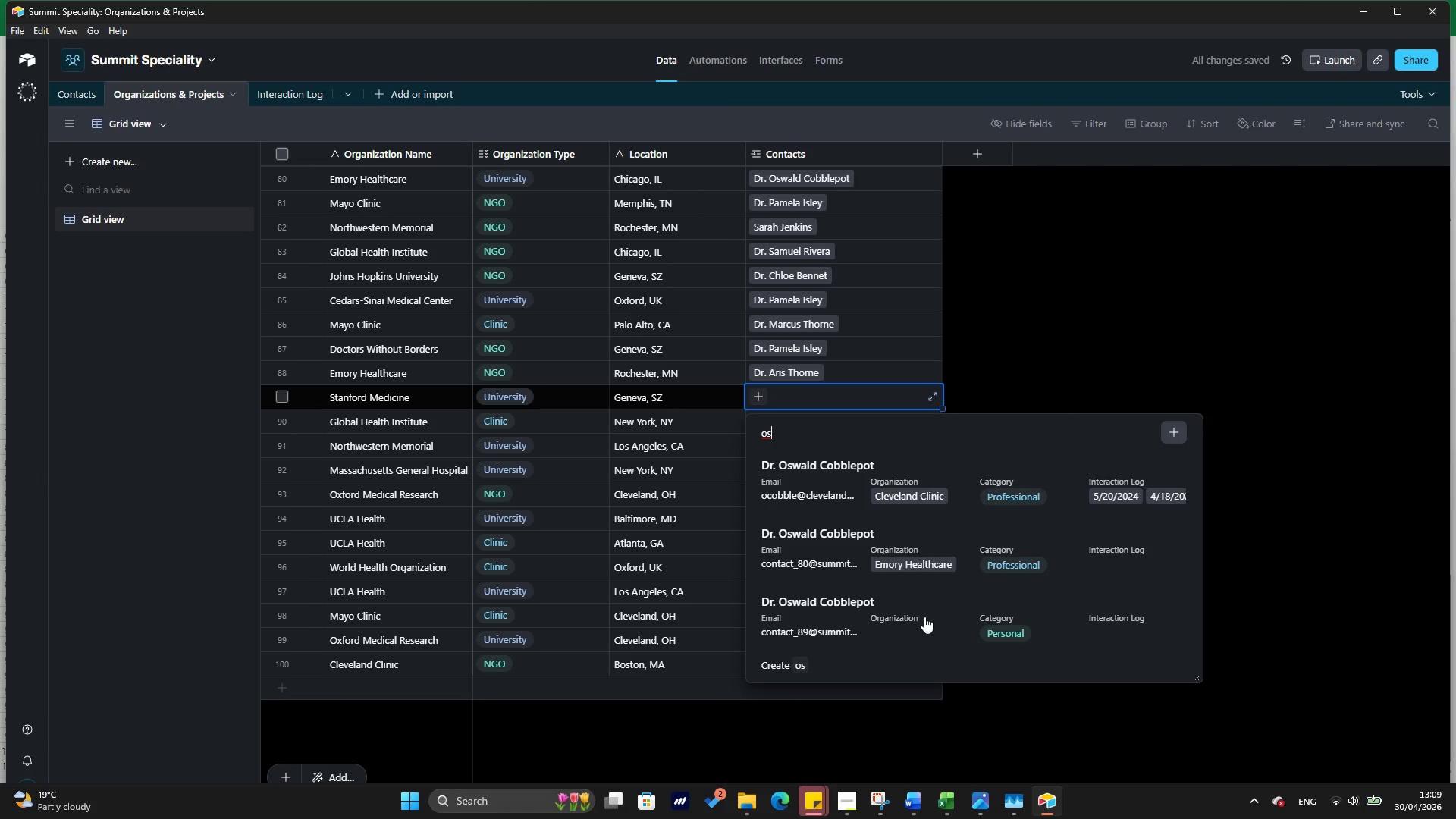 
left_click([924, 617])
 